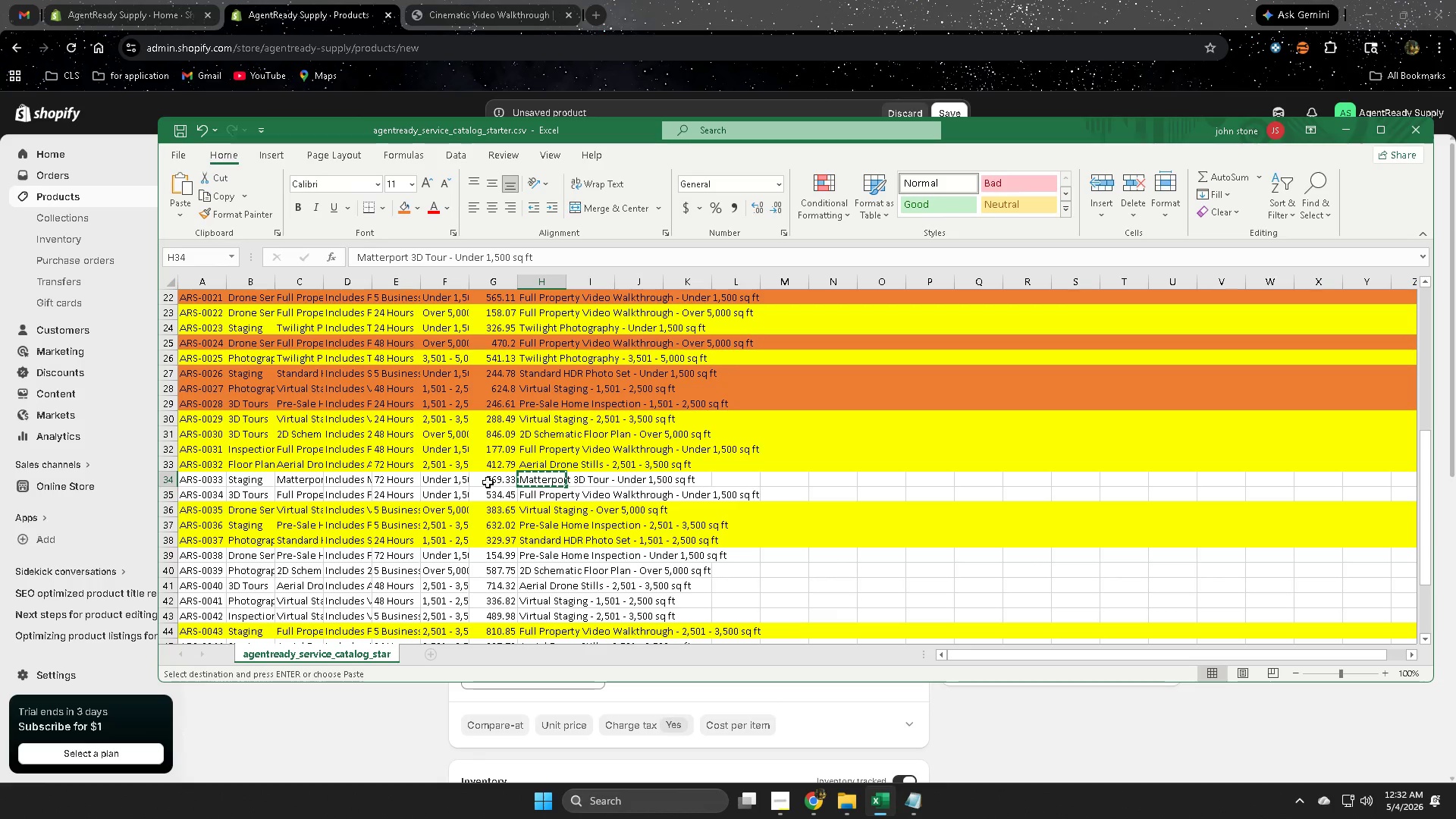 
left_click([490, 479])
 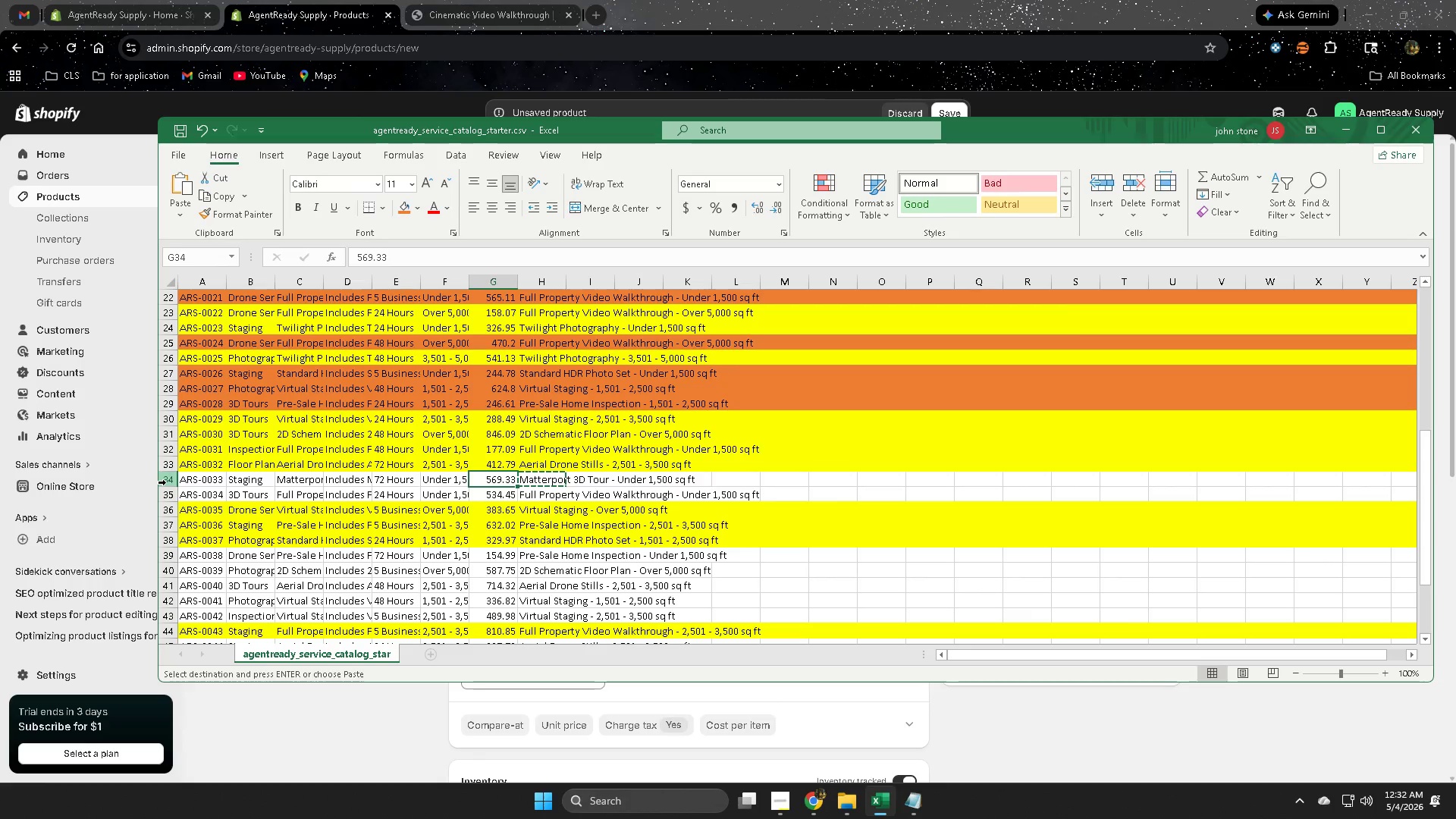 
left_click([166, 482])
 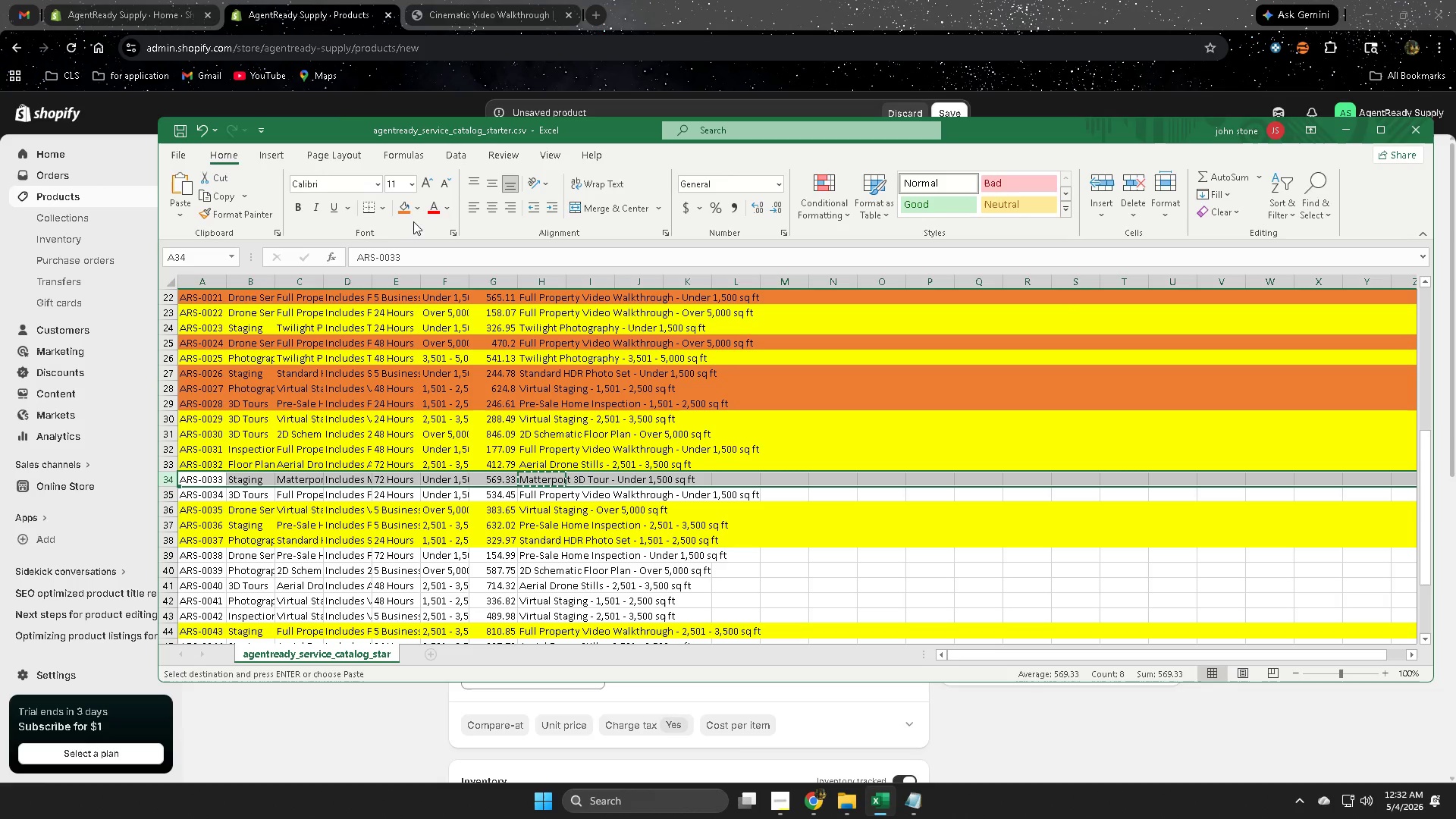 
left_click([406, 205])
 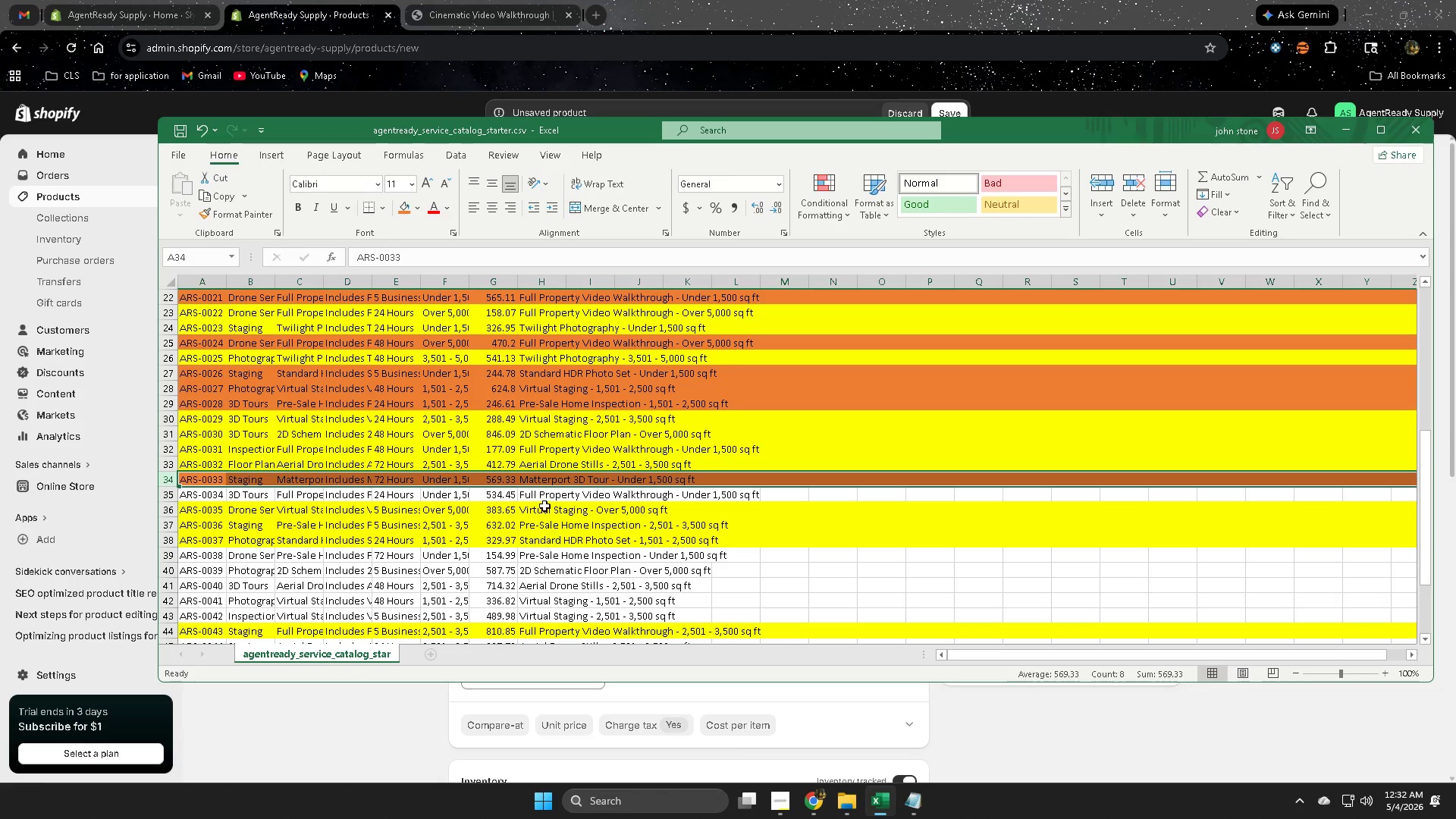 
left_click([550, 496])
 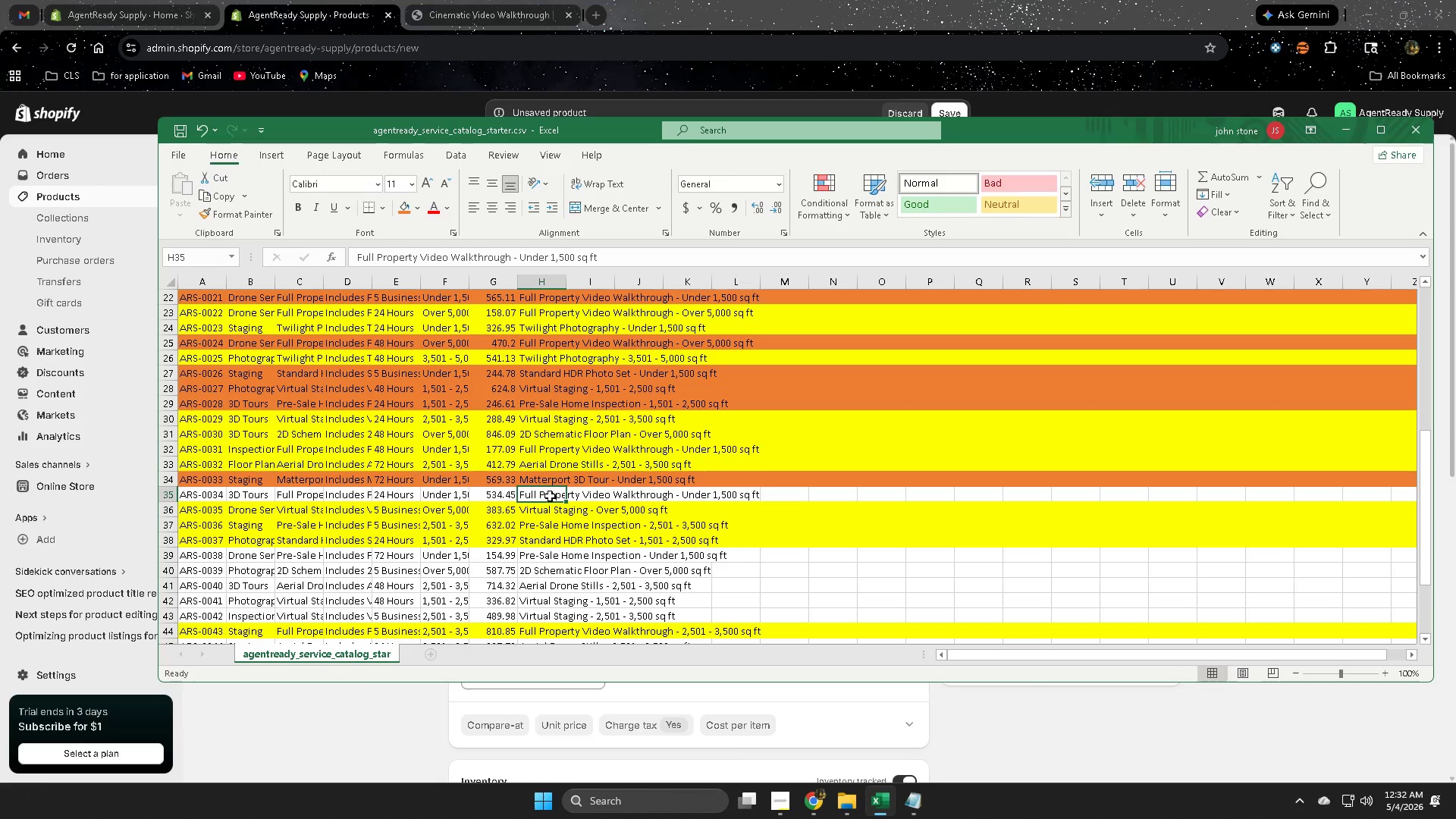 
key(Control+C)
 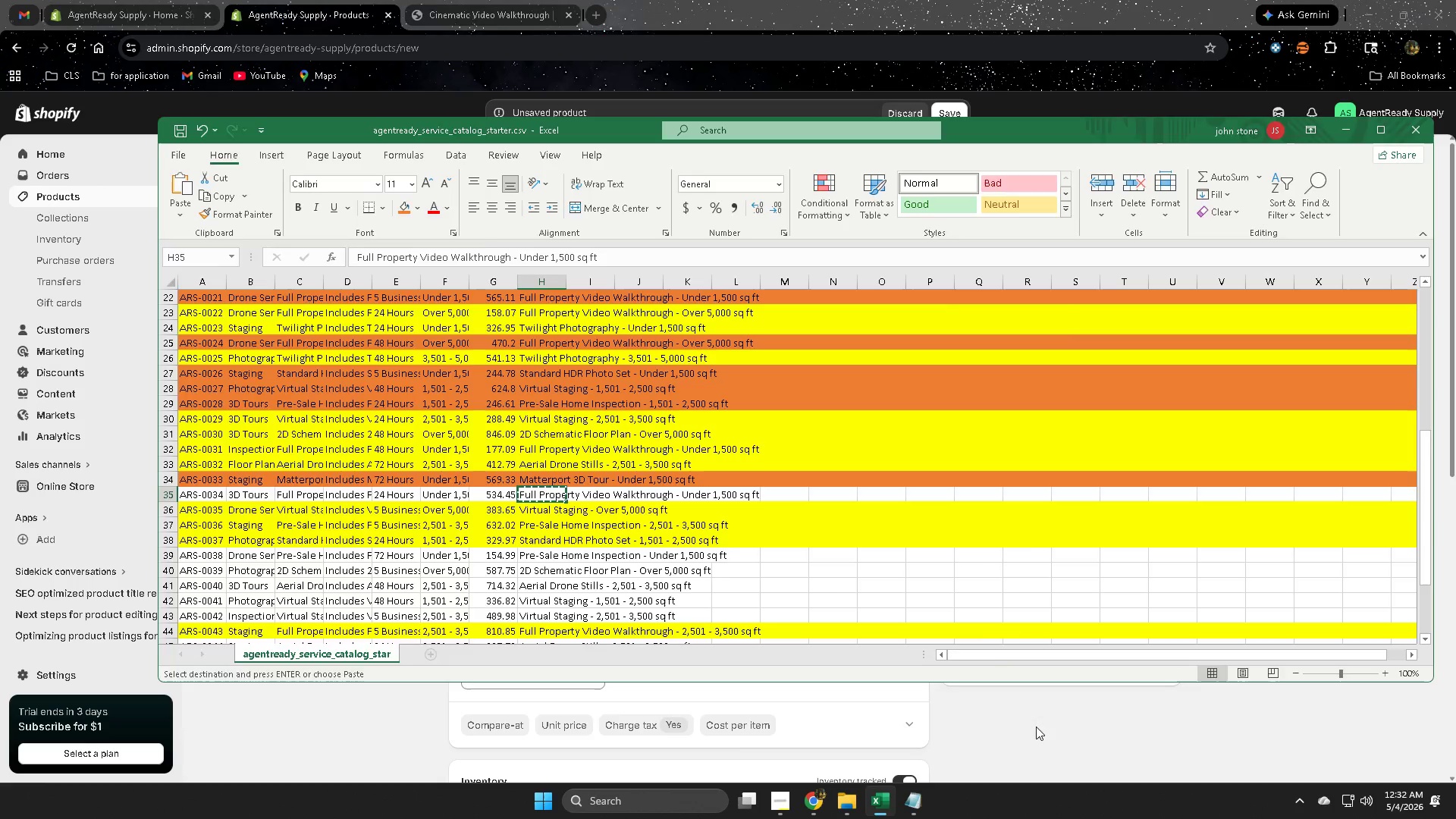 
left_click([1037, 733])
 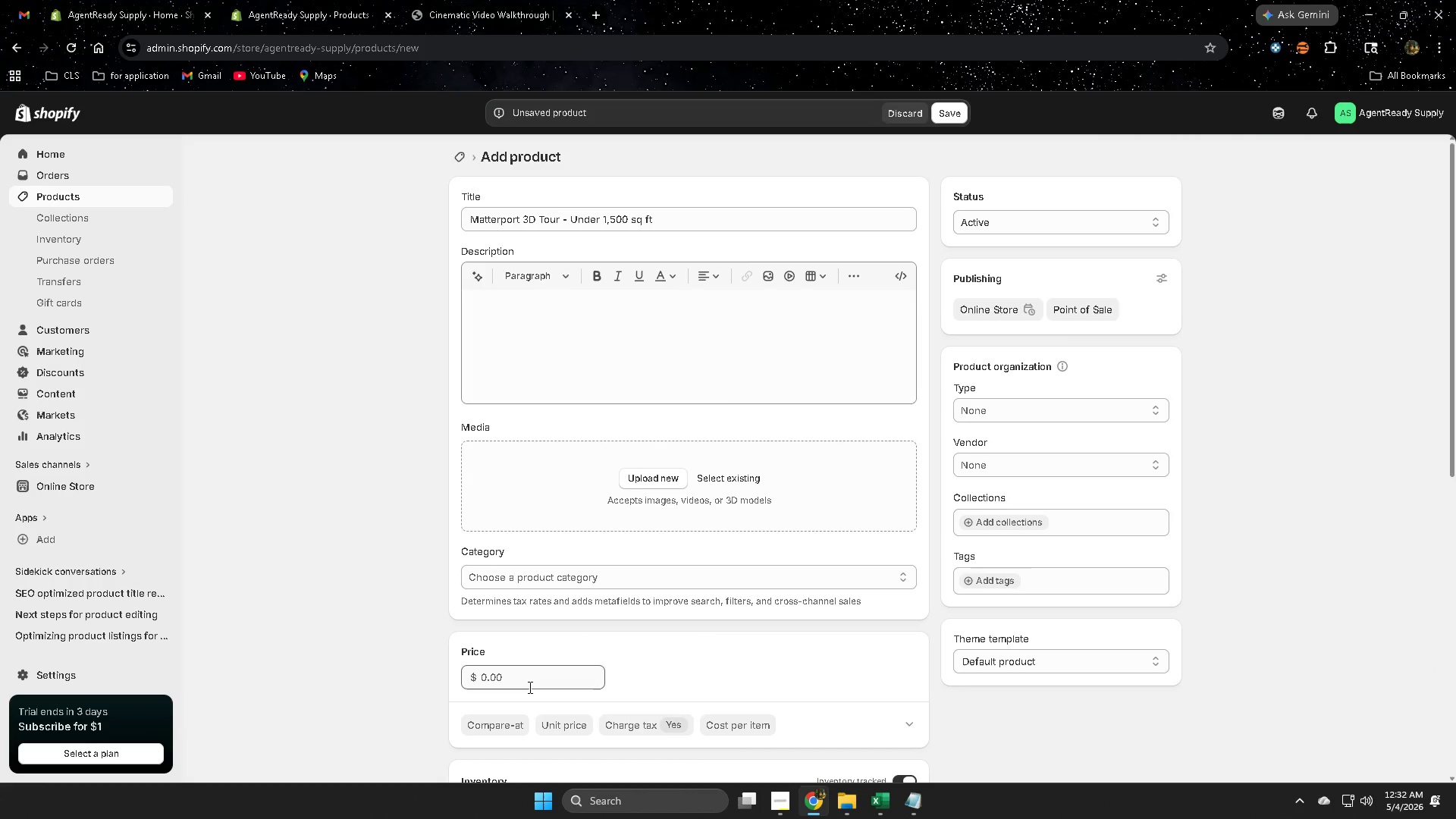 
left_click([529, 687])
 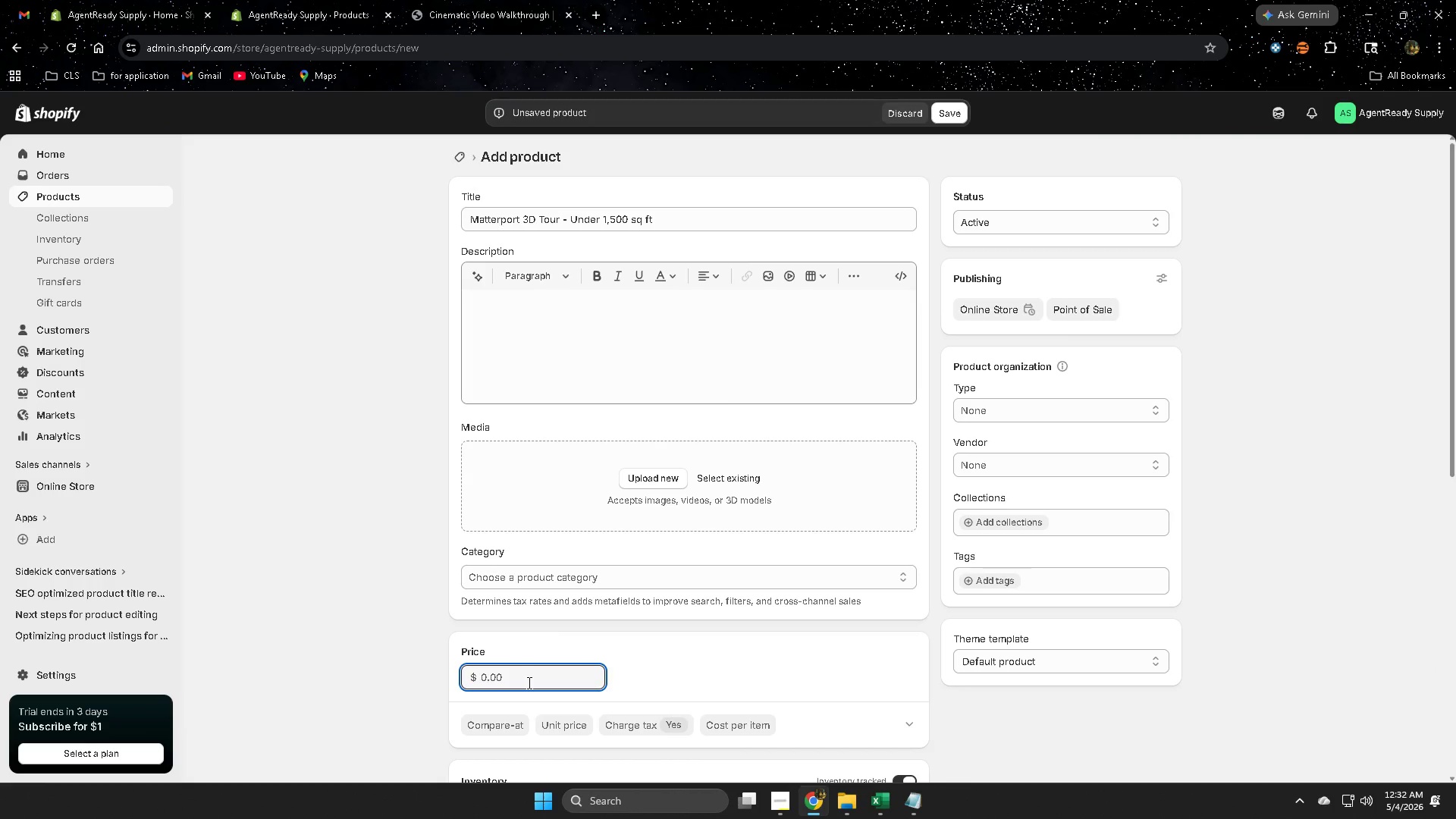 
key(Numpad5)
 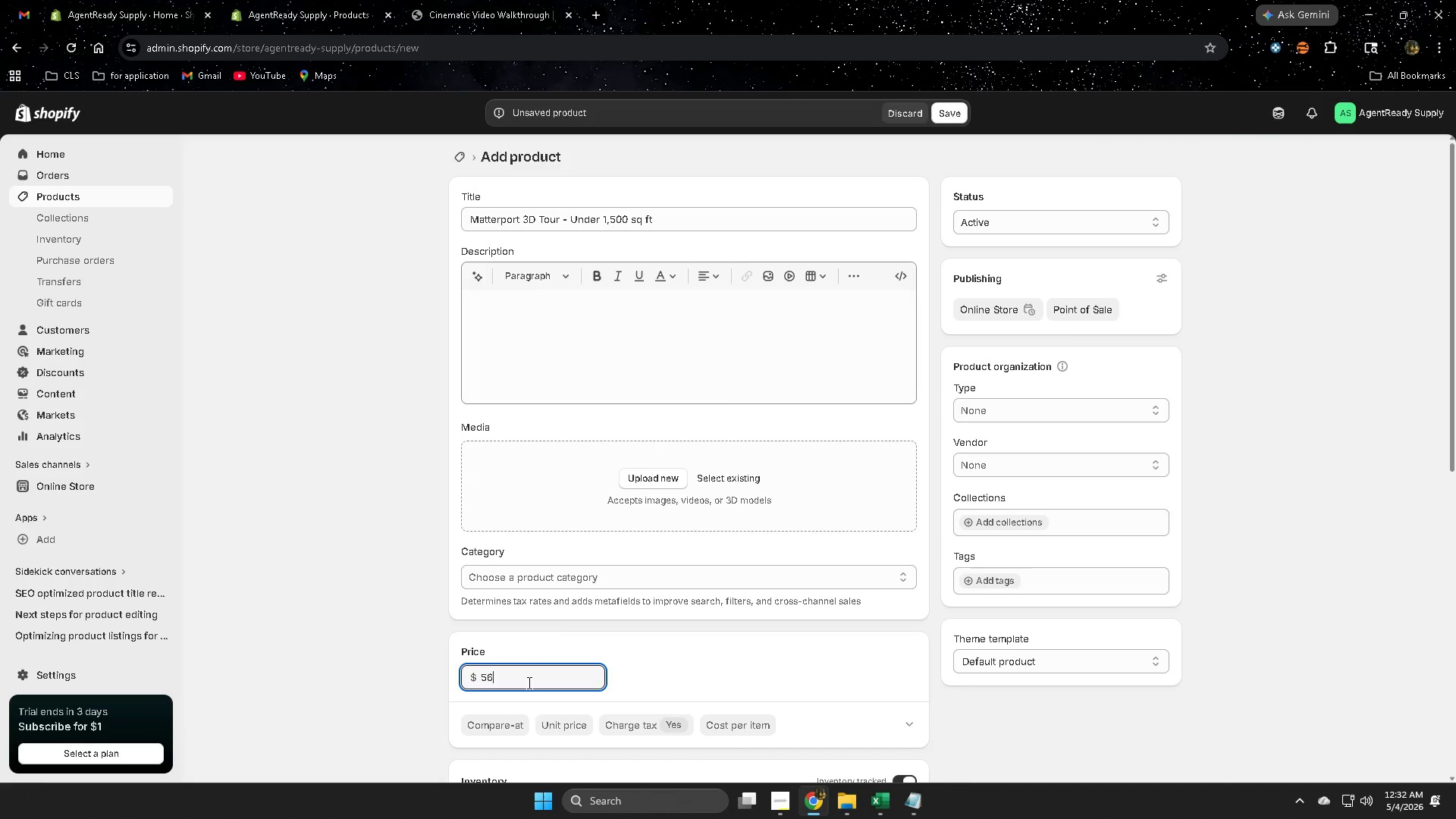 
key(Numpad6)
 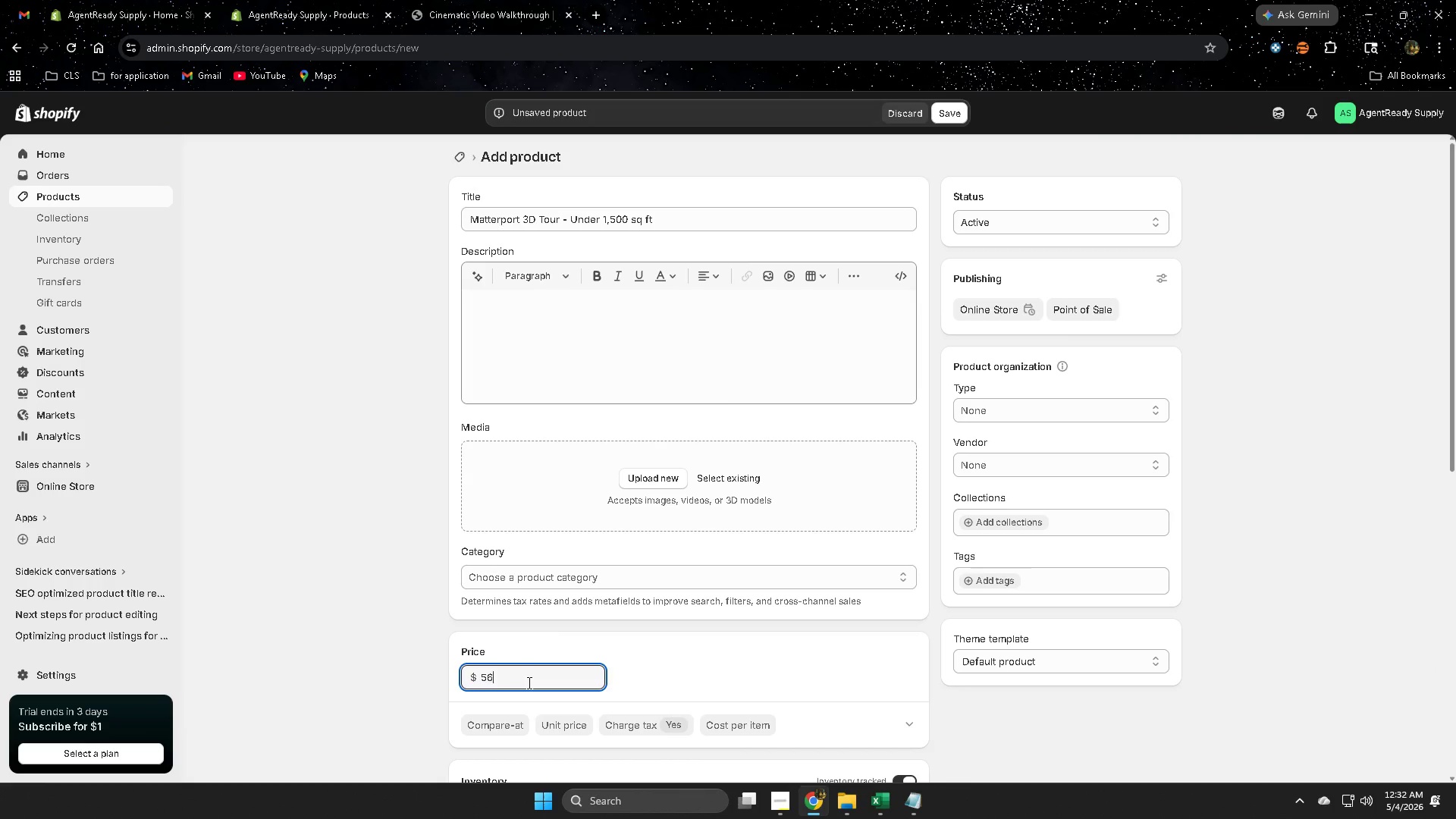 
key(Numpad9)
 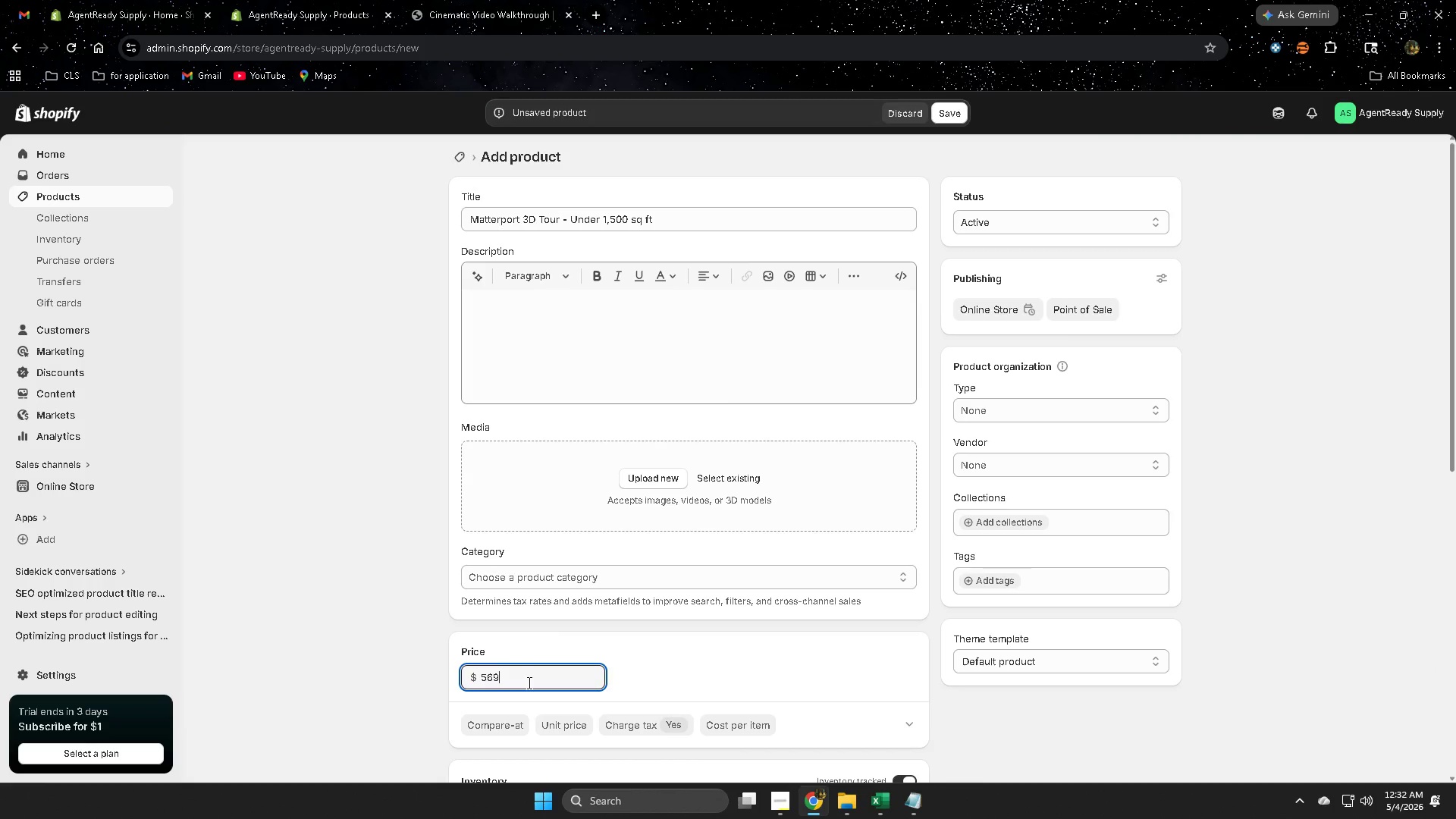 
key(NumpadDecimal)
 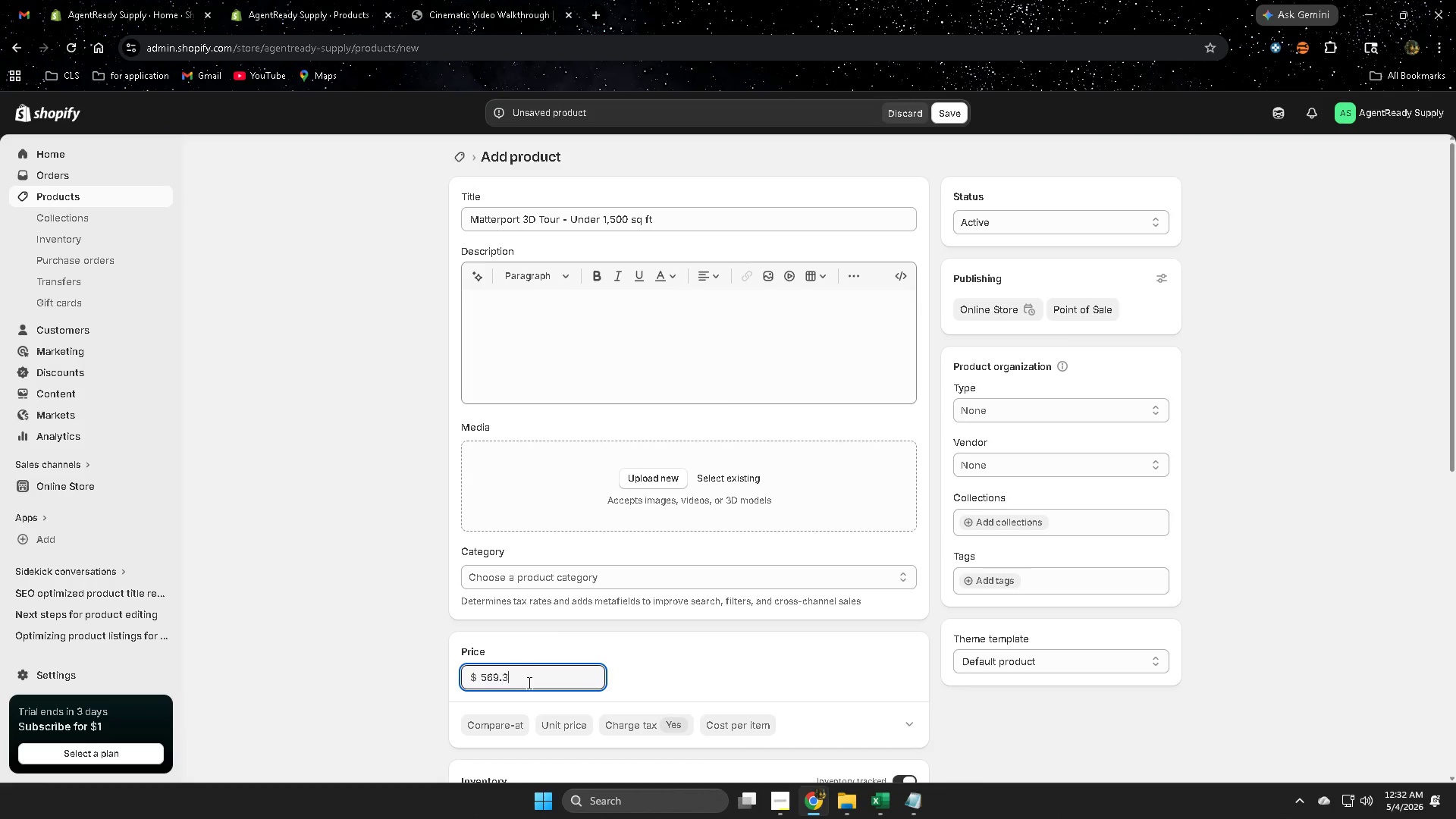 
key(Numpad3)
 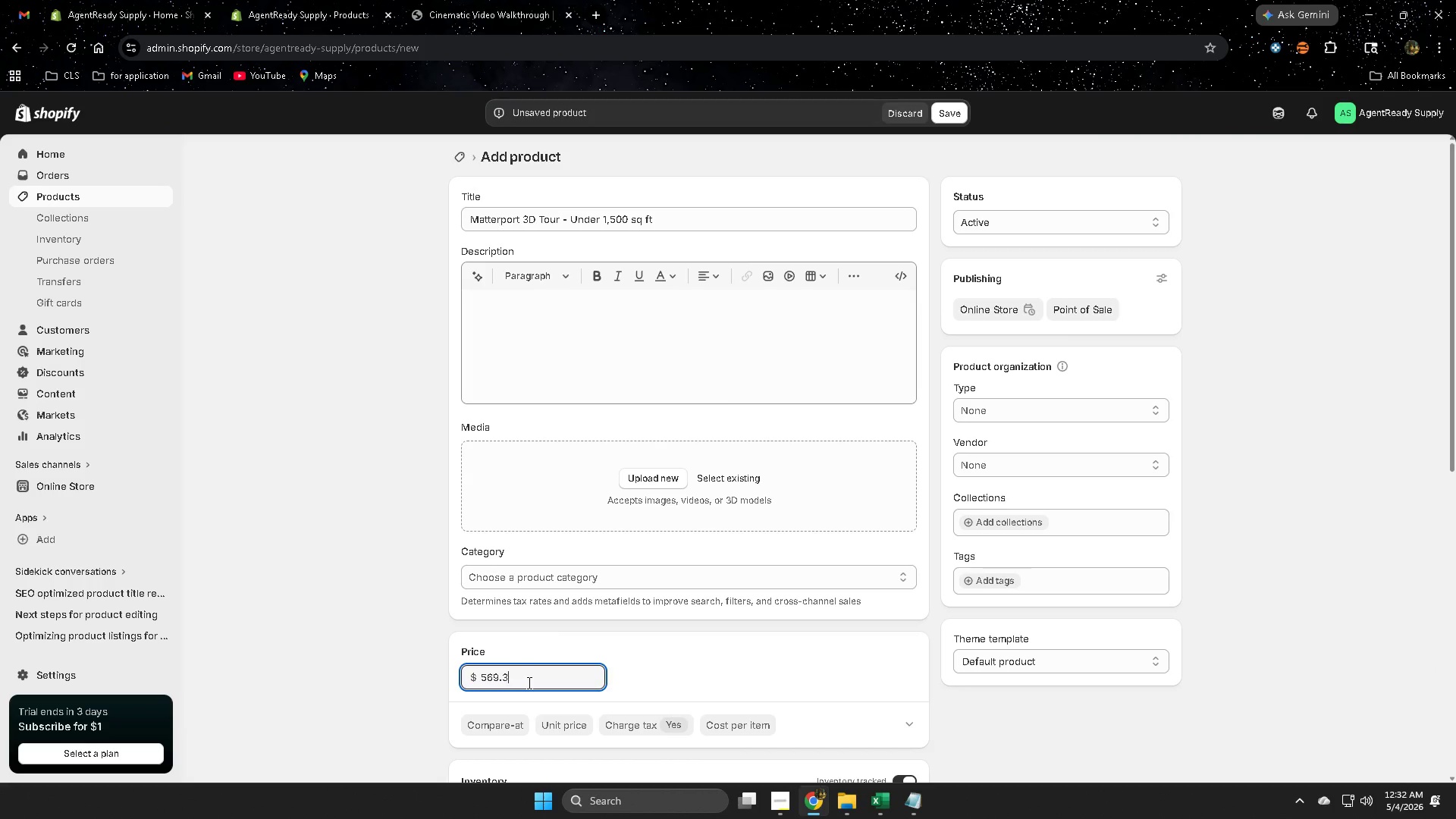 
key(Numpad3)
 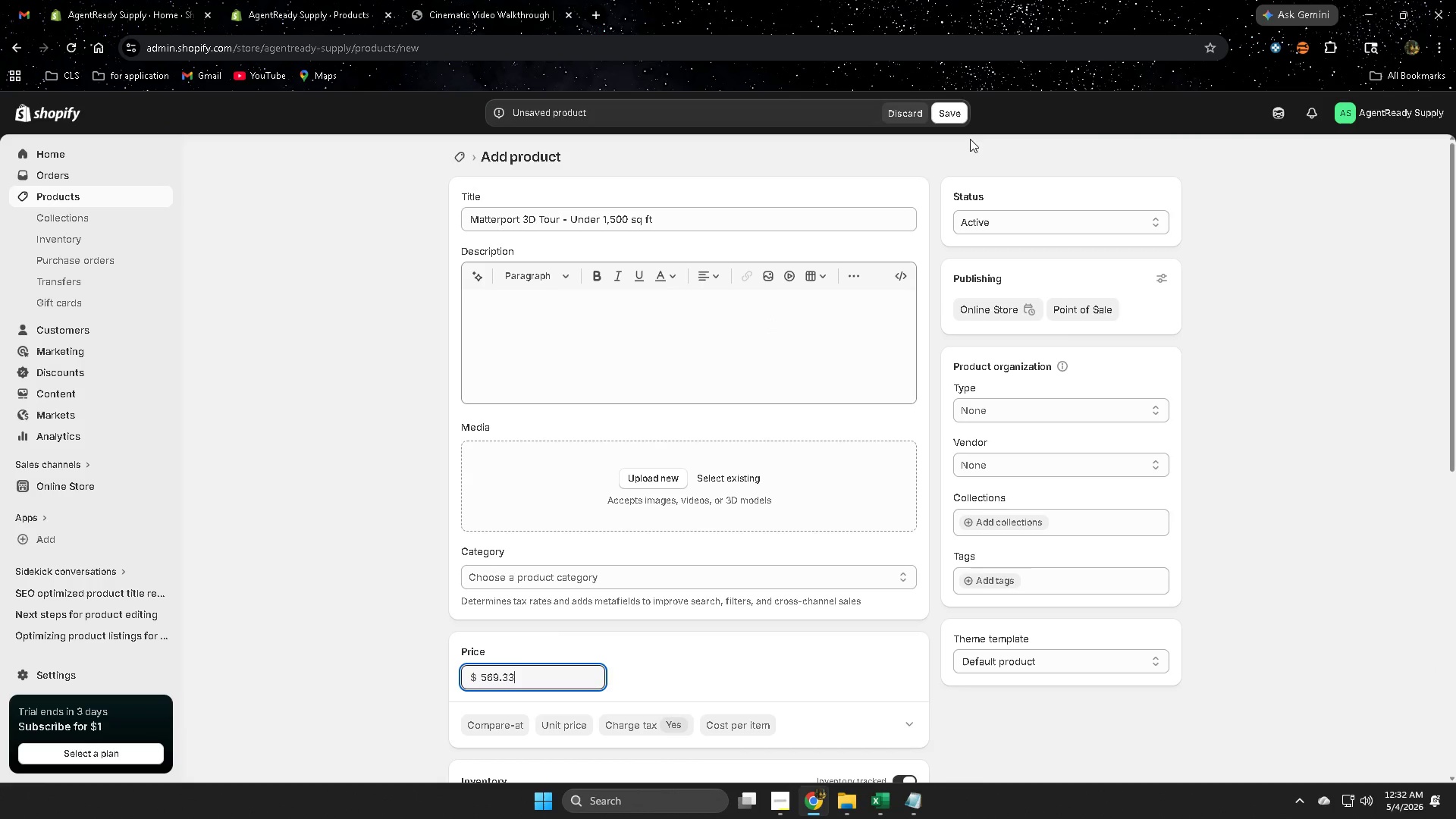 
left_click([956, 113])
 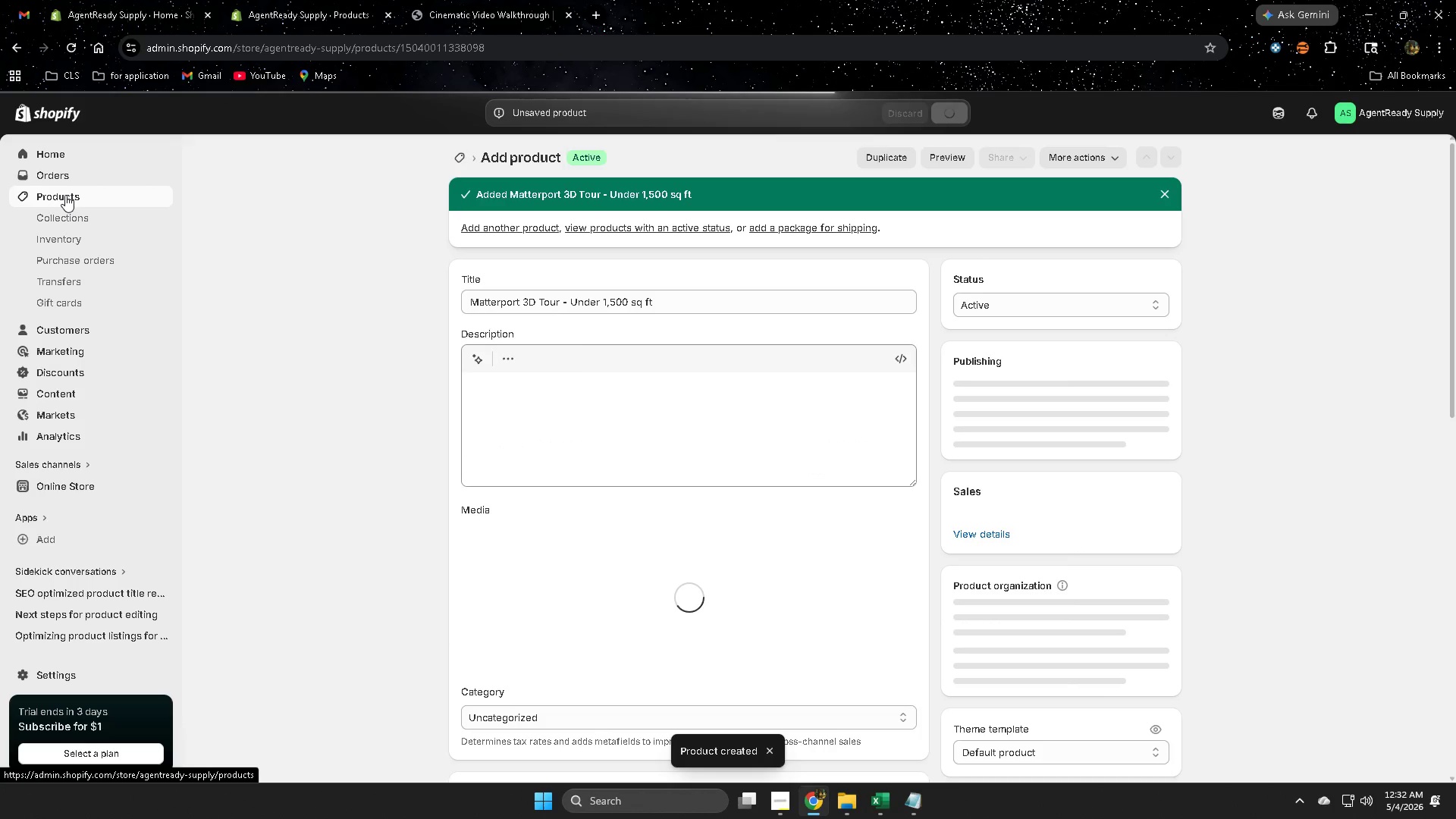 
wait(6.52)
 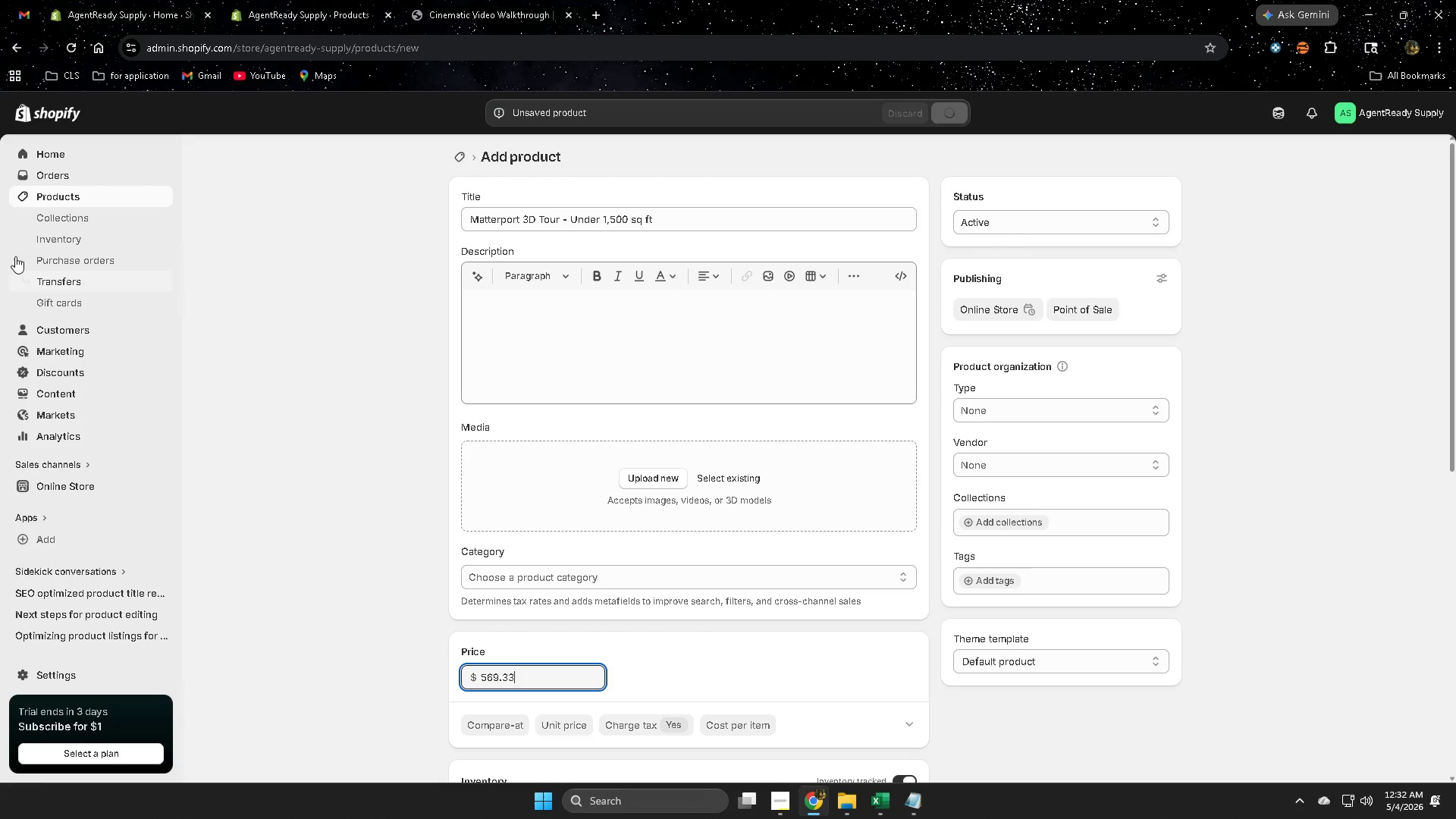 
left_click([63, 195])
 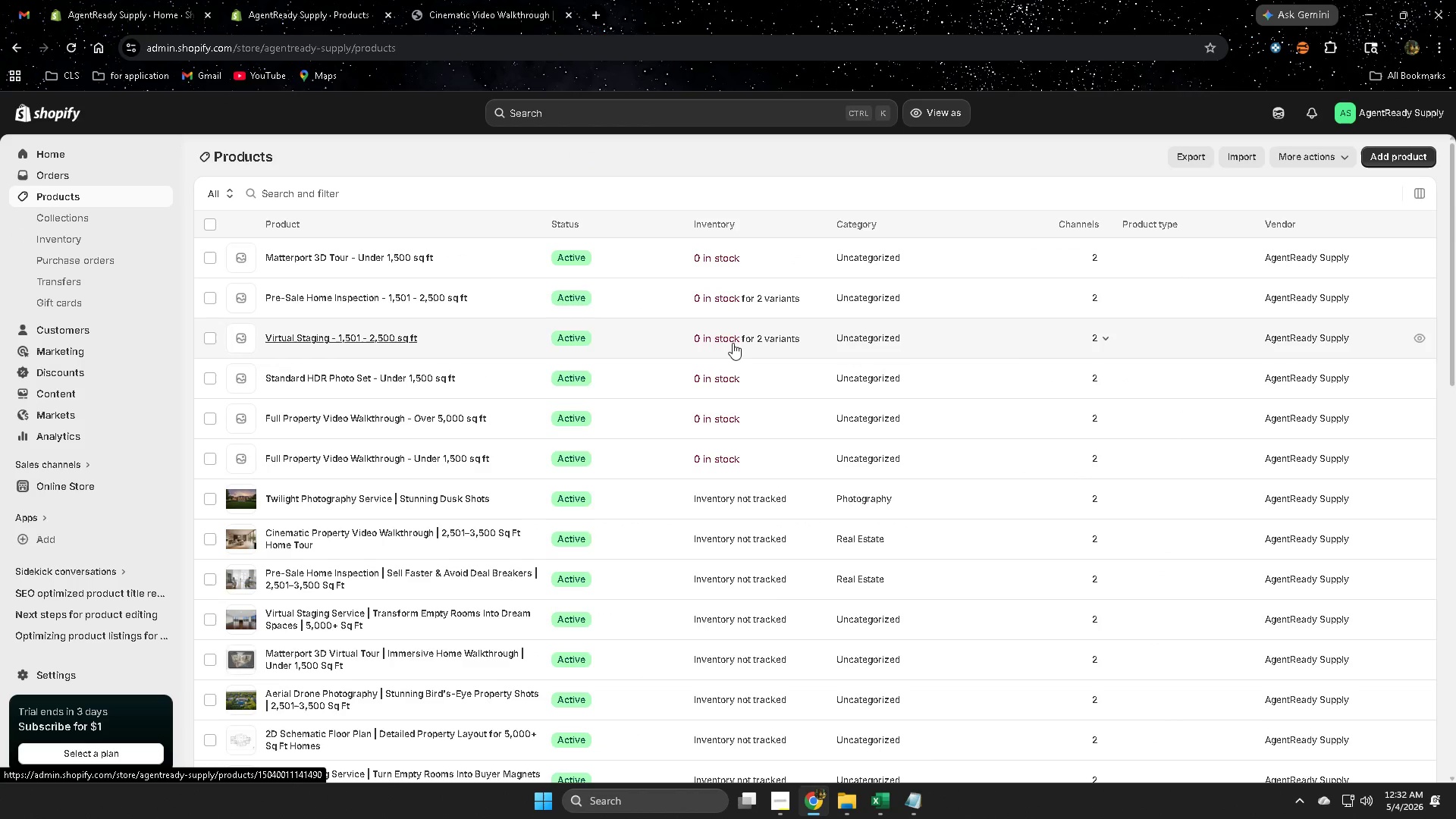 
left_click([1389, 158])
 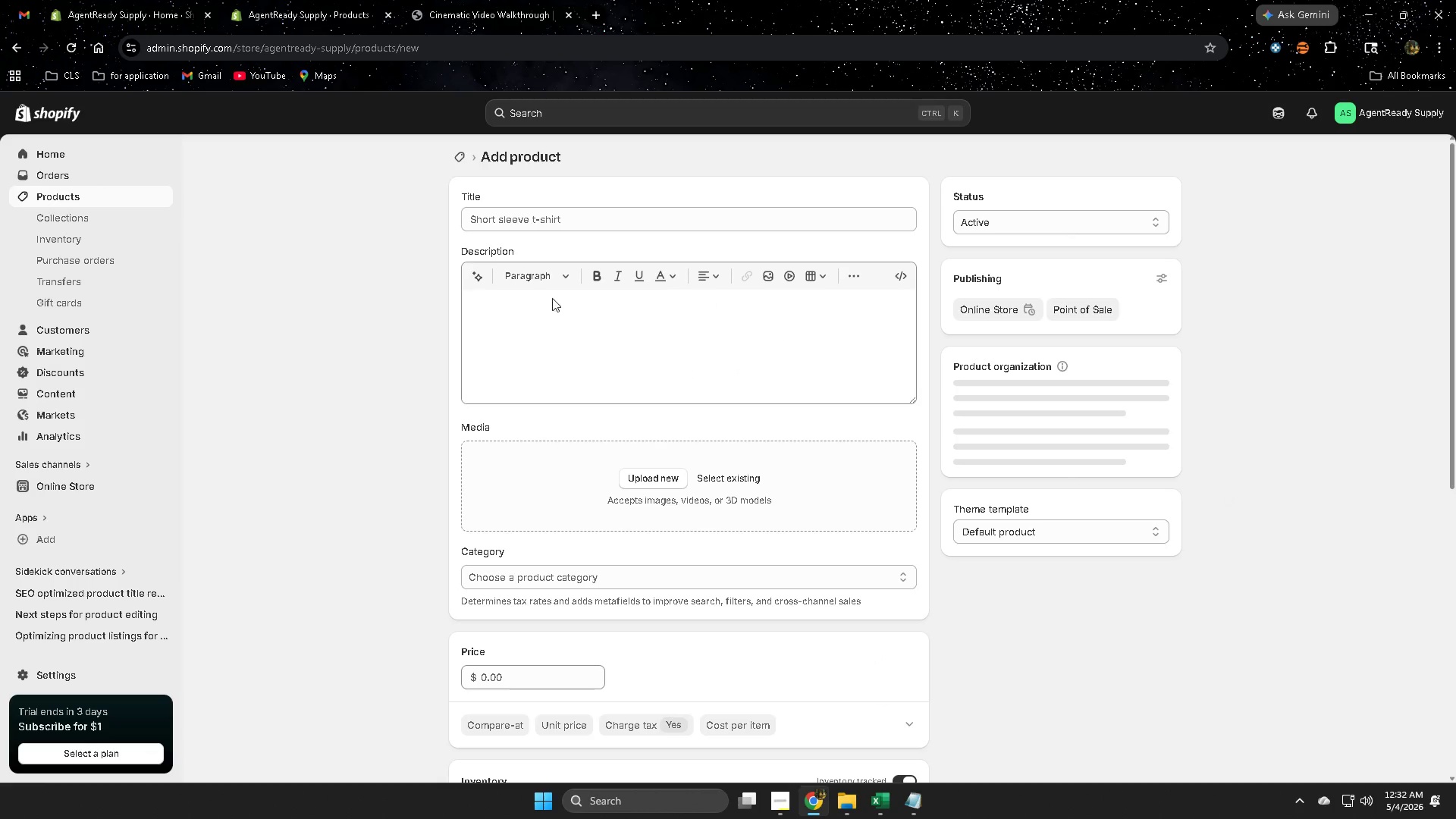 
left_click([502, 216])
 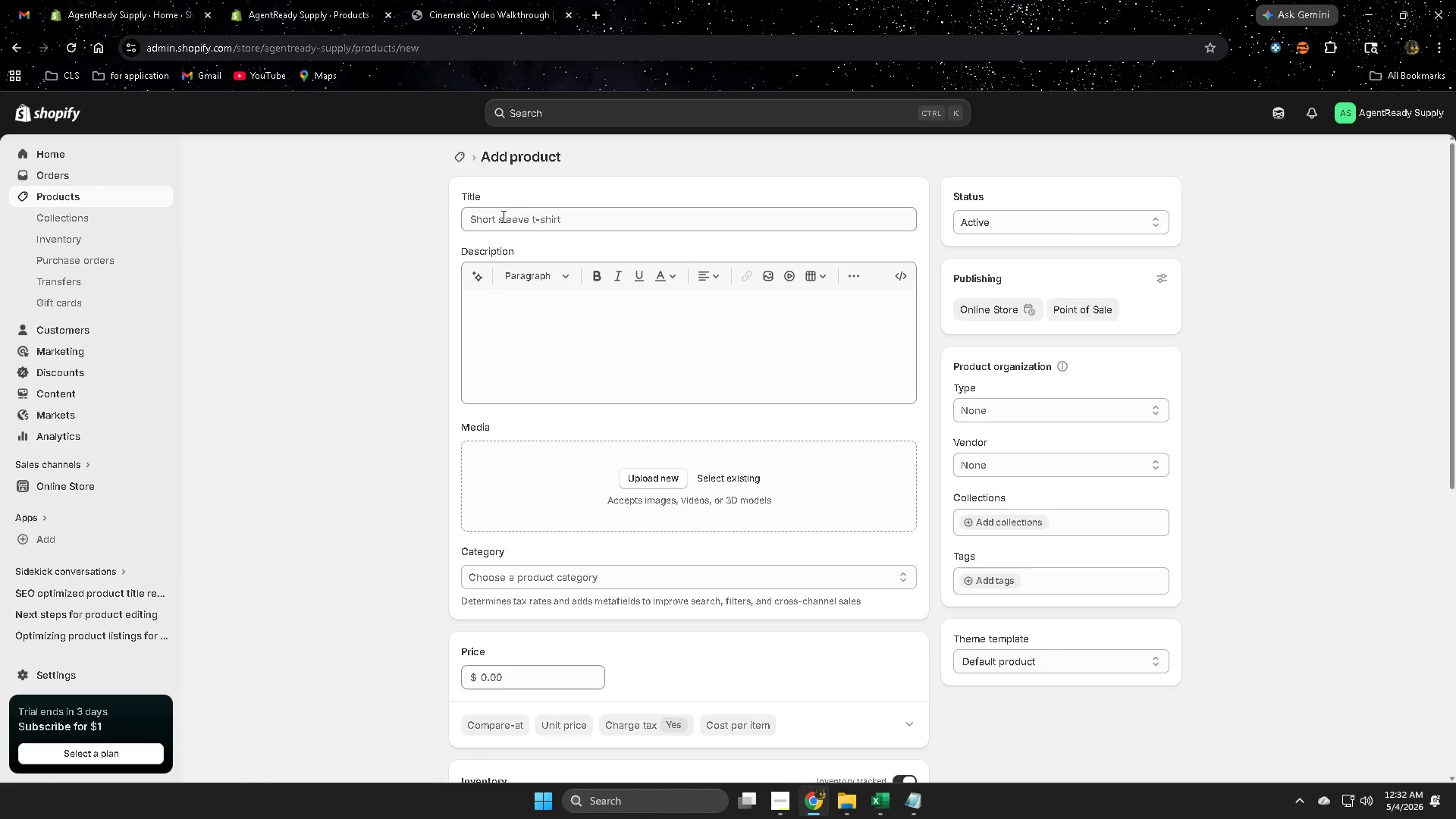 
key(Control+V)
 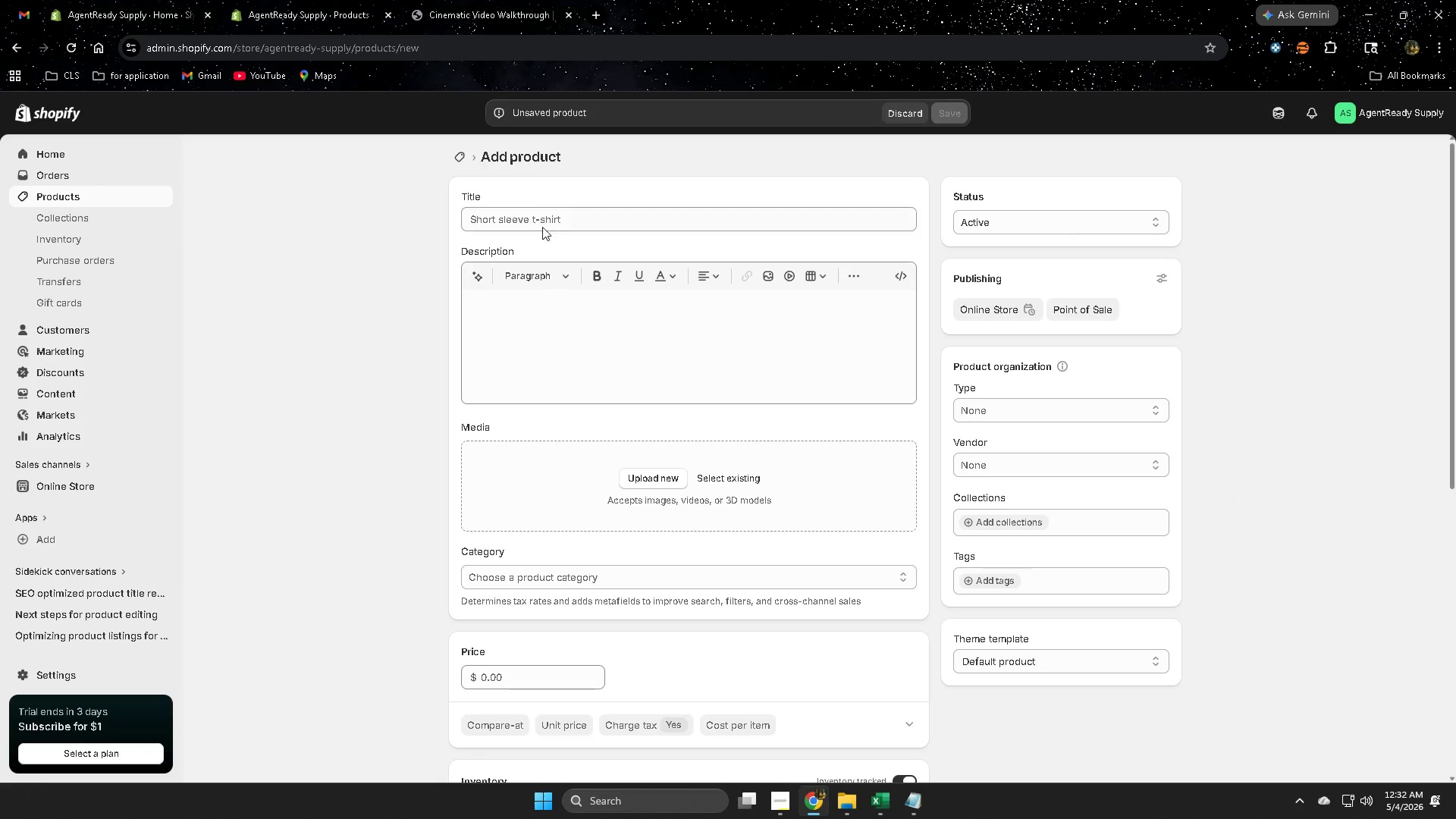 
left_click([545, 217])
 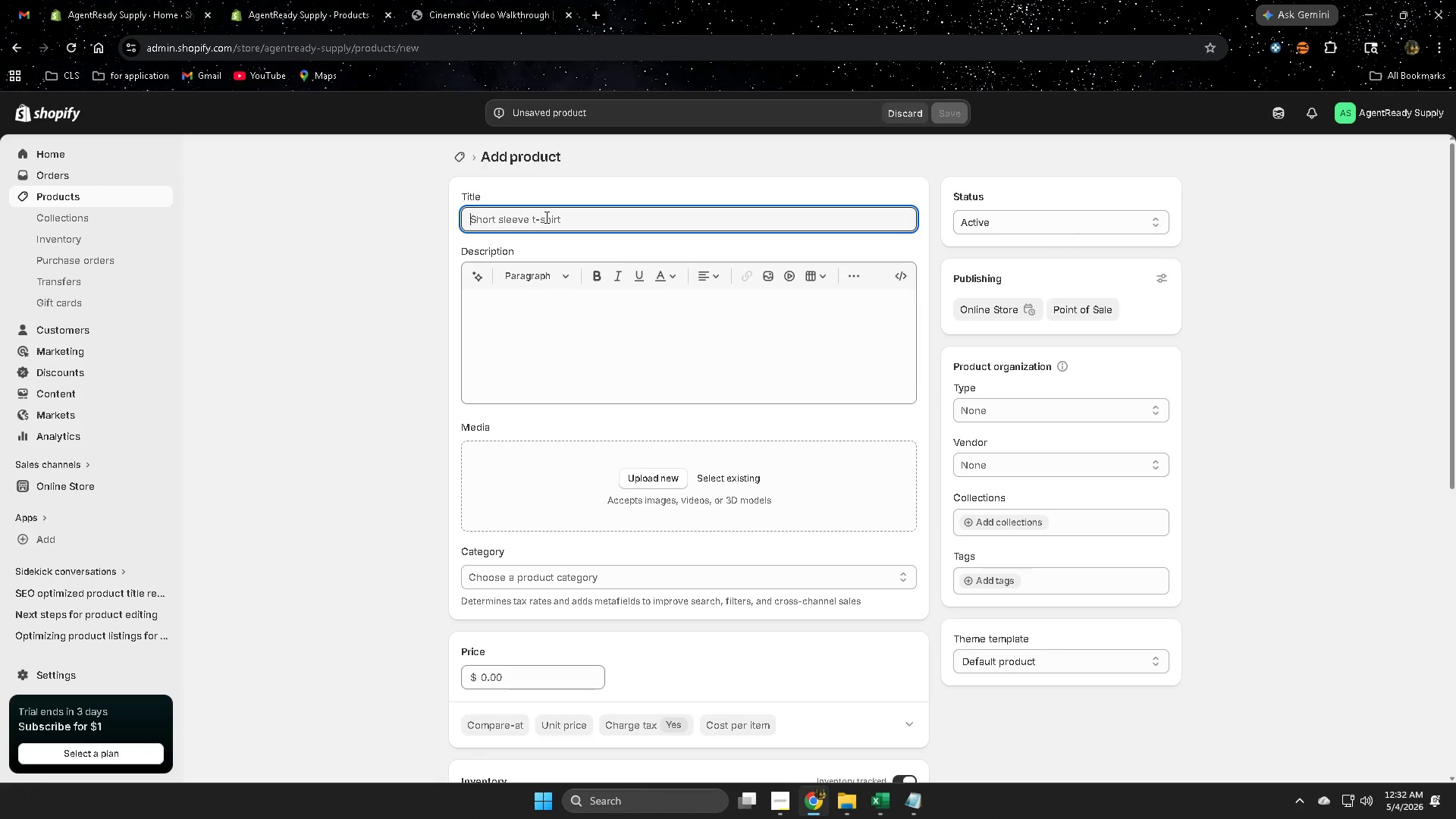 
key(Control+V)
 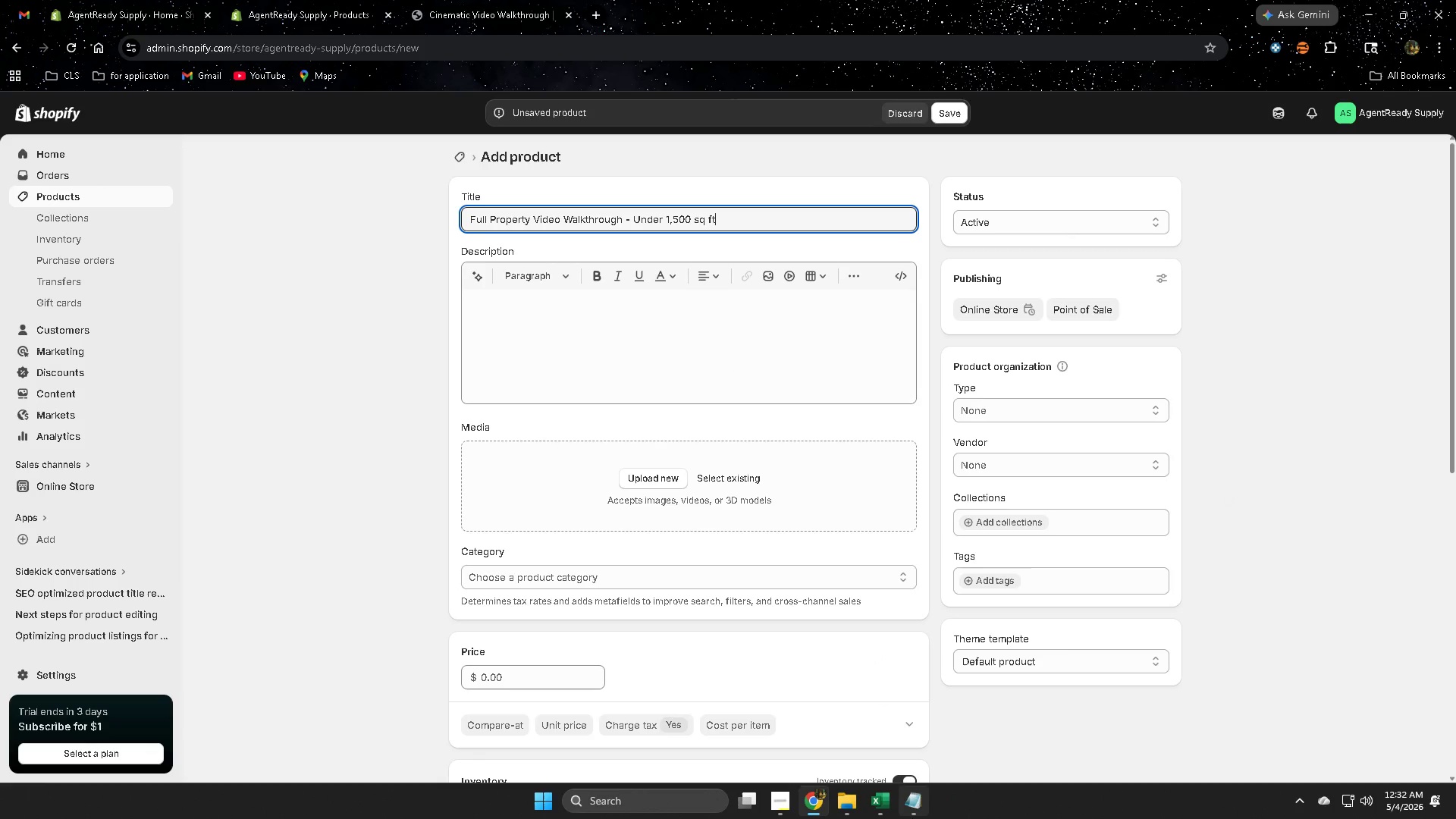 
left_click([881, 805])
 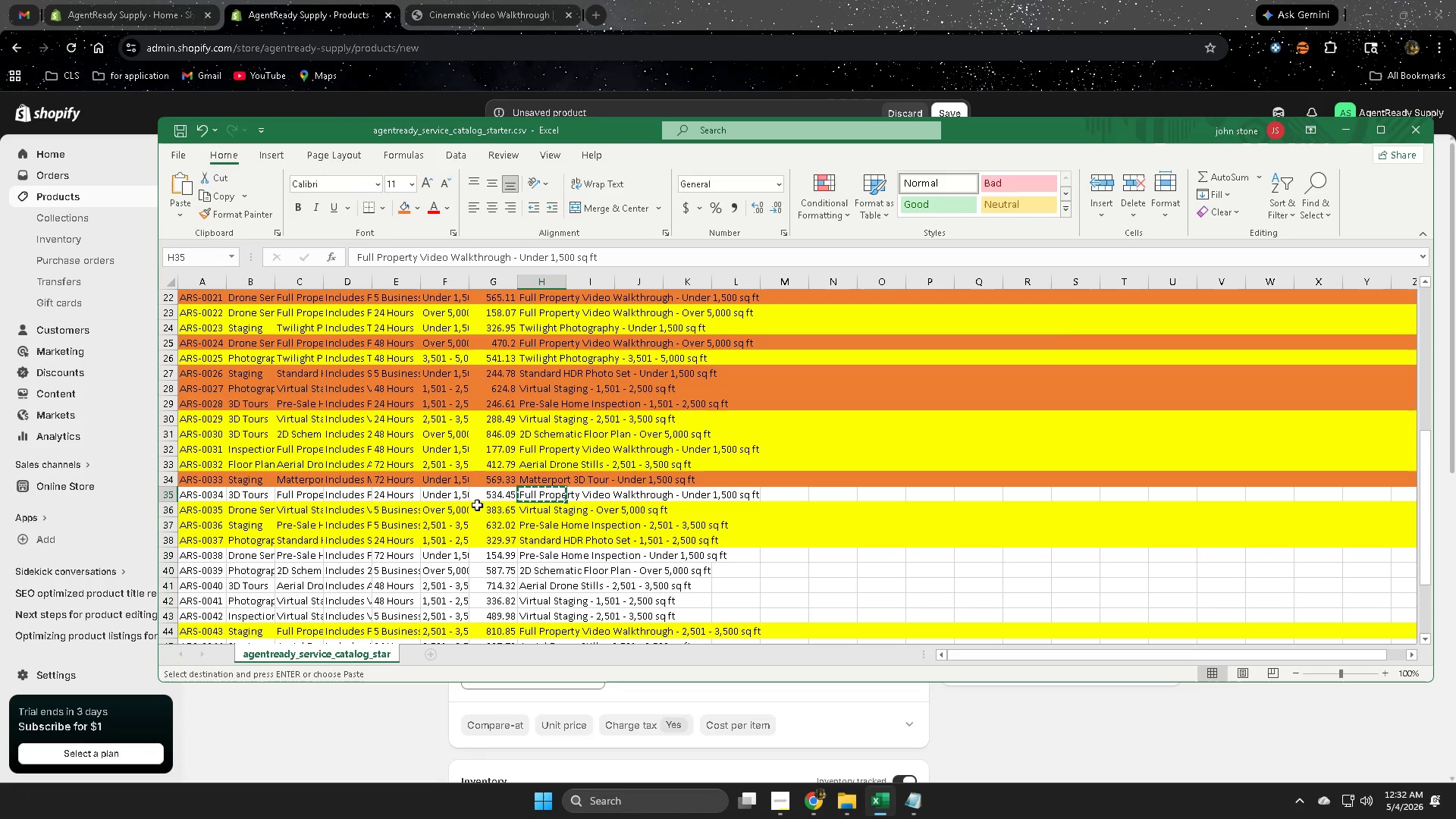 
left_click([485, 497])
 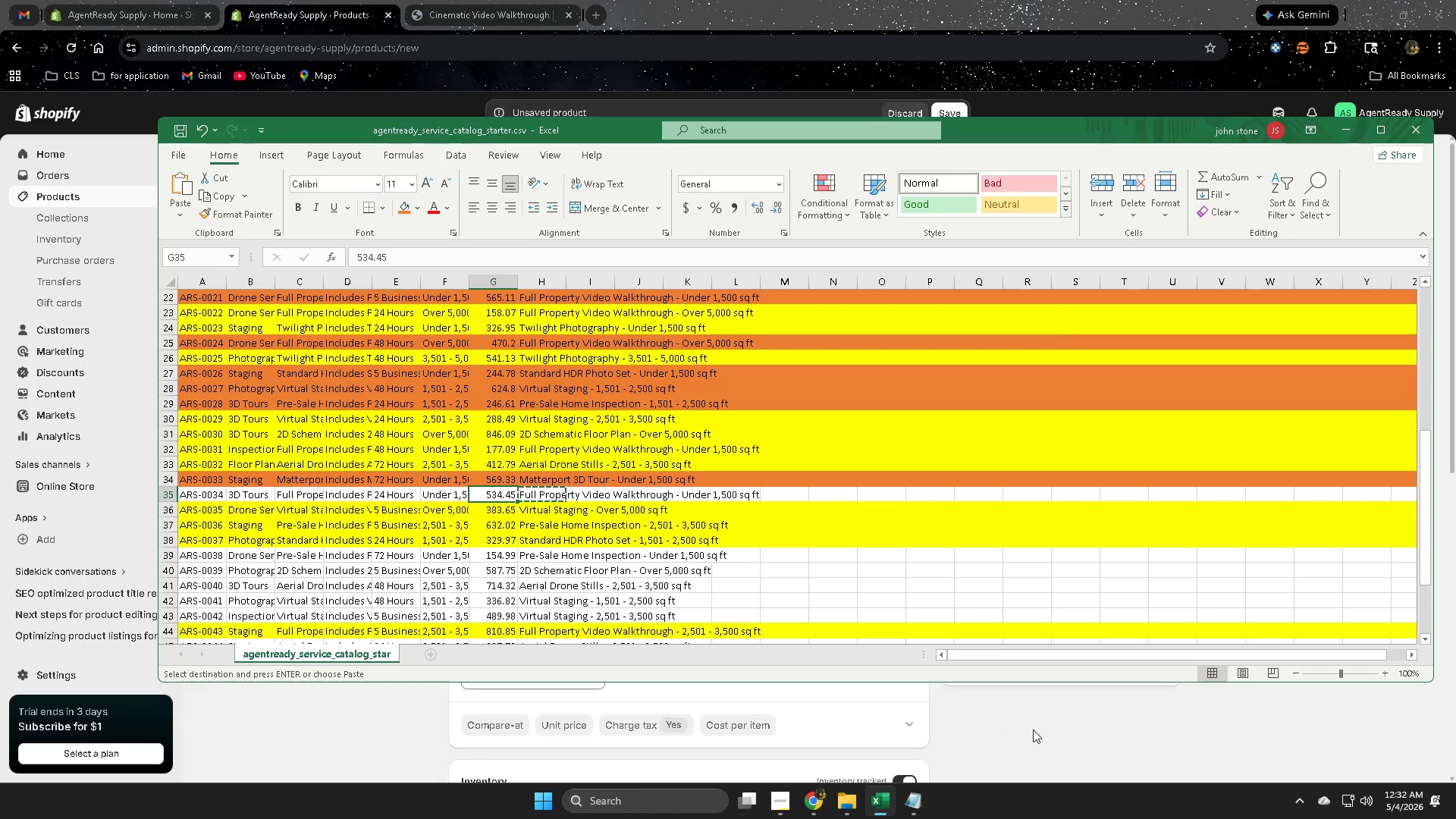 
left_click([1084, 734])
 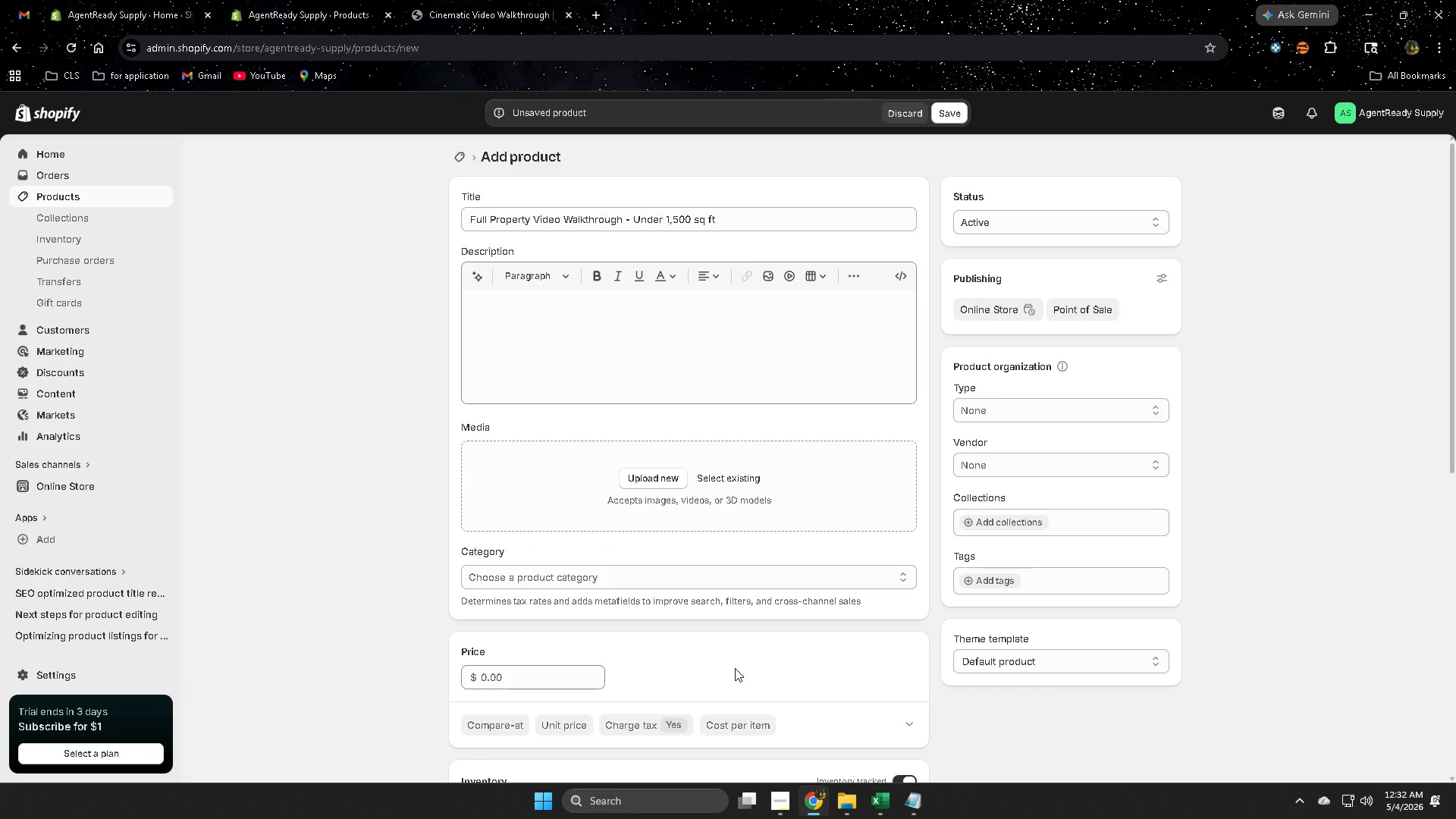 
scroll: coordinate [590, 582], scroll_direction: down, amount: 2.0
 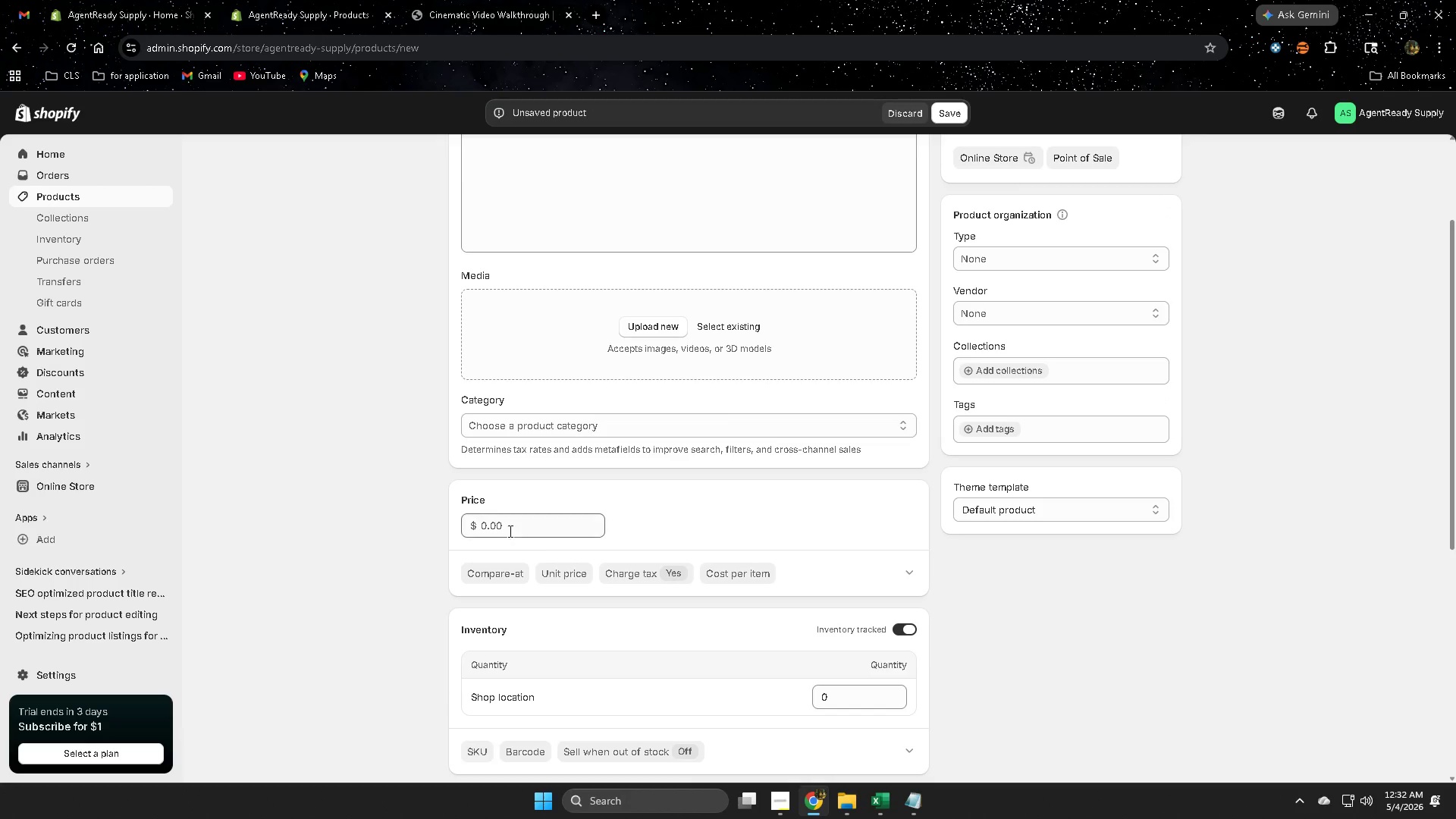 
left_click([508, 528])
 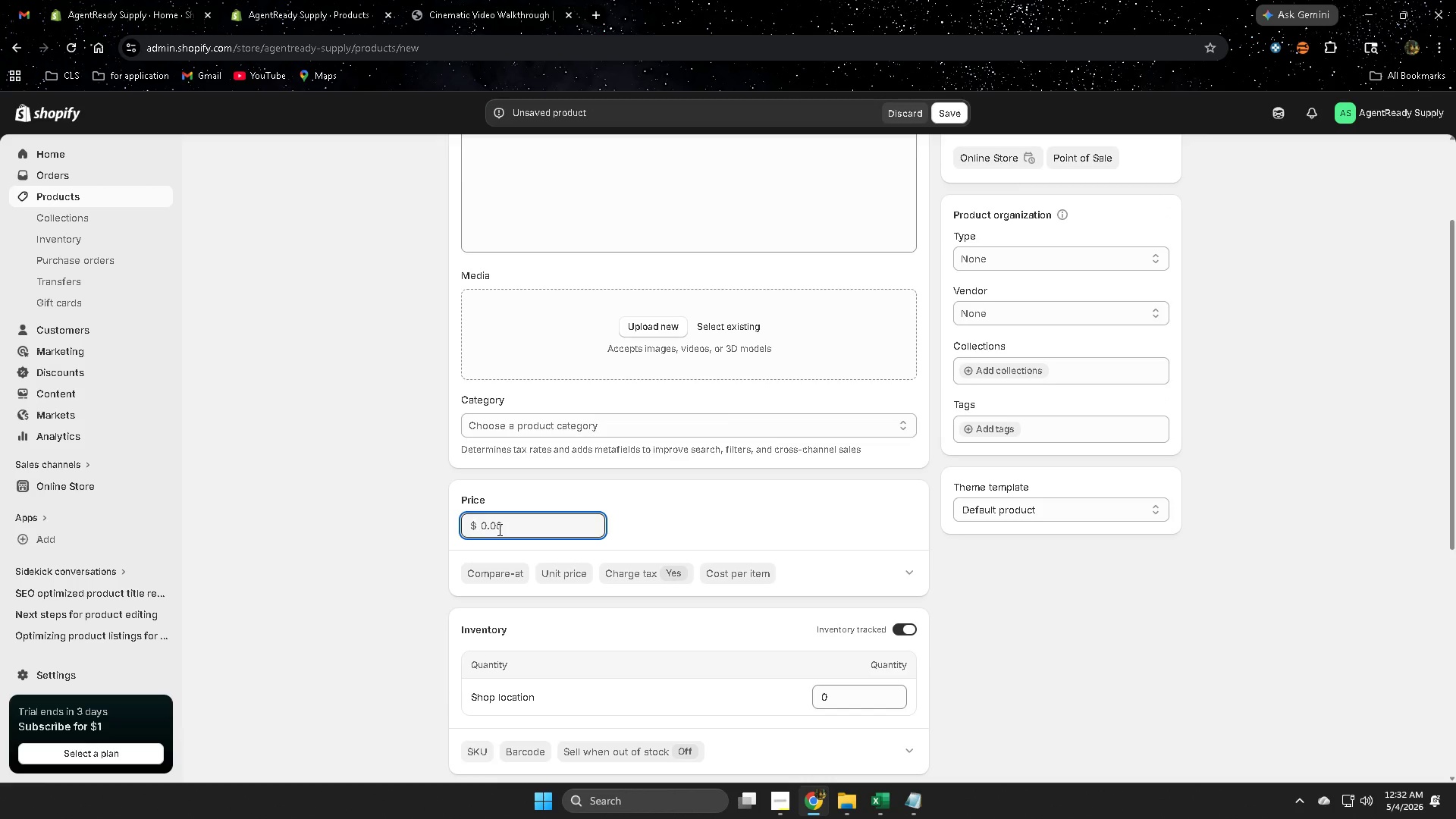 
key(Numpad5)
 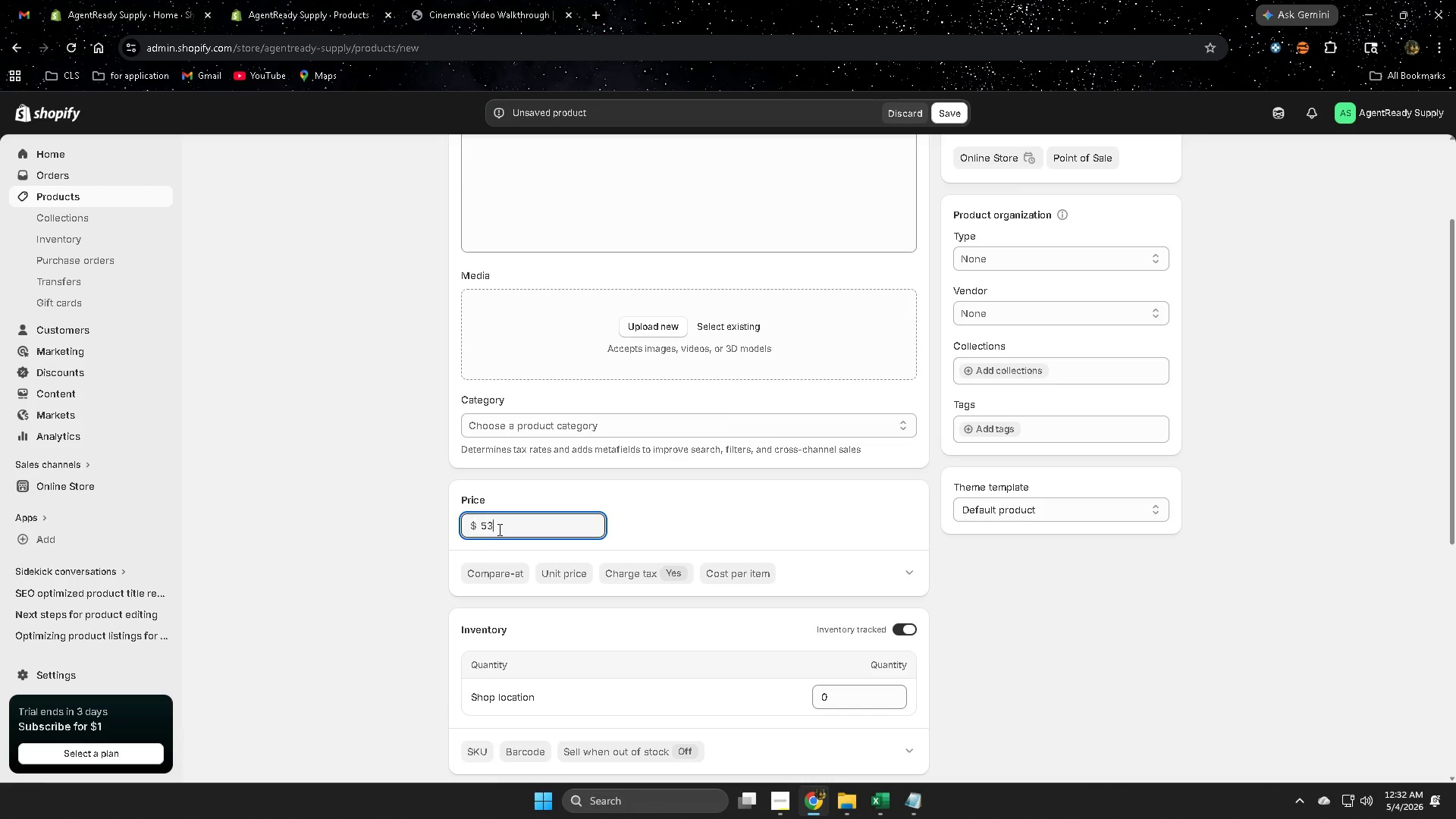 
key(Numpad3)
 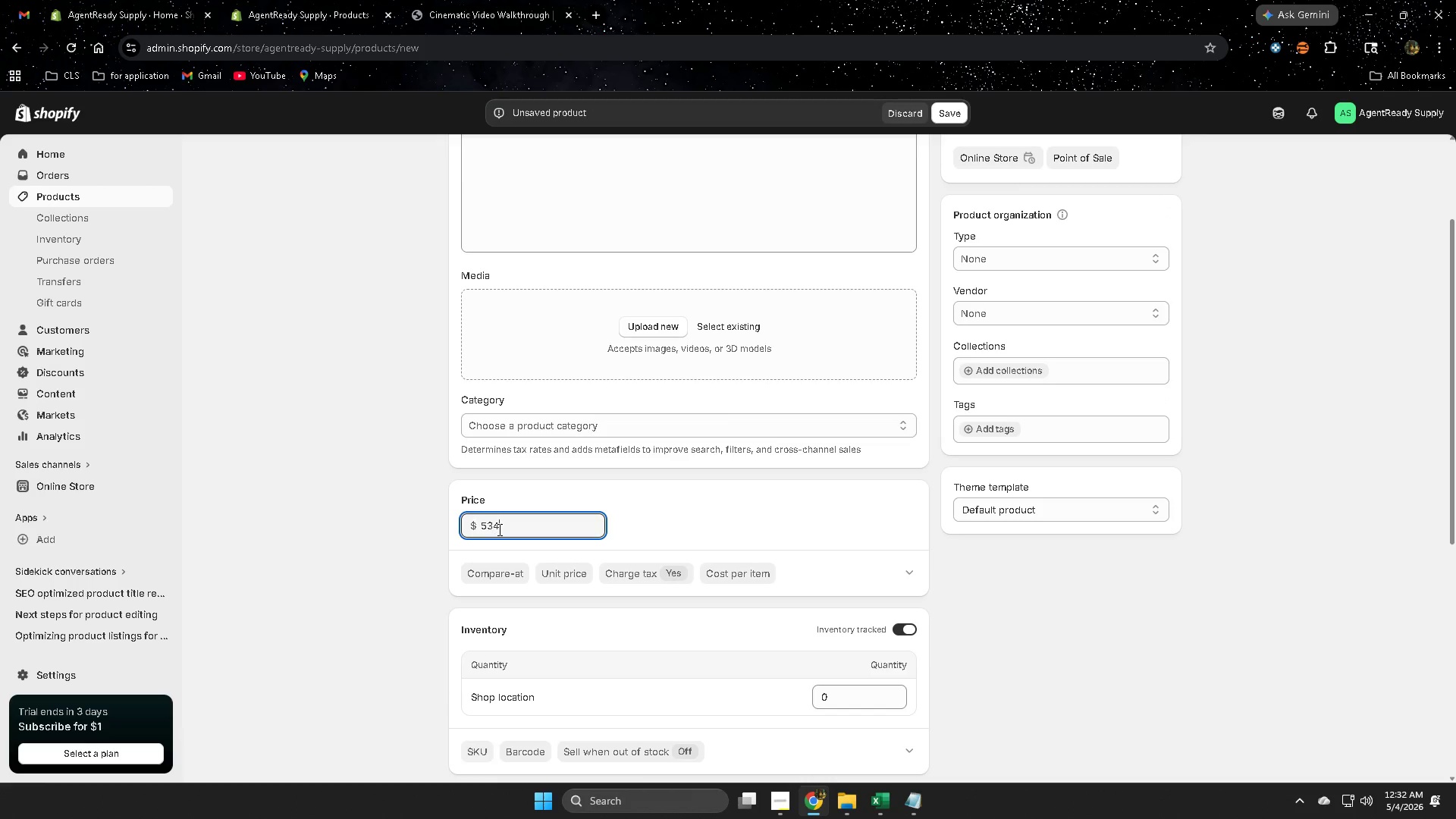 
key(Numpad4)
 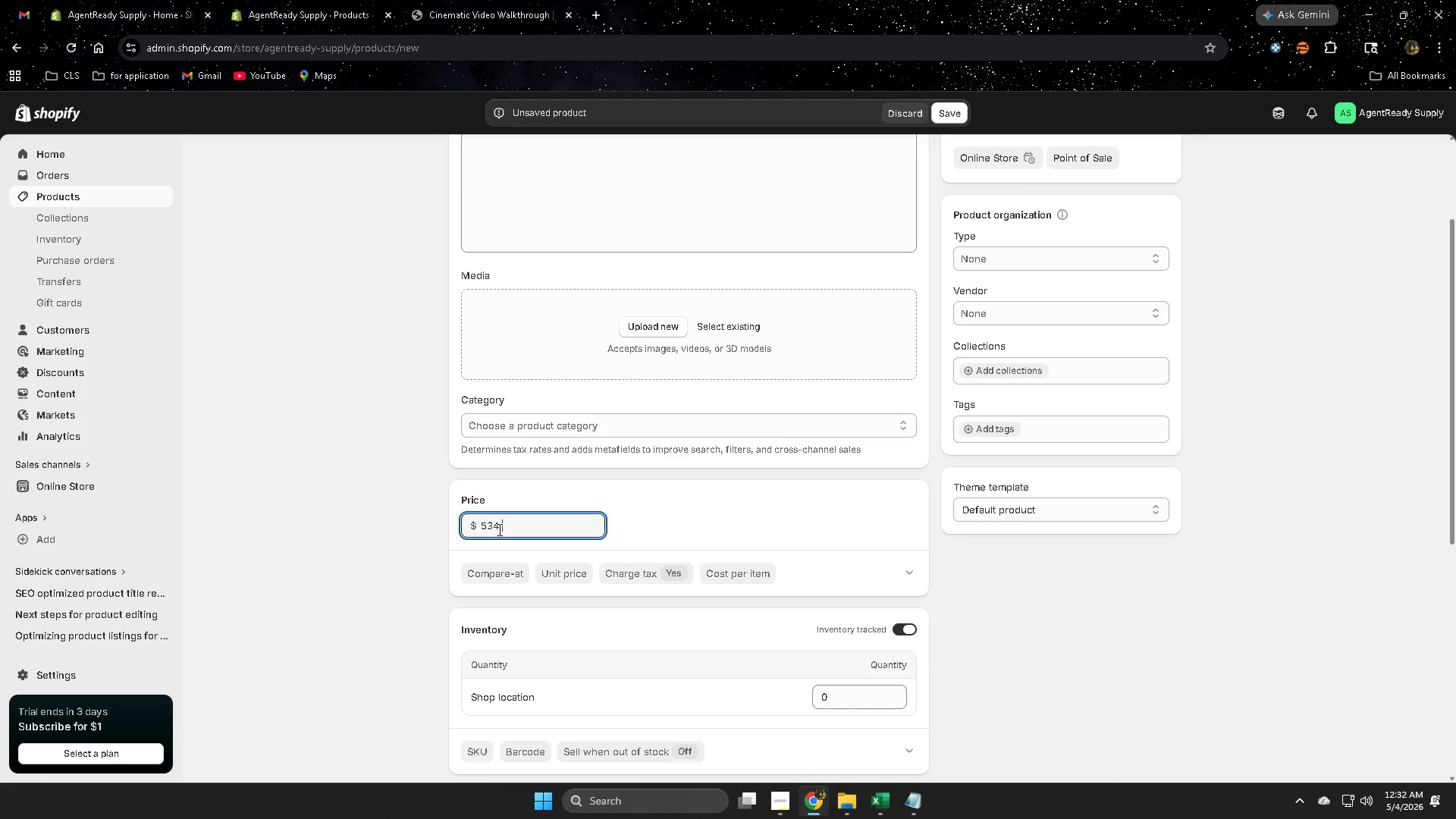 
key(NumpadDecimal)
 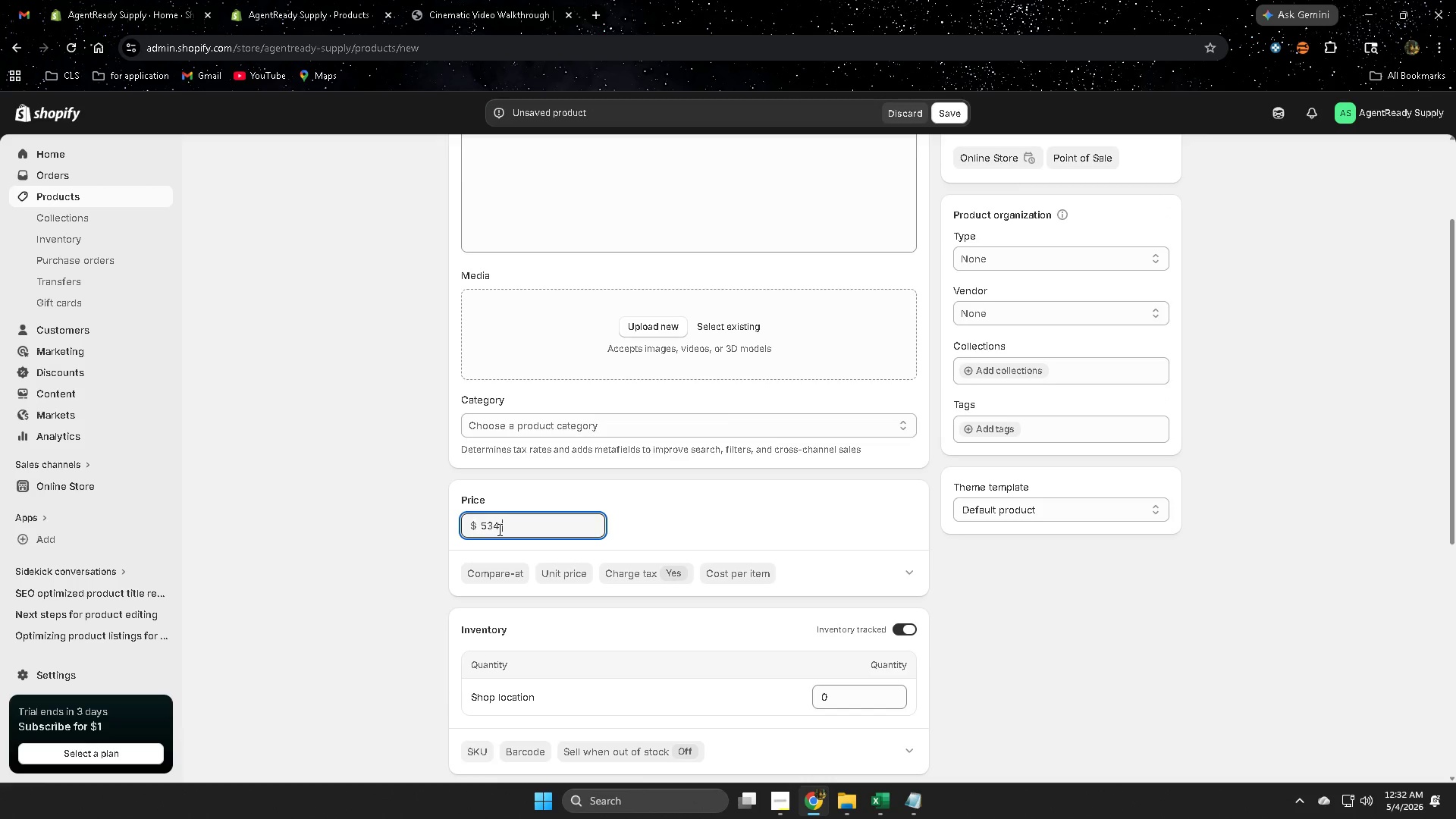 
key(Numpad4)
 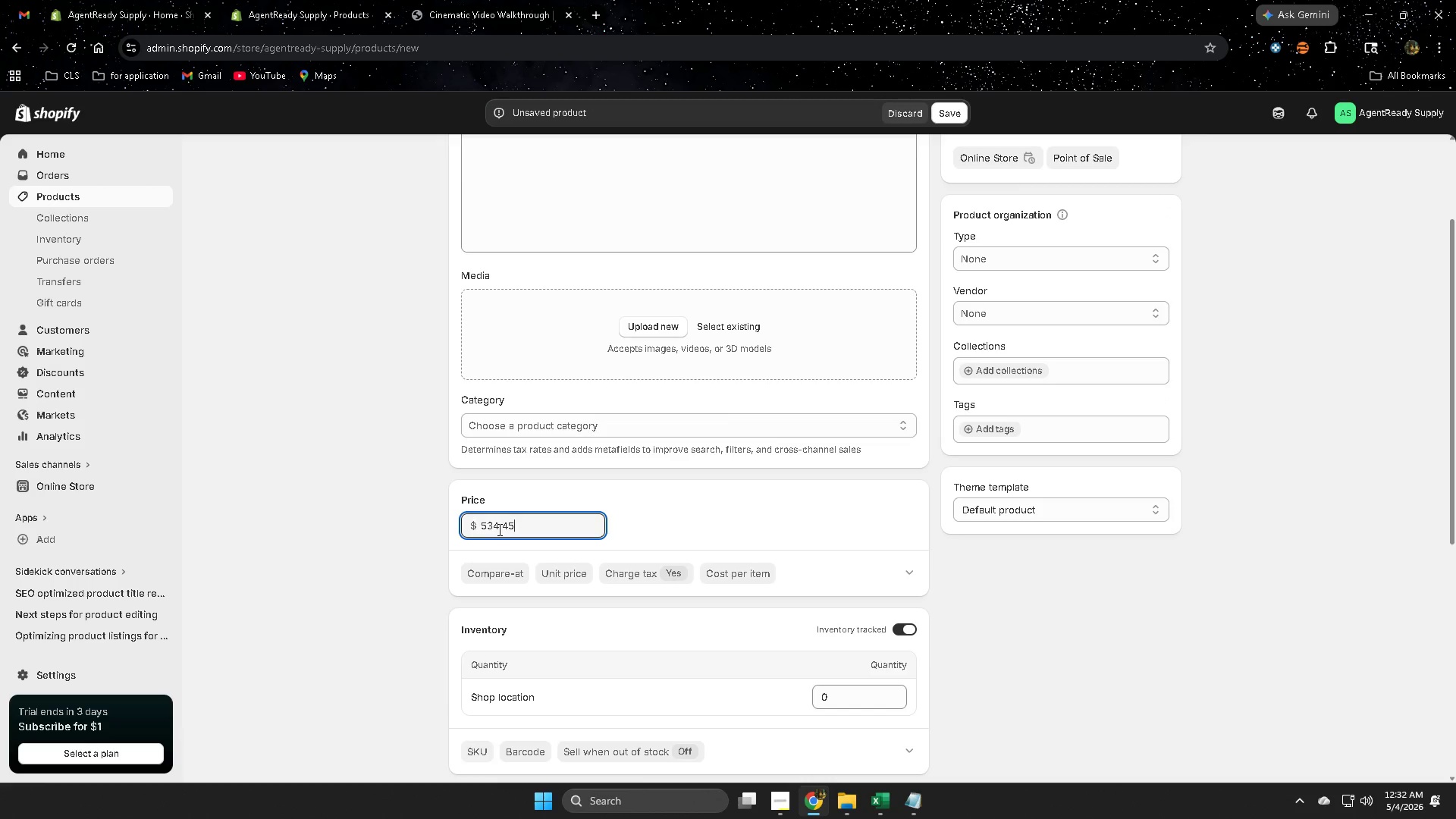 
key(Numpad5)
 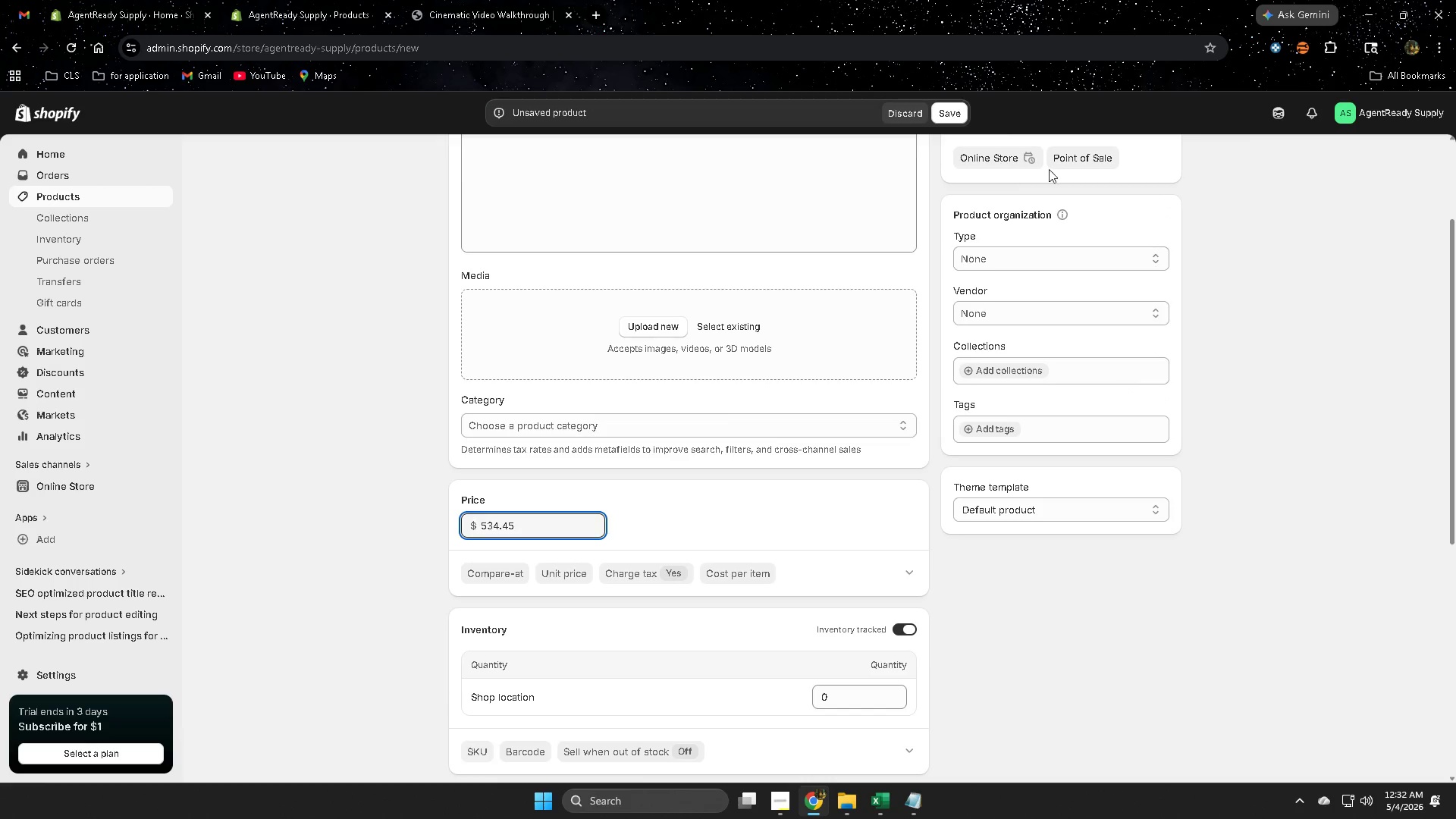 
left_click([951, 107])
 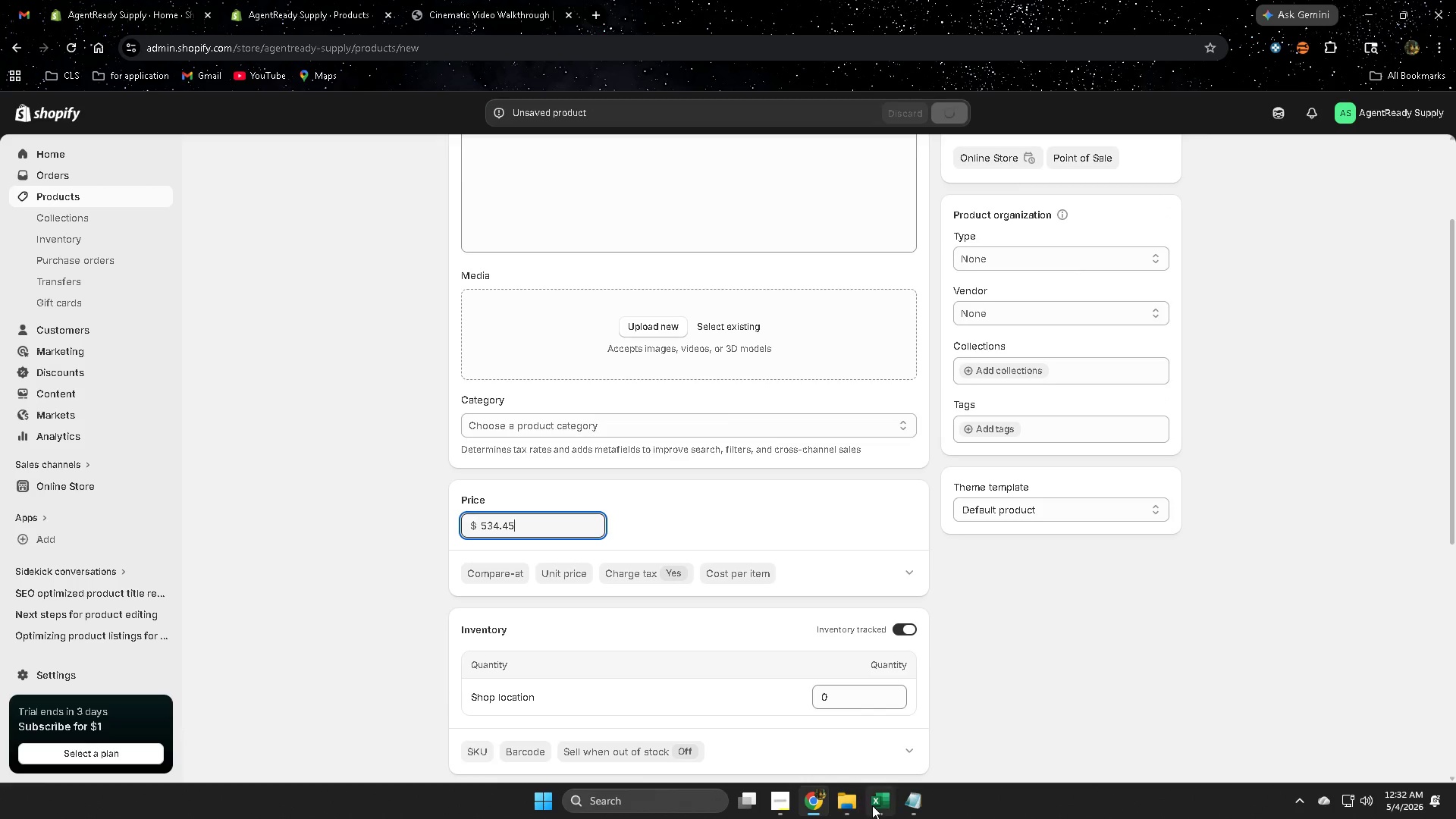 
left_click([877, 805])
 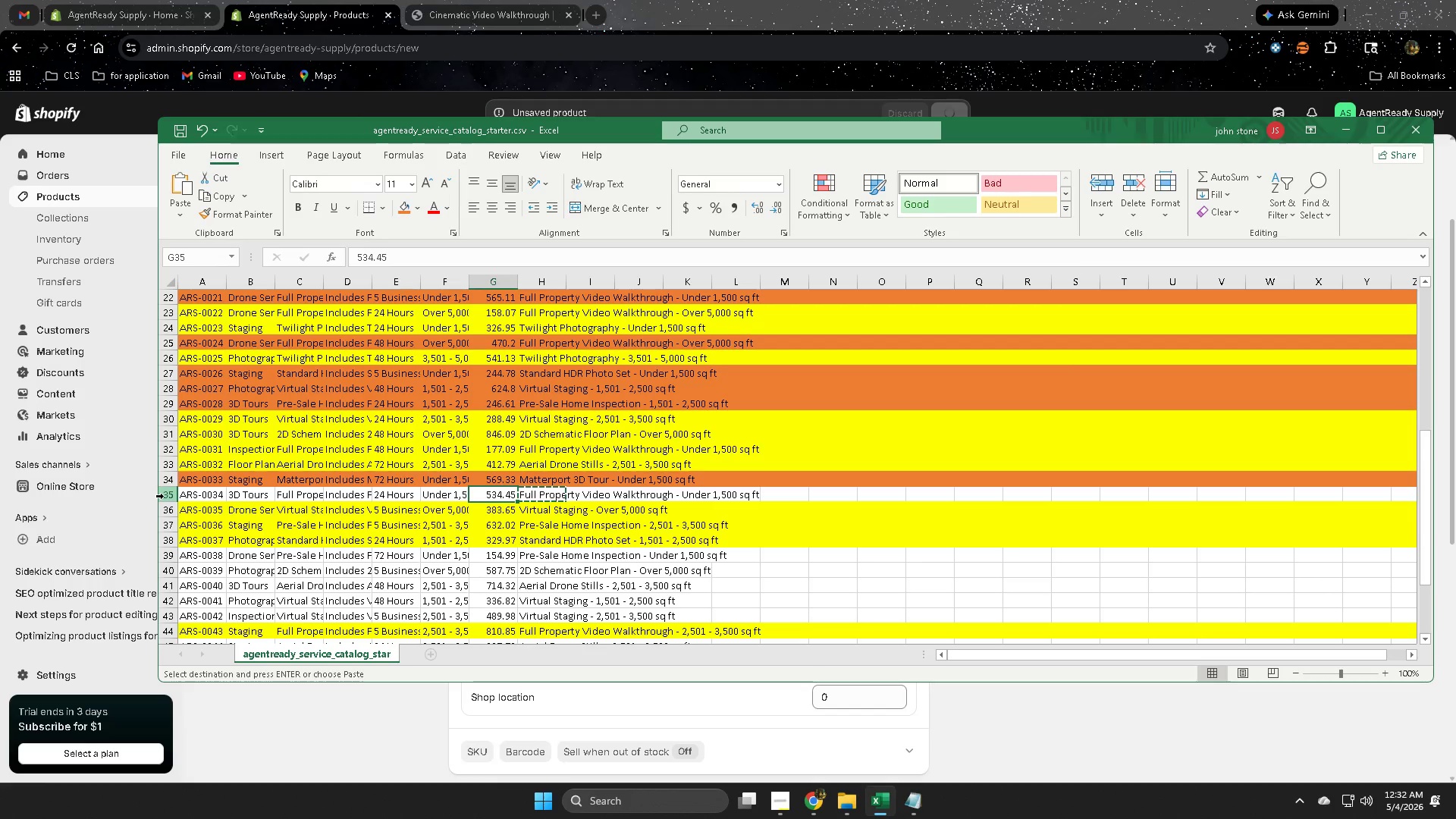 
left_click([164, 496])
 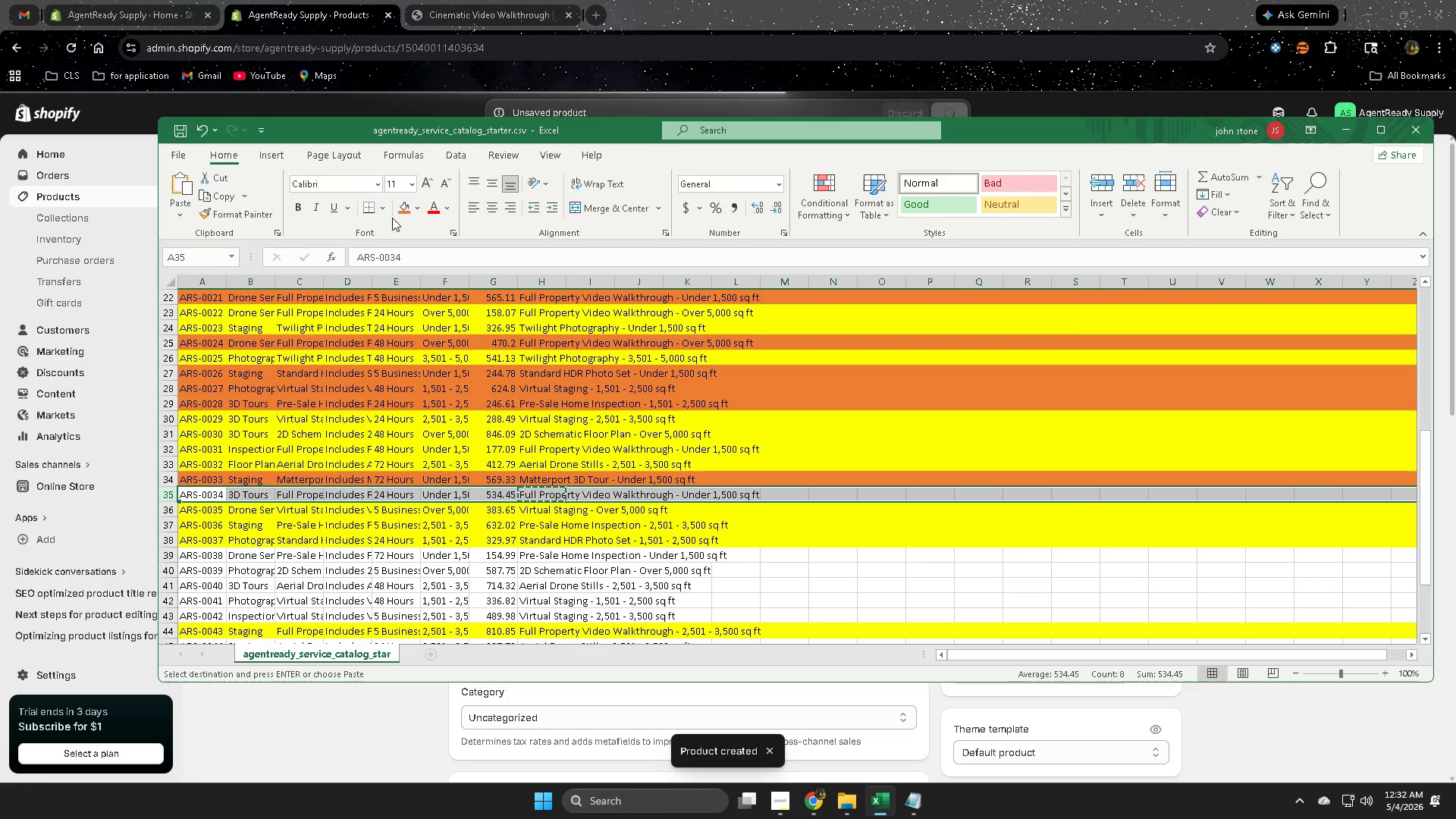 
left_click([404, 204])
 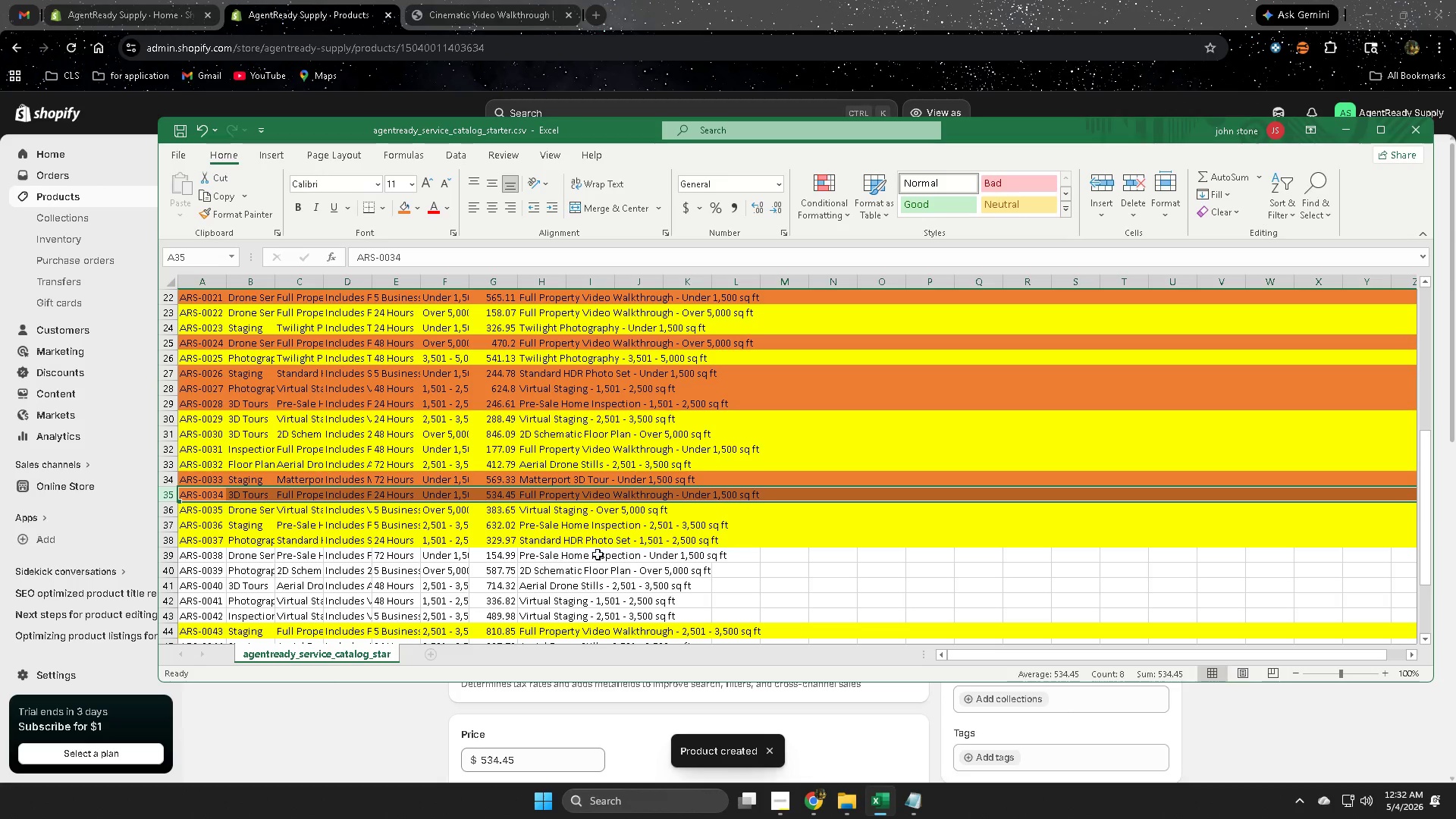 
scroll: coordinate [604, 547], scroll_direction: down, amount: 4.0
 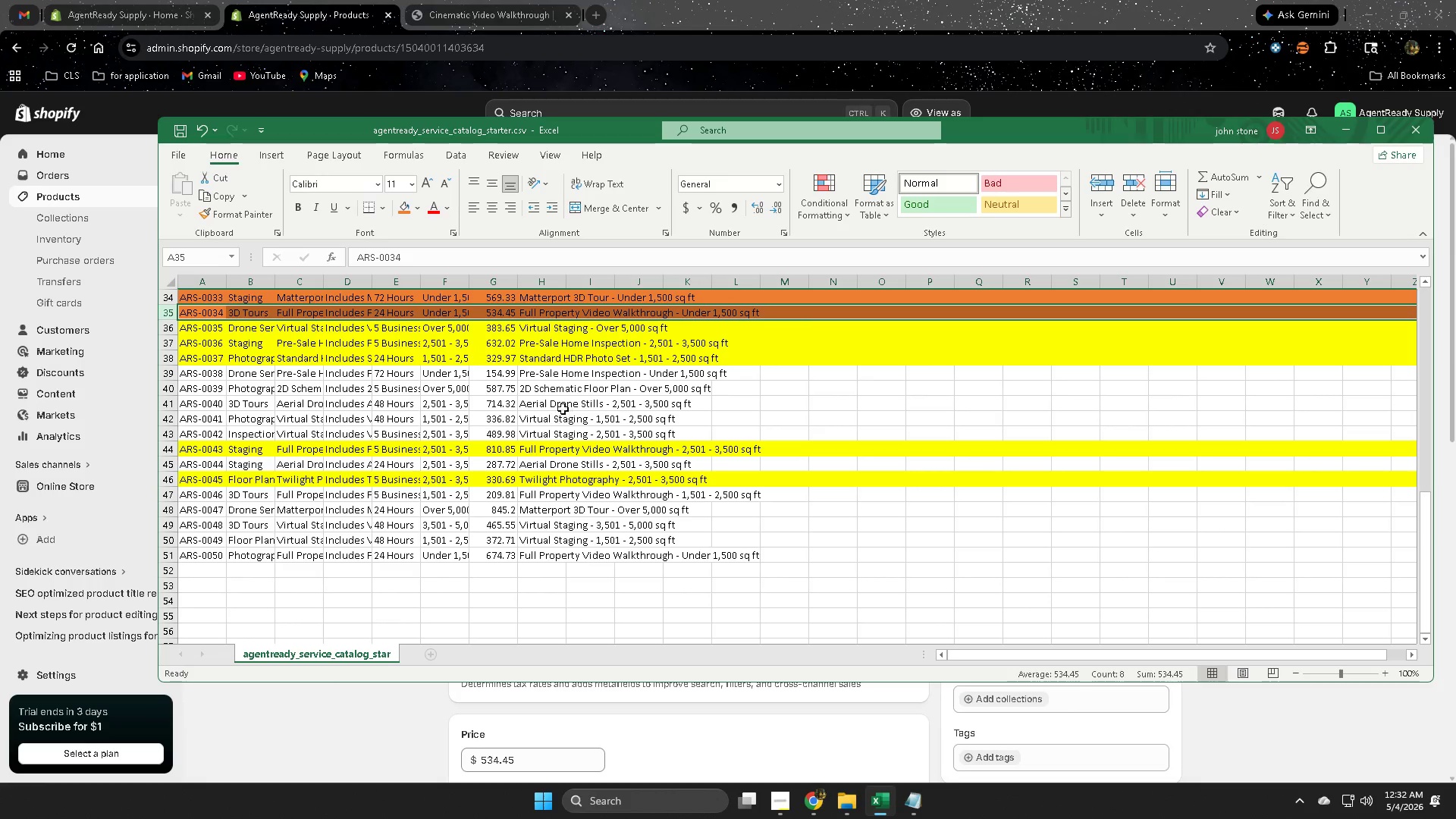 
left_click([534, 375])
 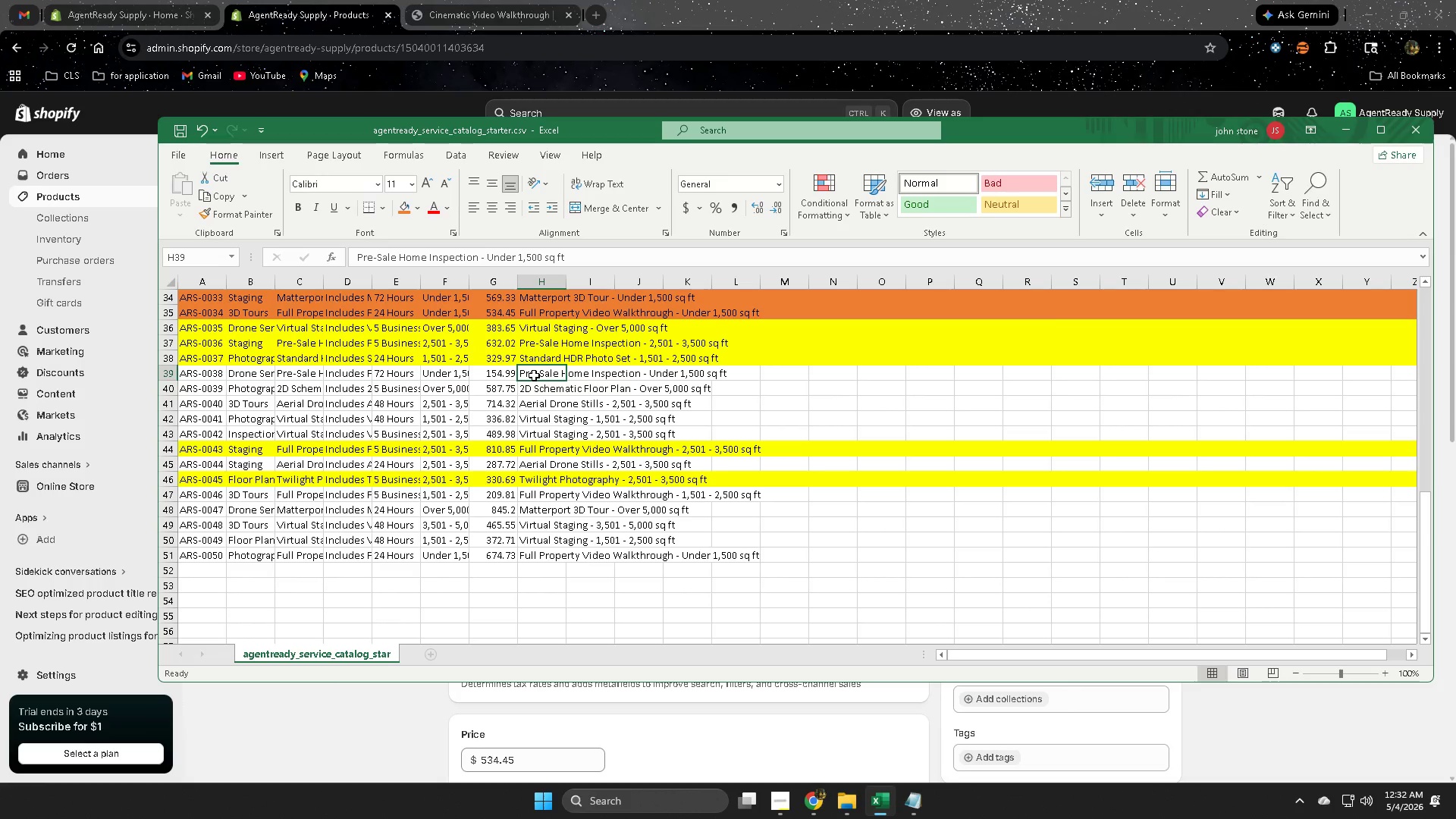 
key(Control+C)
 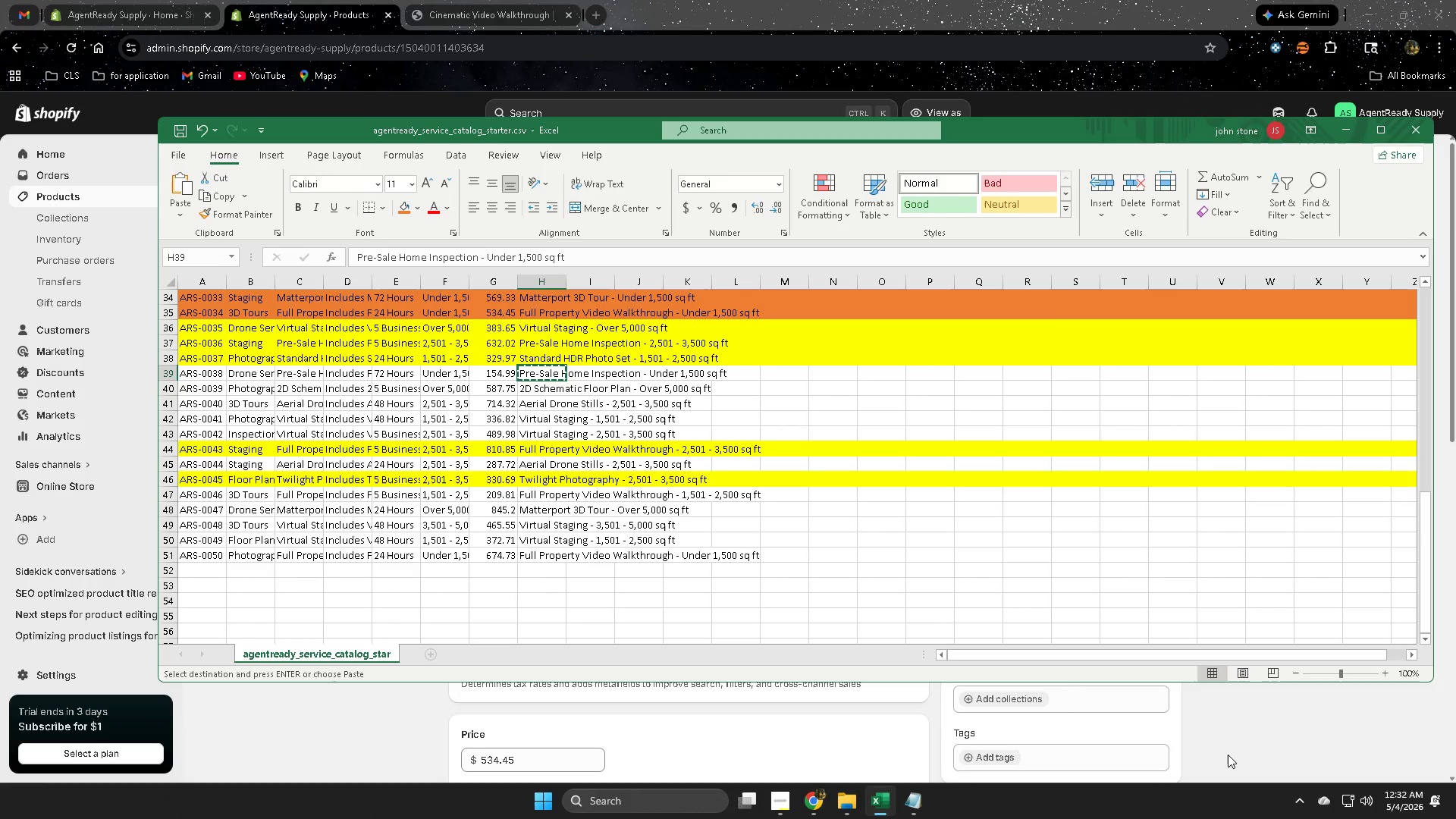 
wait(11.08)
 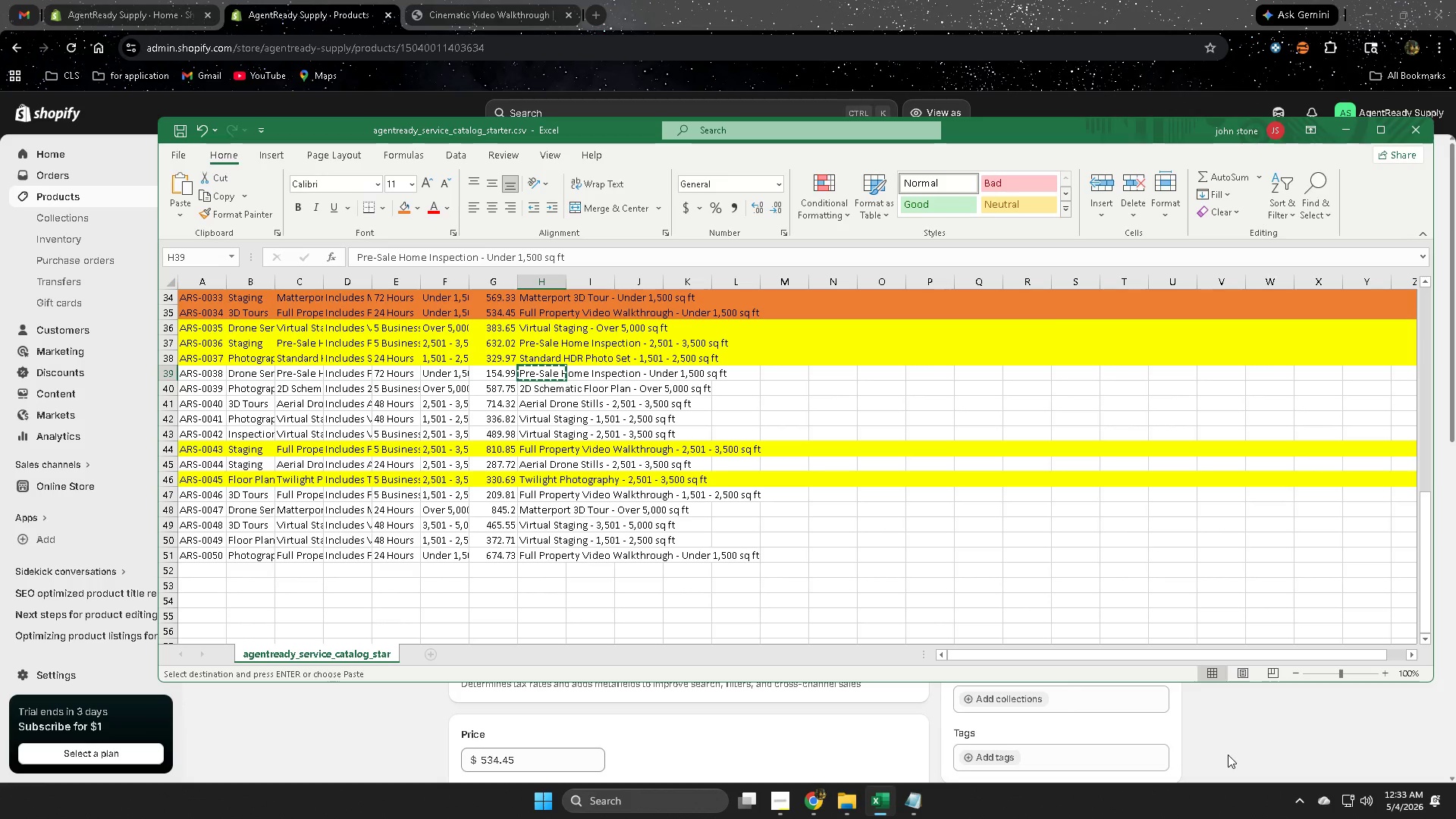 
key(Control+C)
 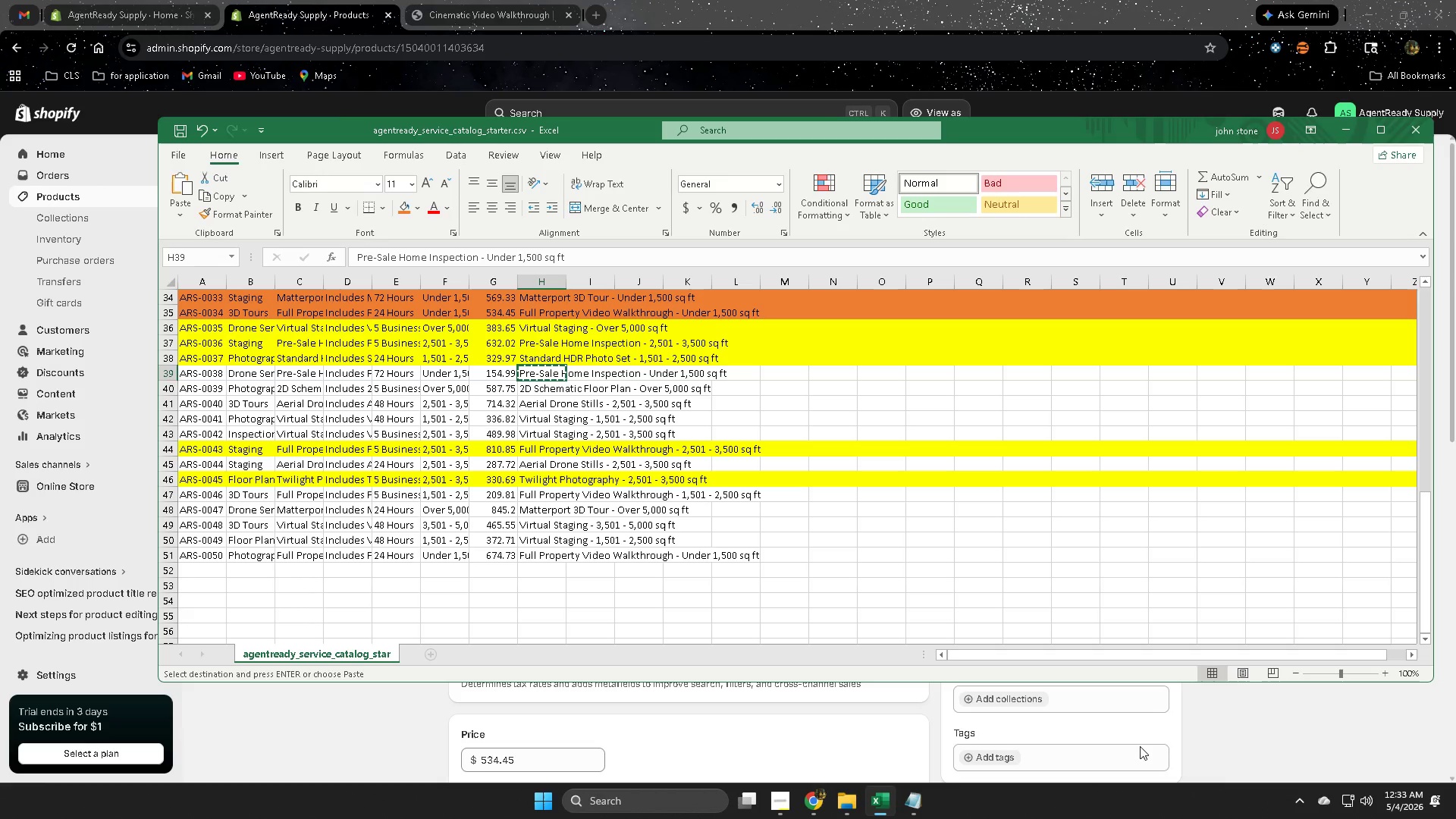 
left_click([1271, 734])
 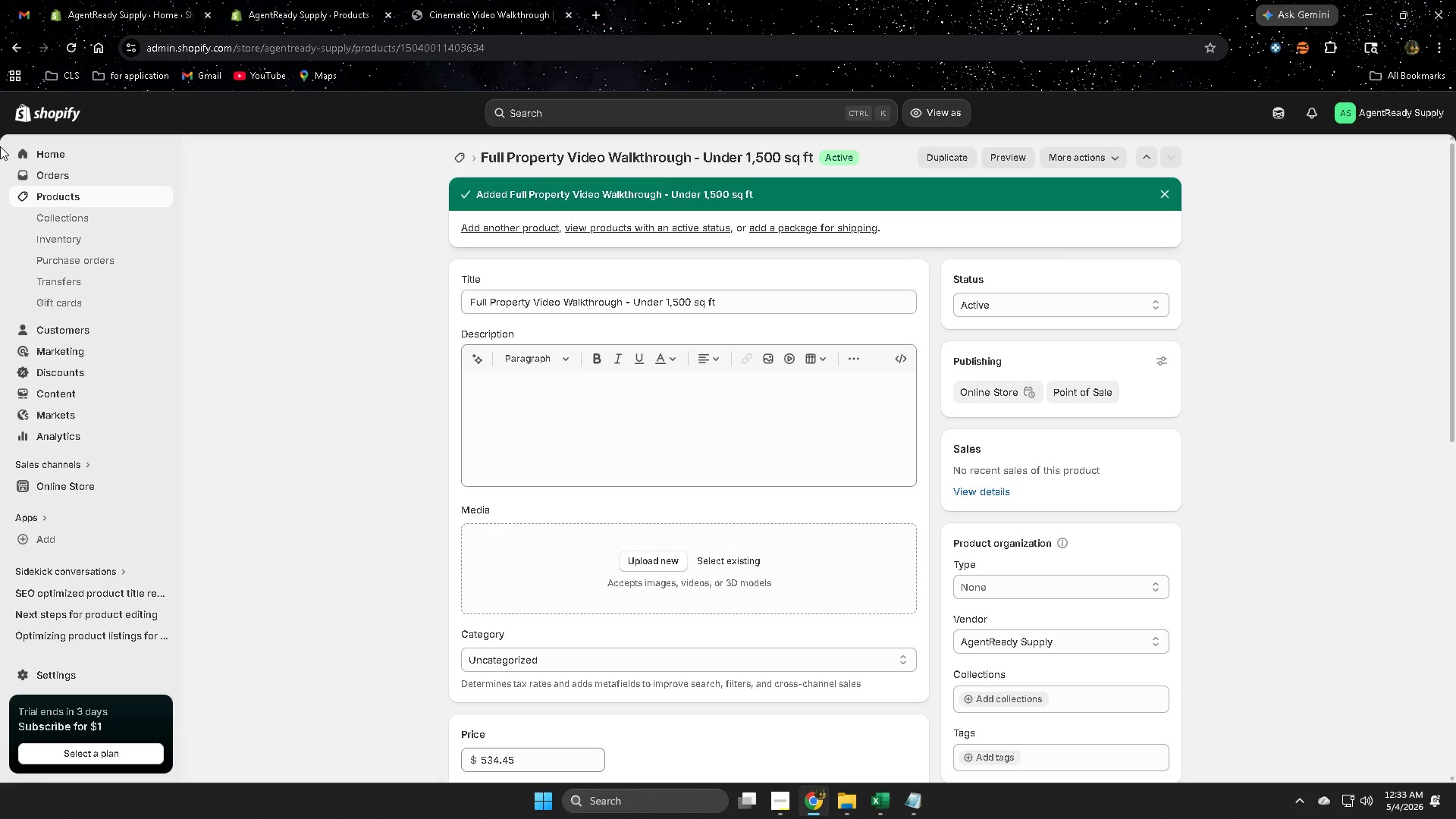 
left_click([74, 194])
 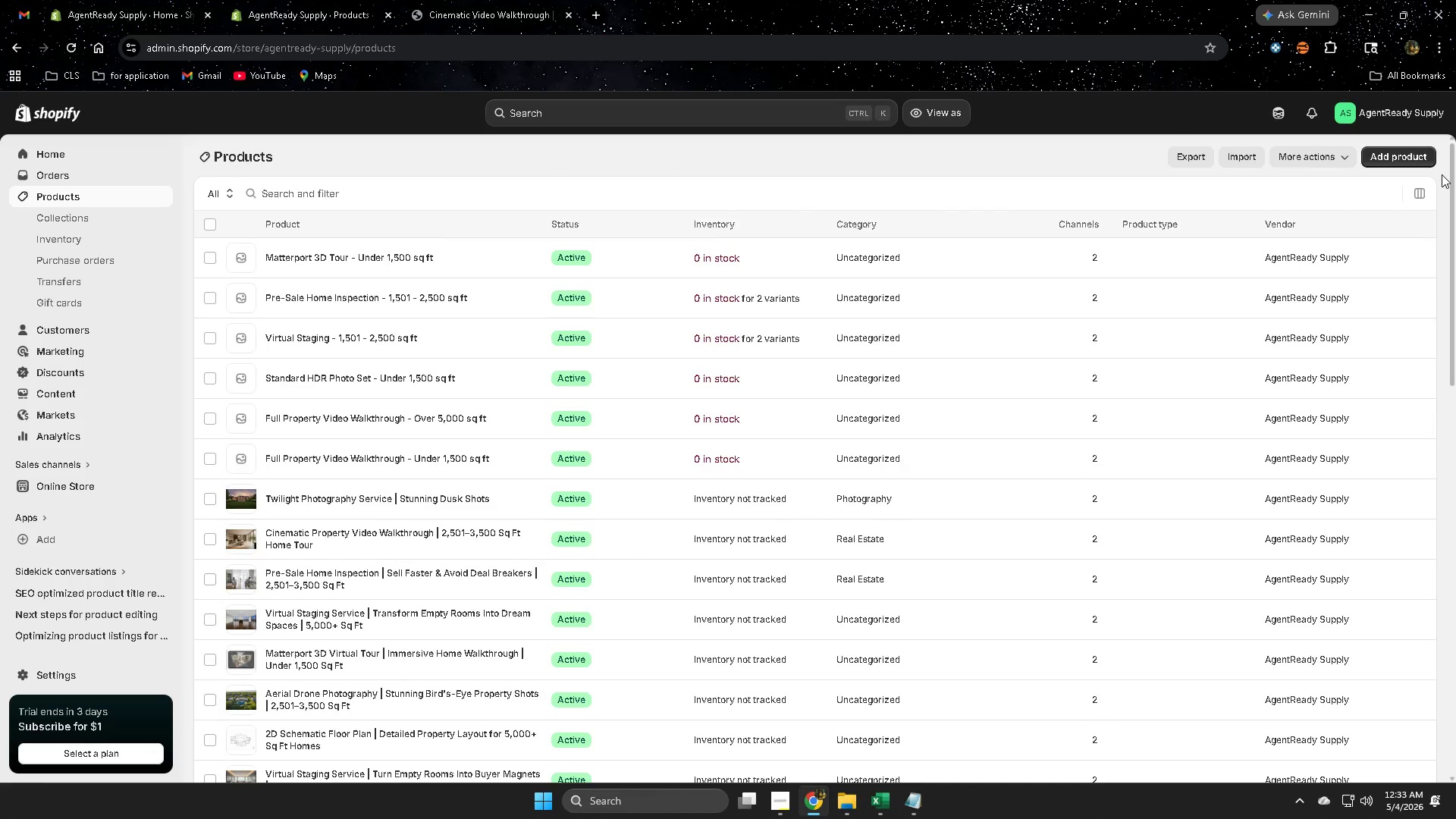 
left_click([1393, 155])
 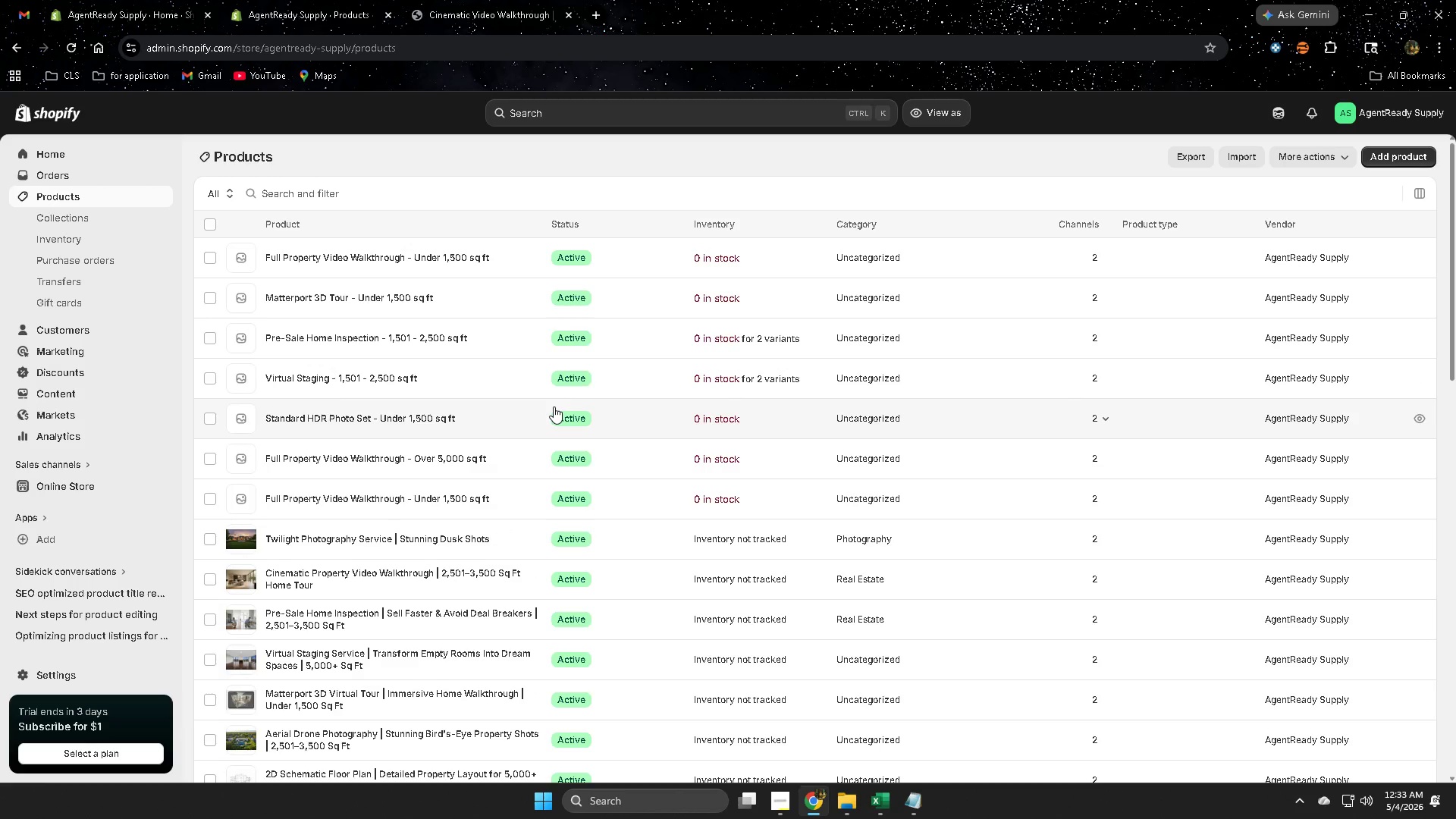 
wait(5.47)
 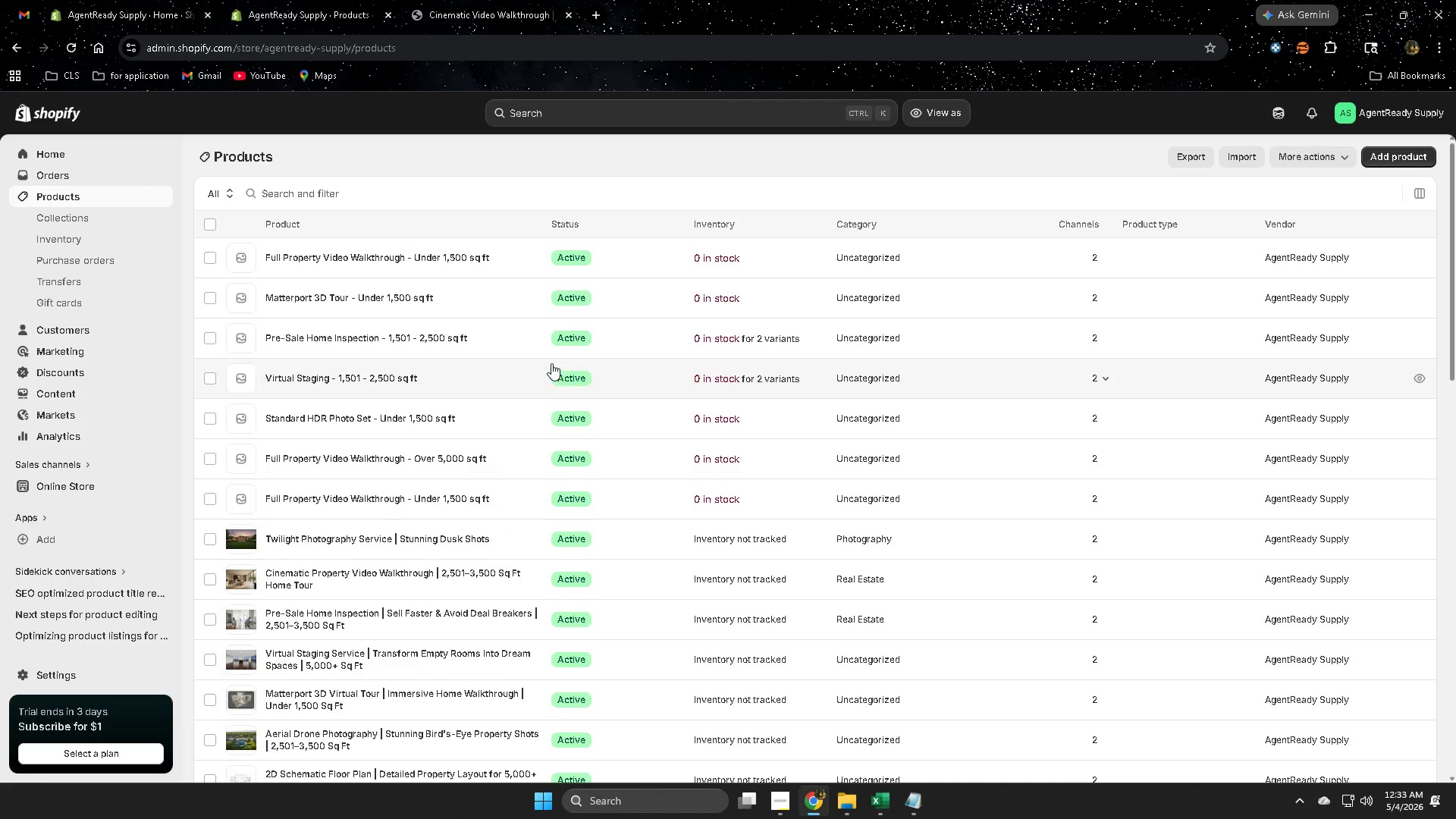 
left_click([1379, 156])
 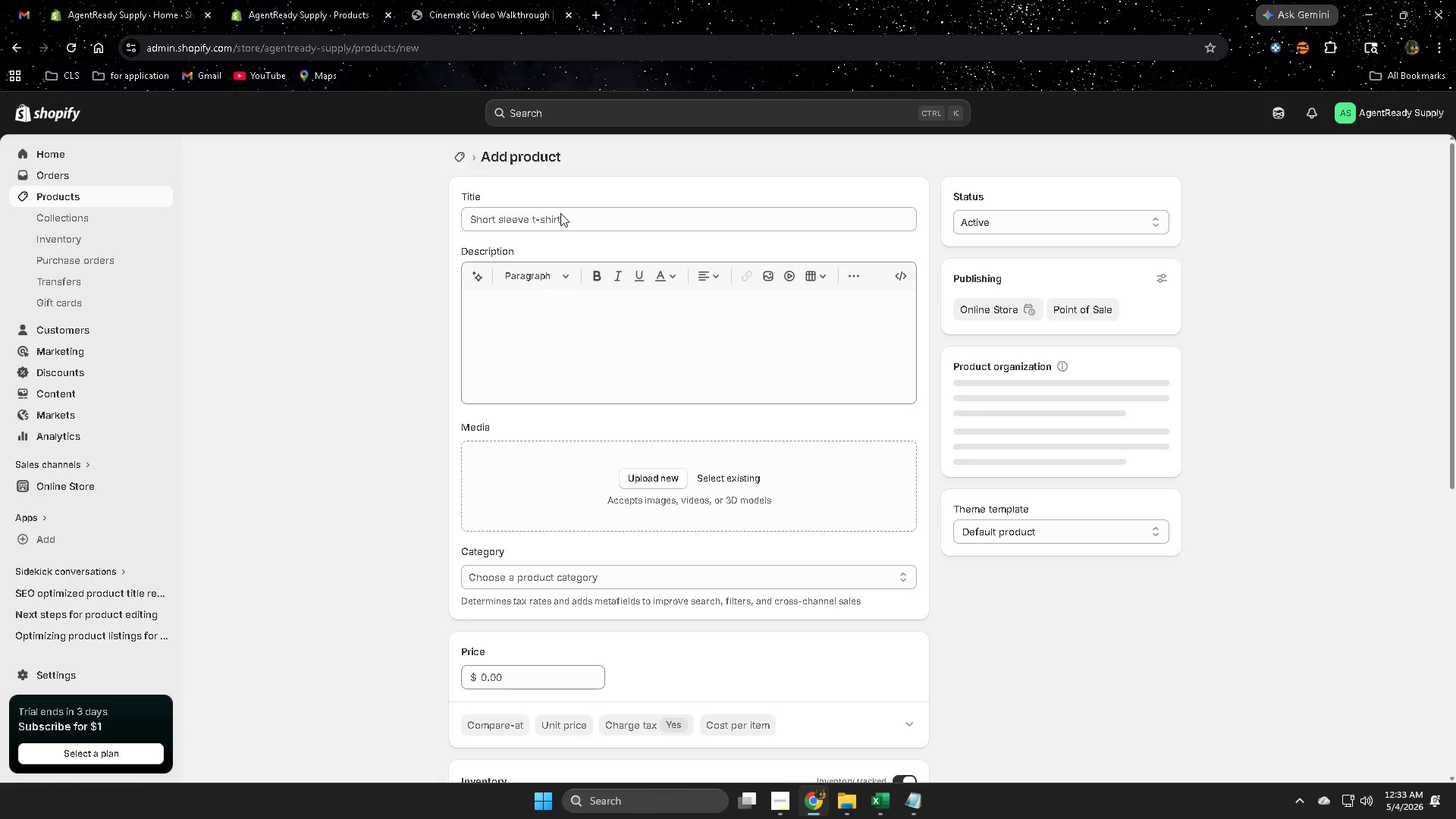 
key(Control+V)
 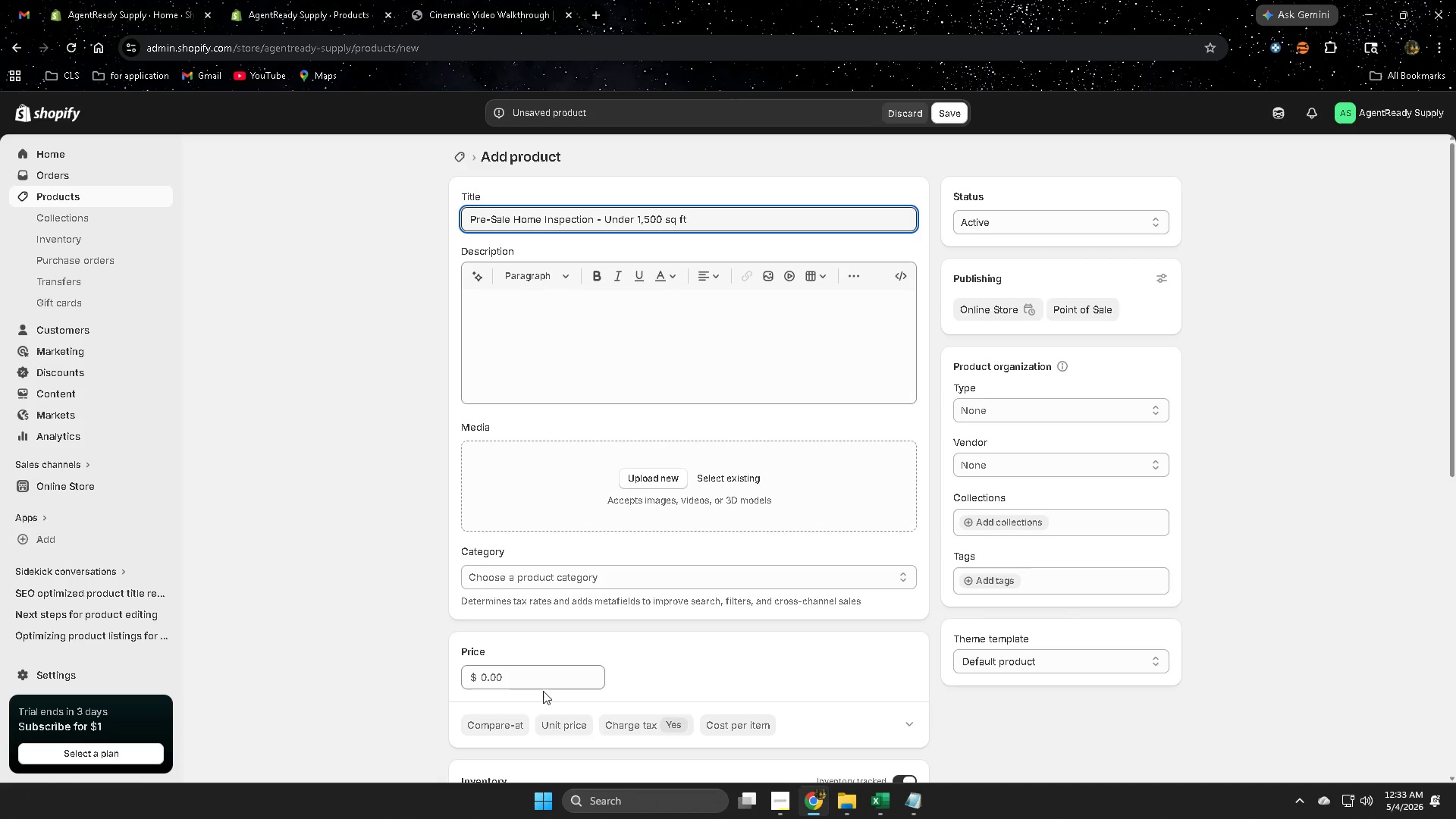 
left_click([540, 679])
 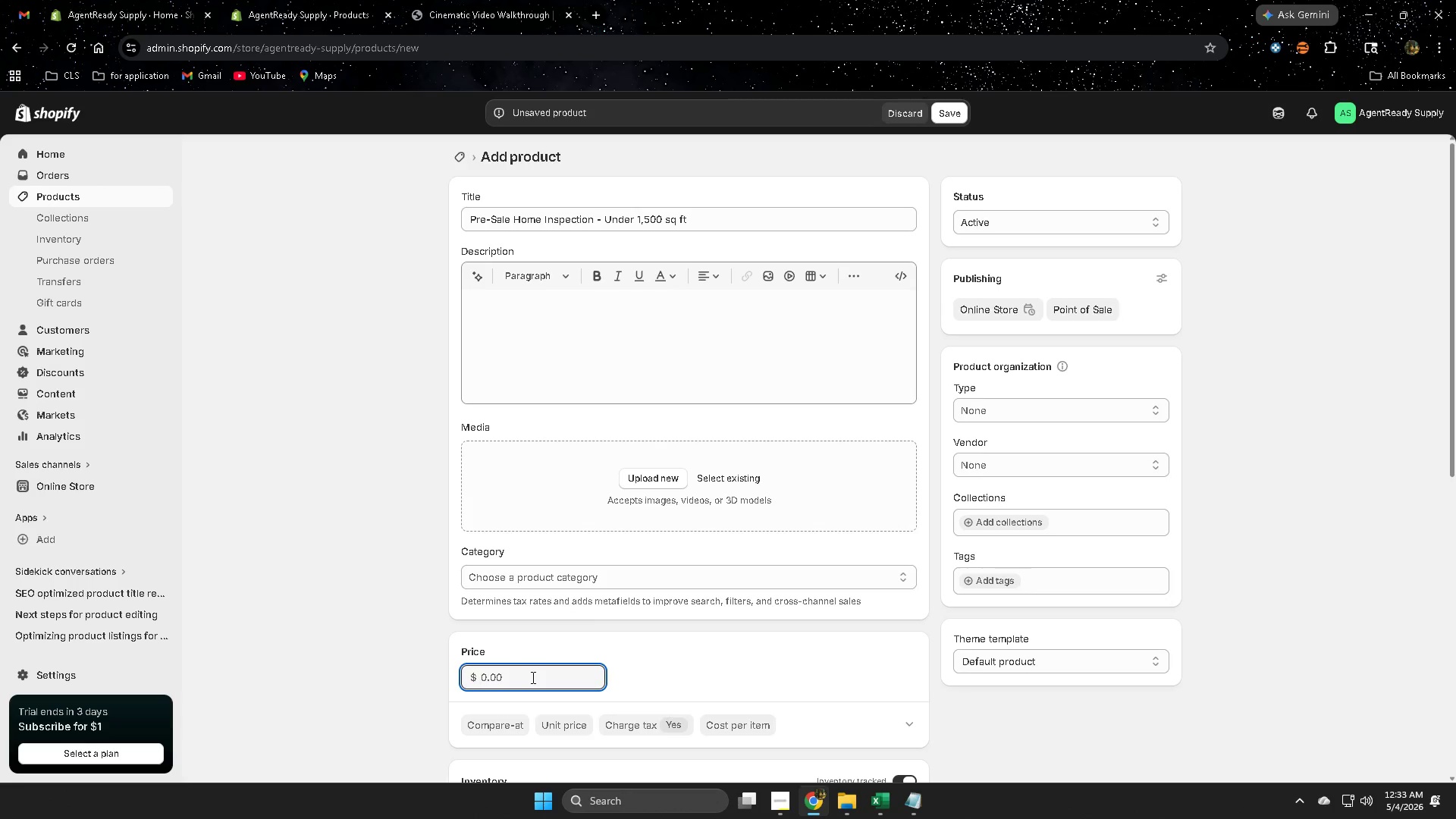 
key(Numpad1)
 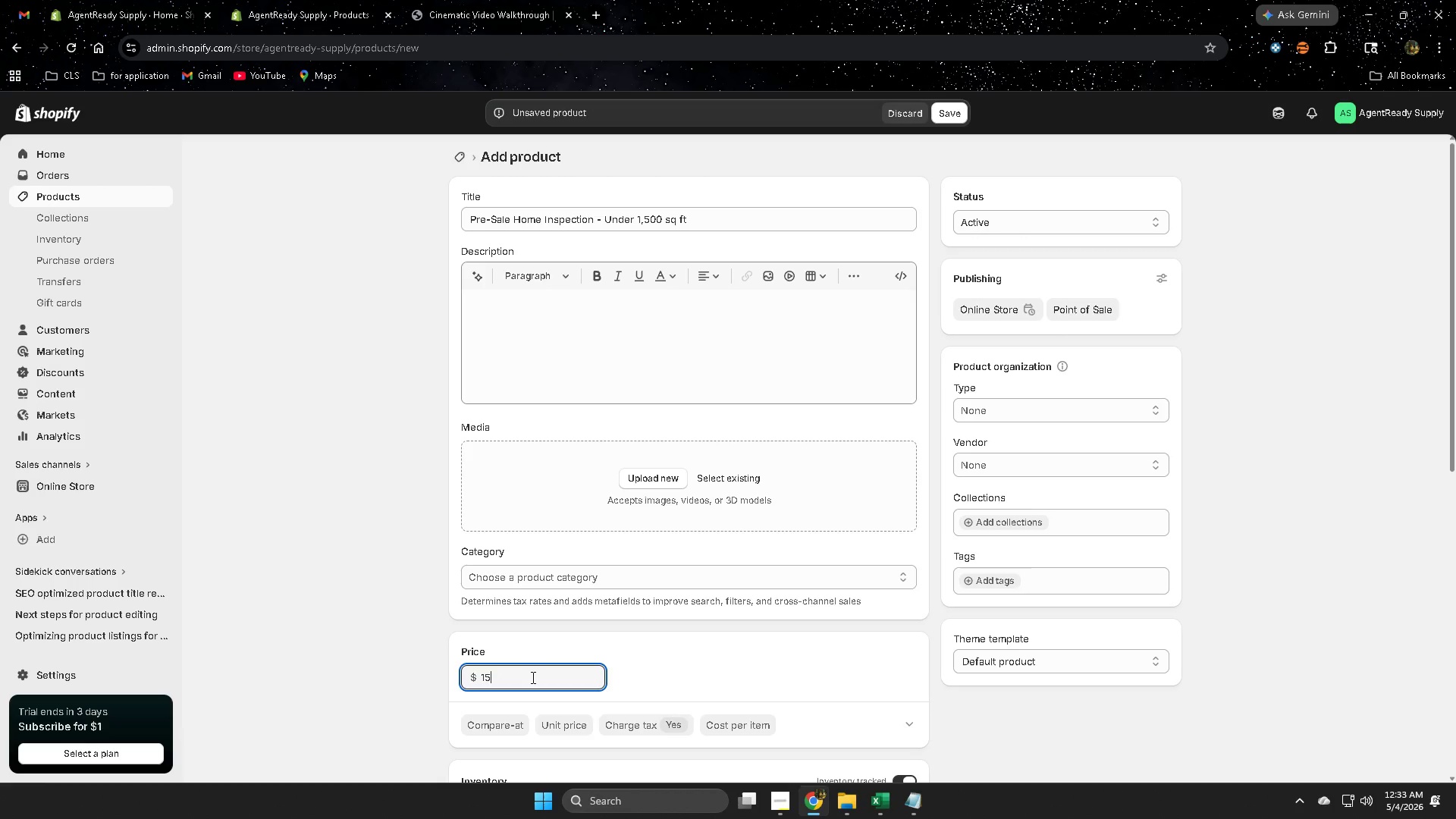 
key(Numpad5)
 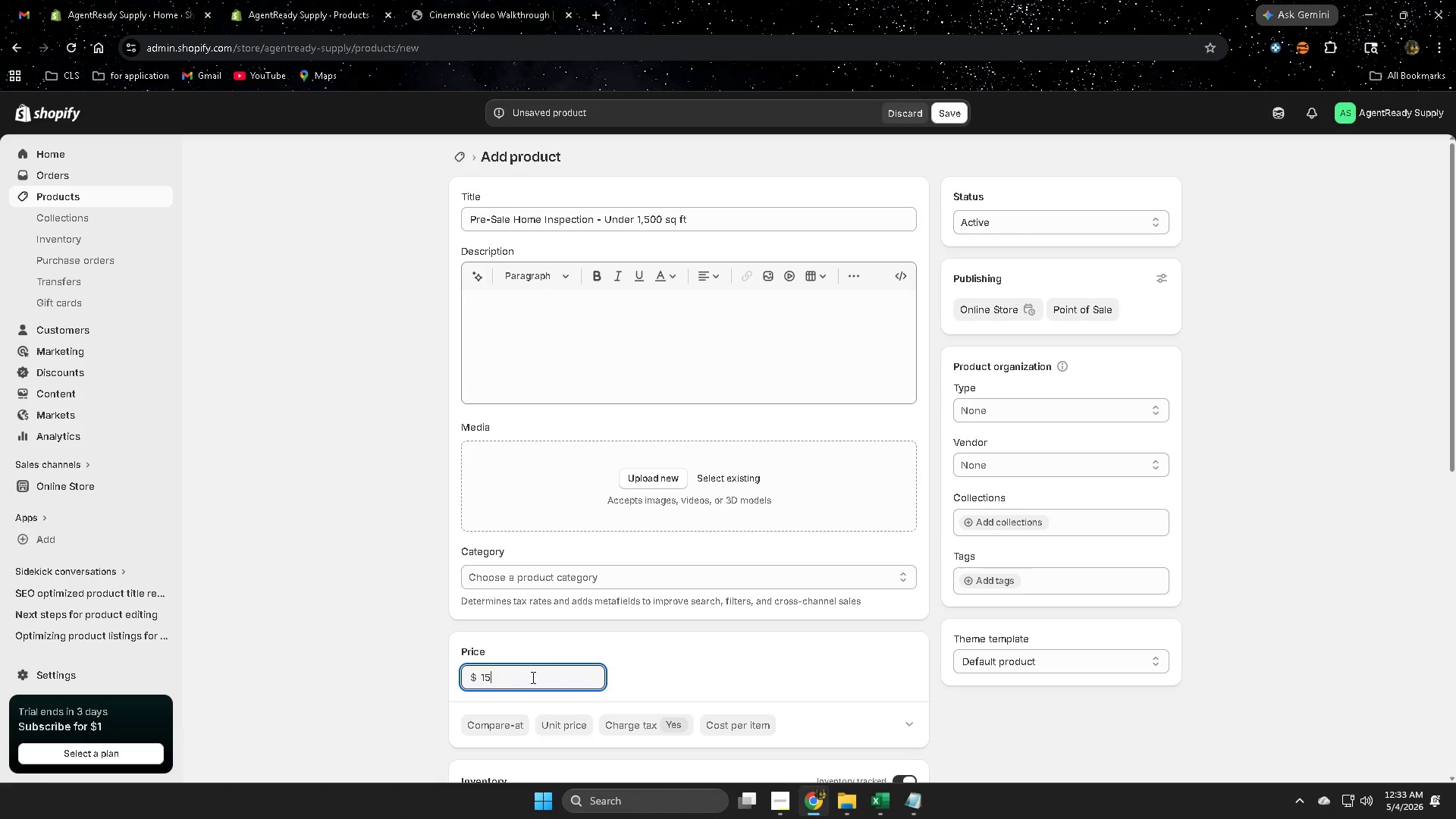 
key(Numpad4)
 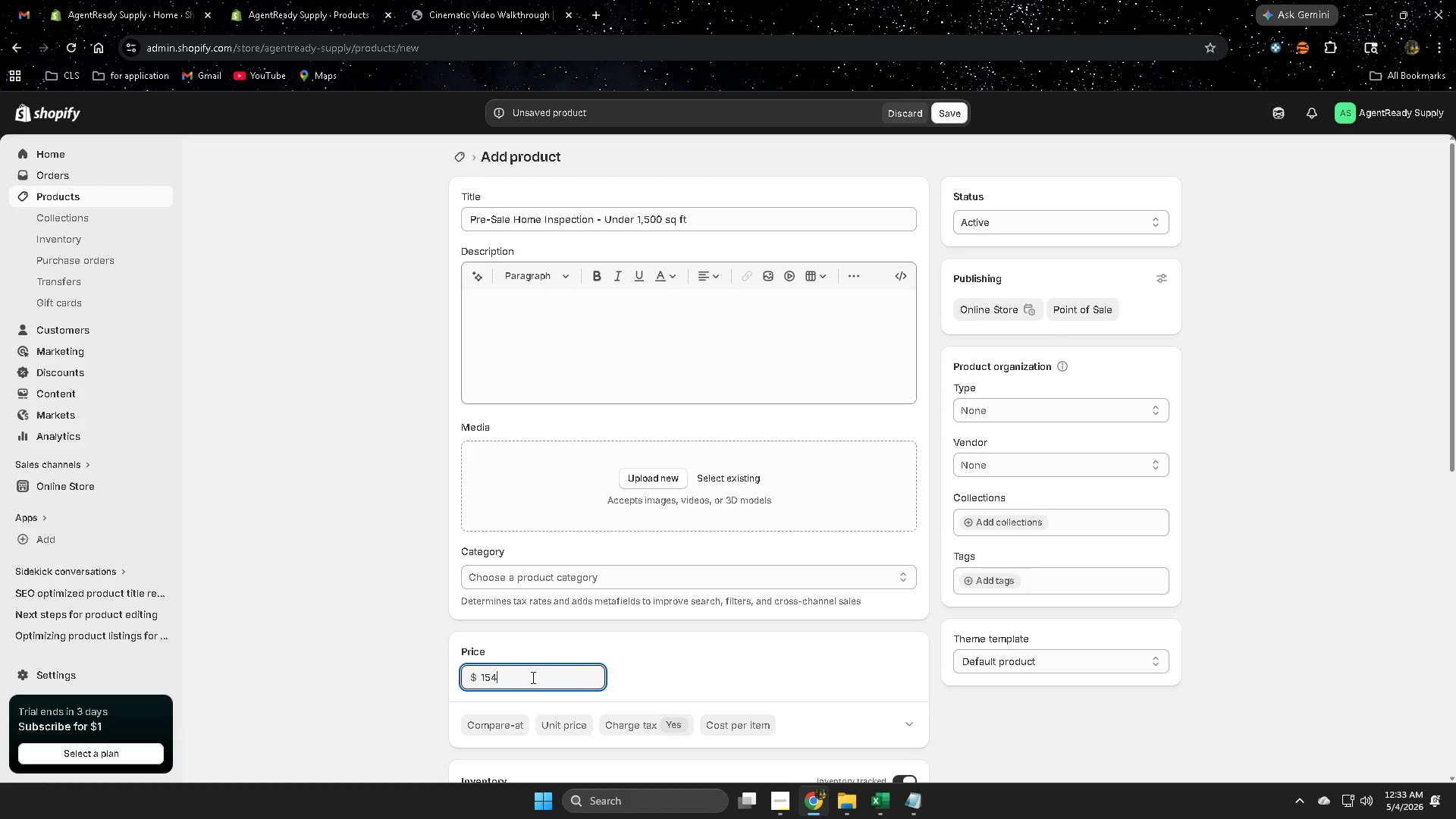 
key(NumpadDecimal)
 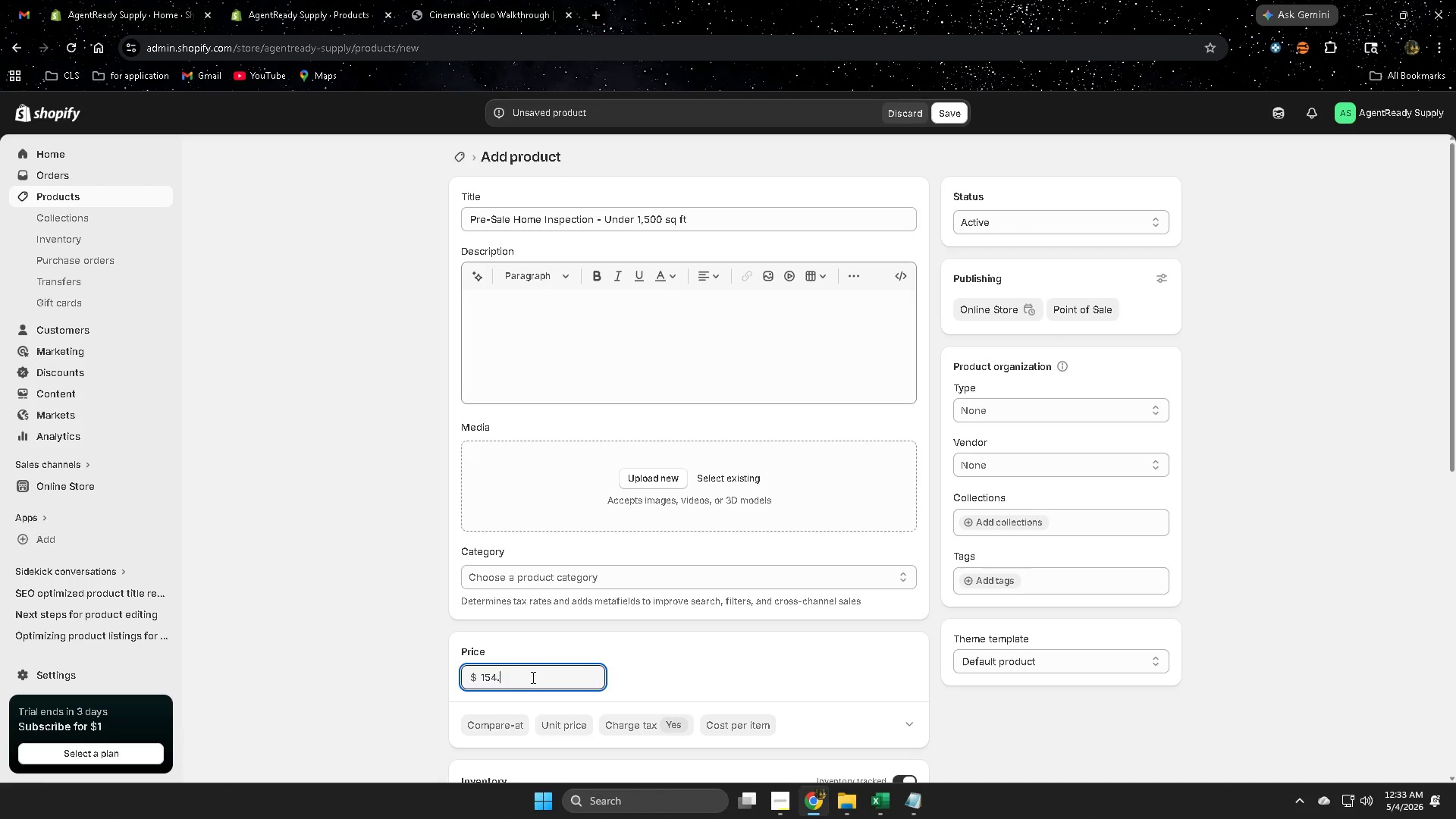 
key(Numpad9)
 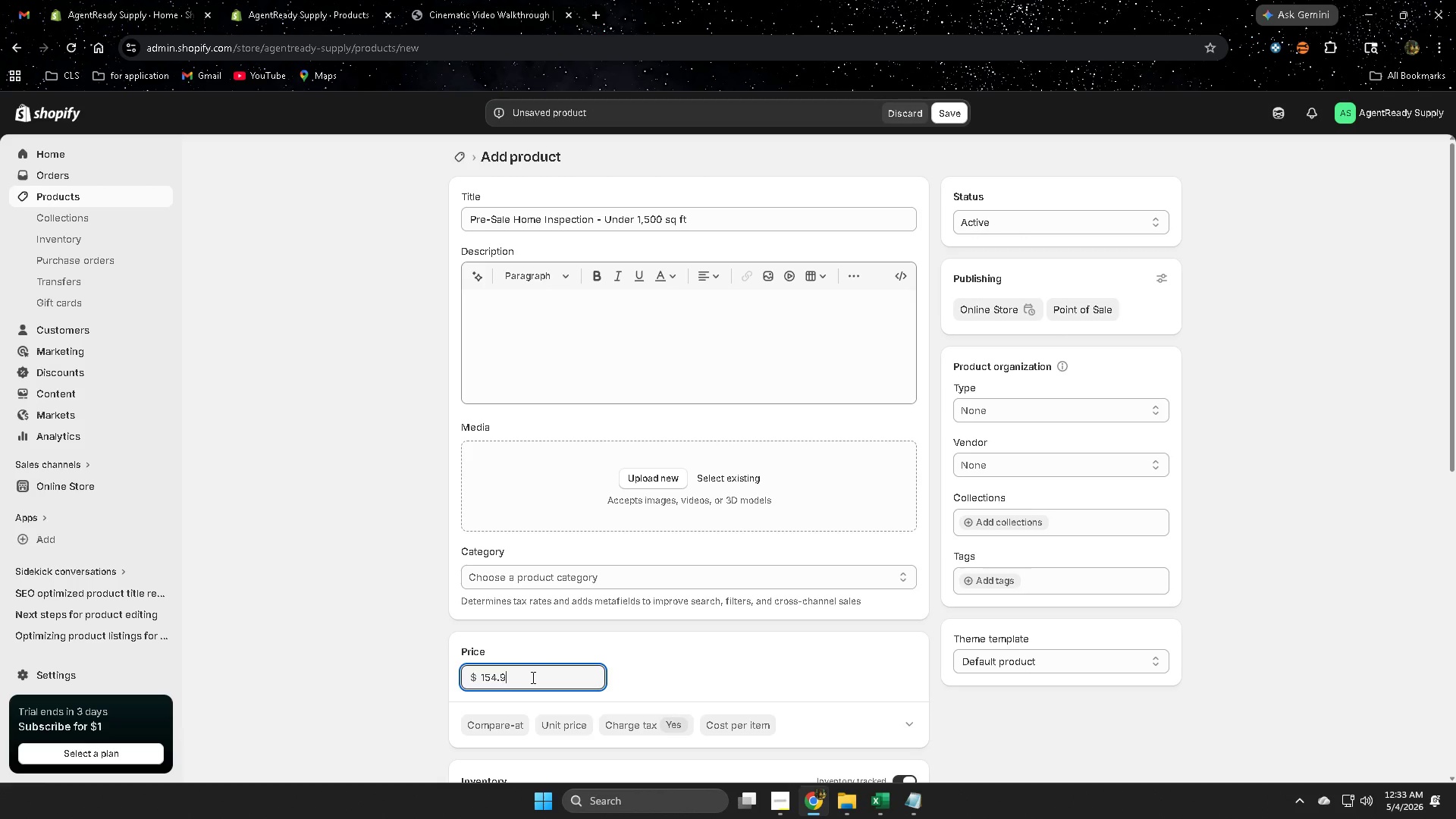 
key(Numpad9)
 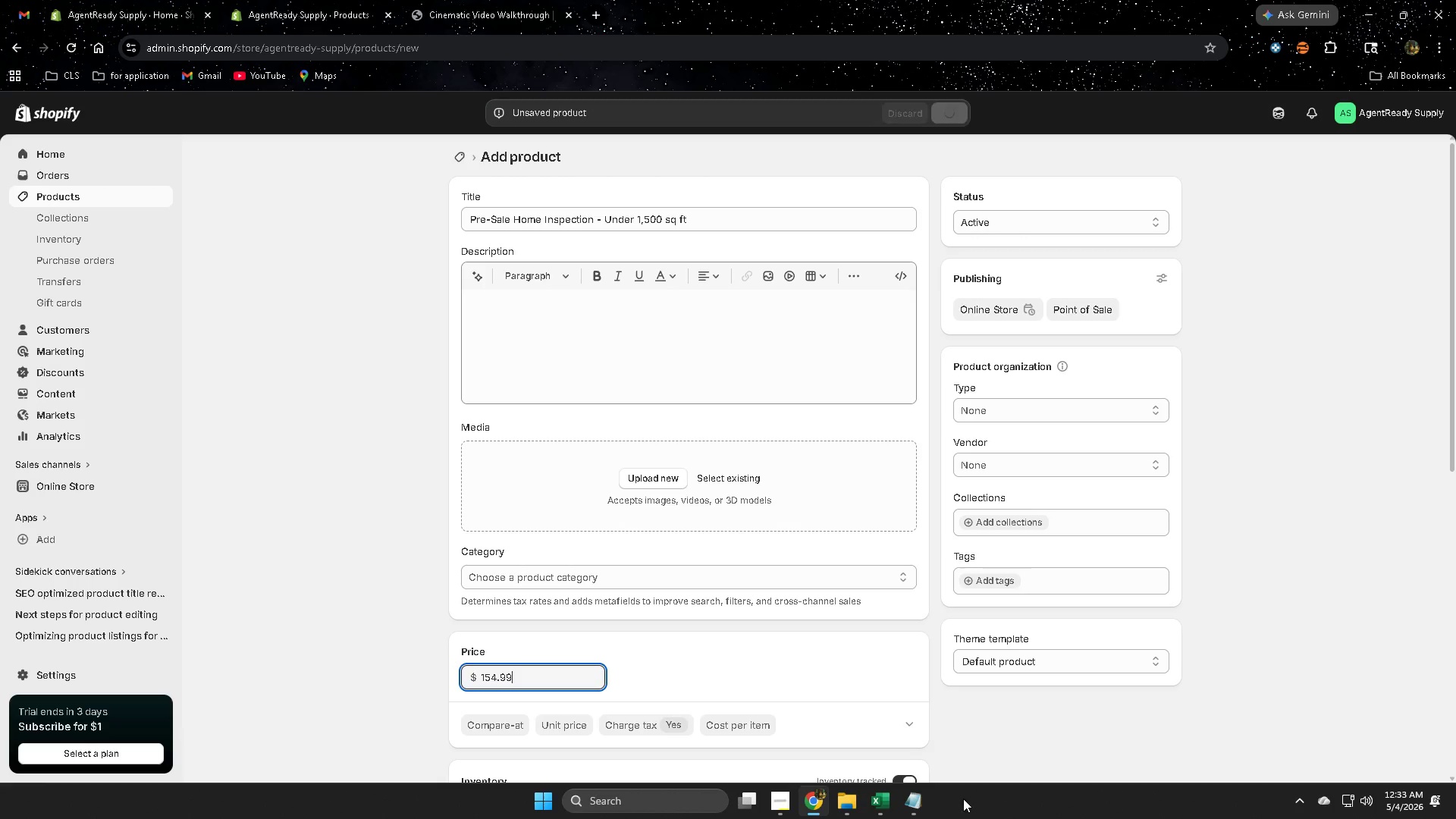 
left_click([885, 805])
 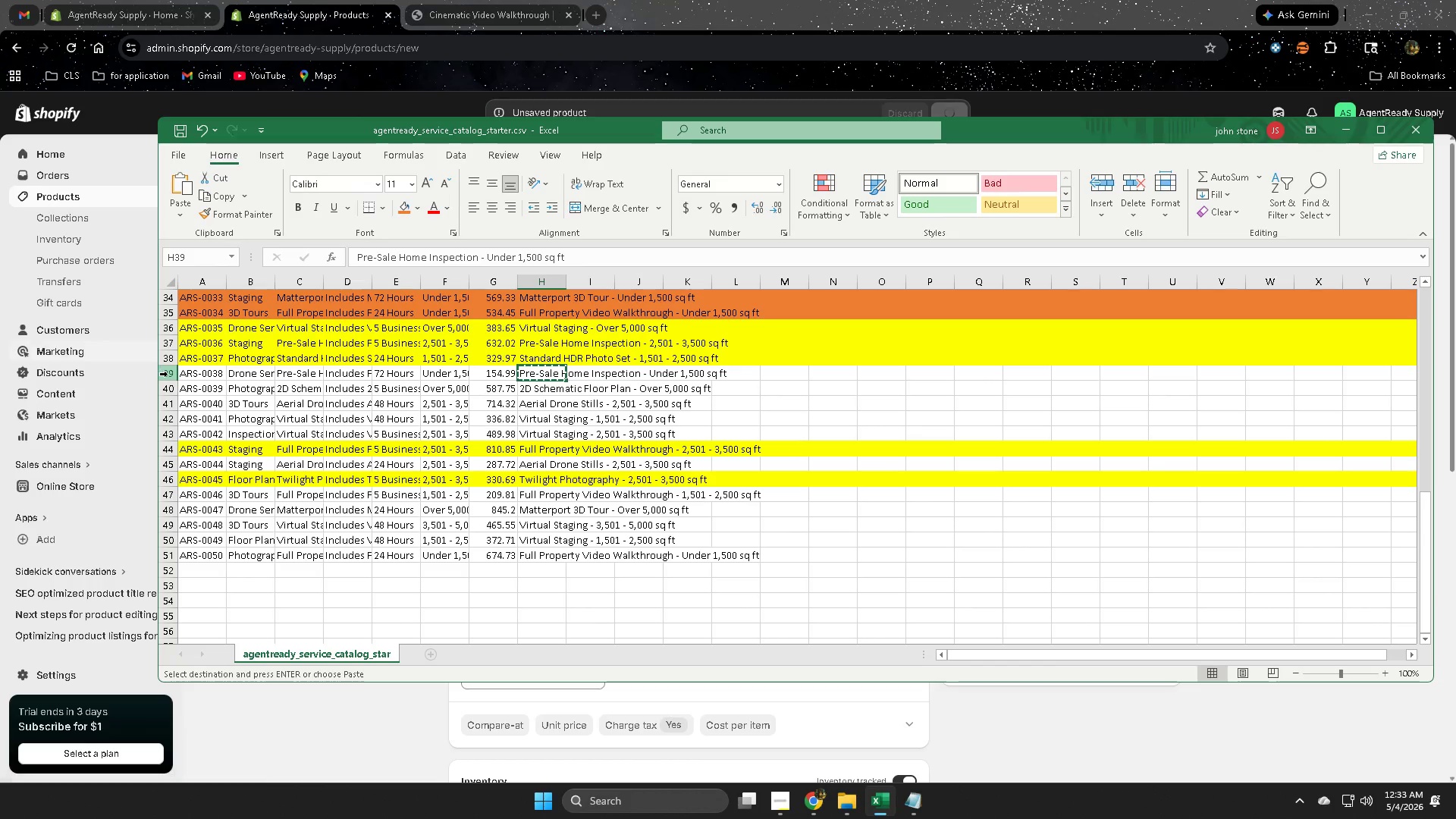 
left_click([169, 375])
 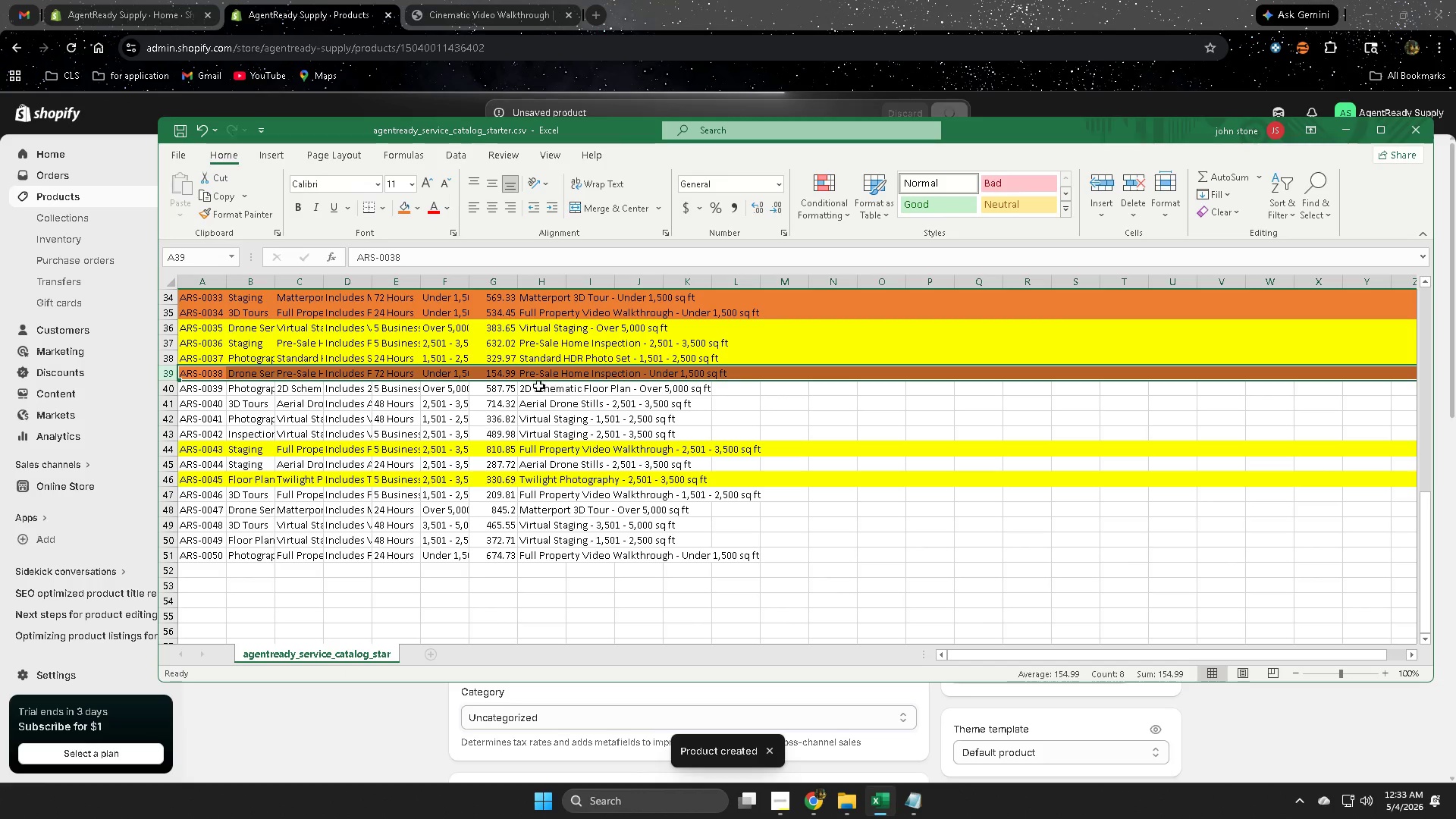 
left_click([538, 391])
 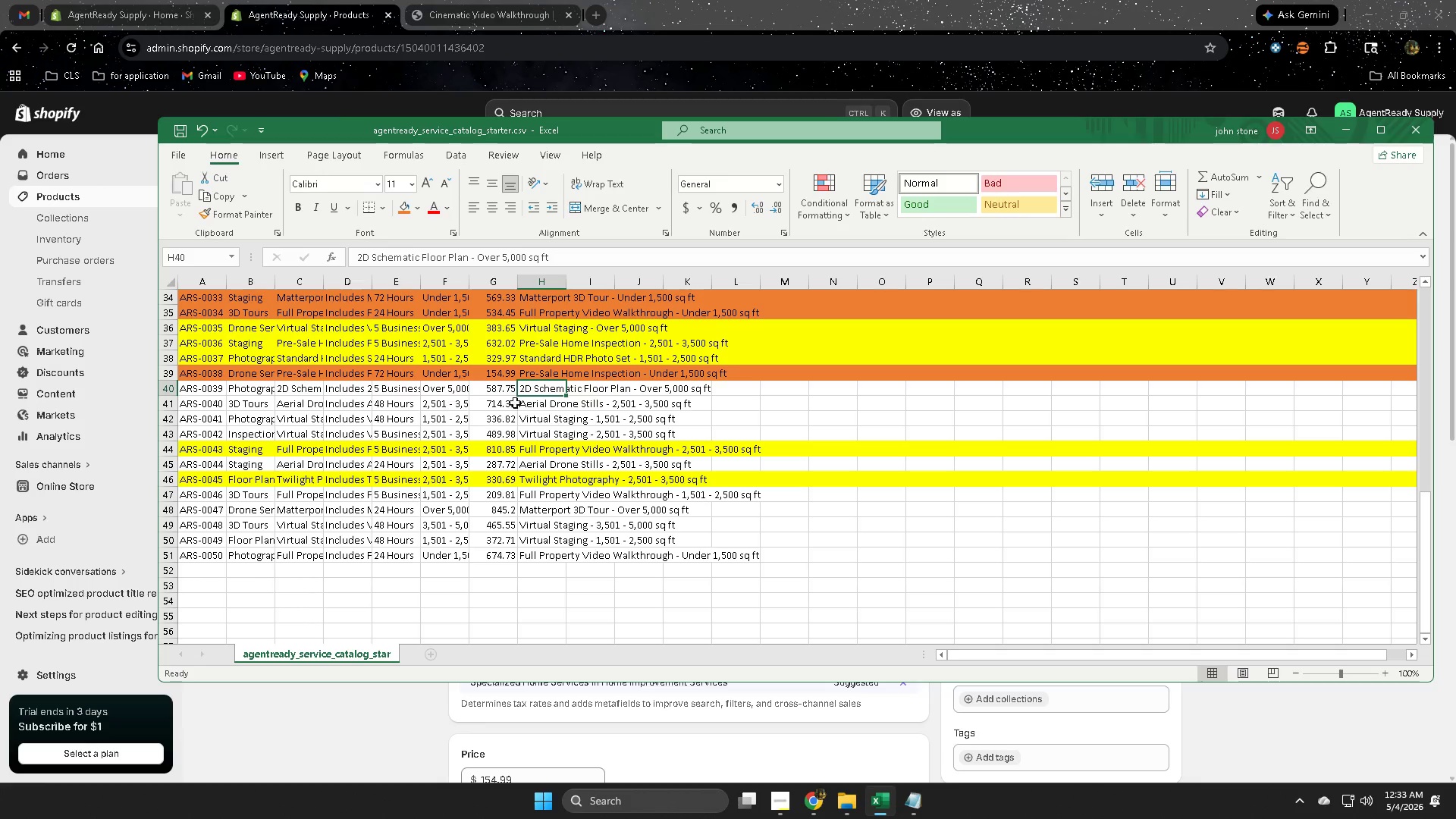 
wait(9.62)
 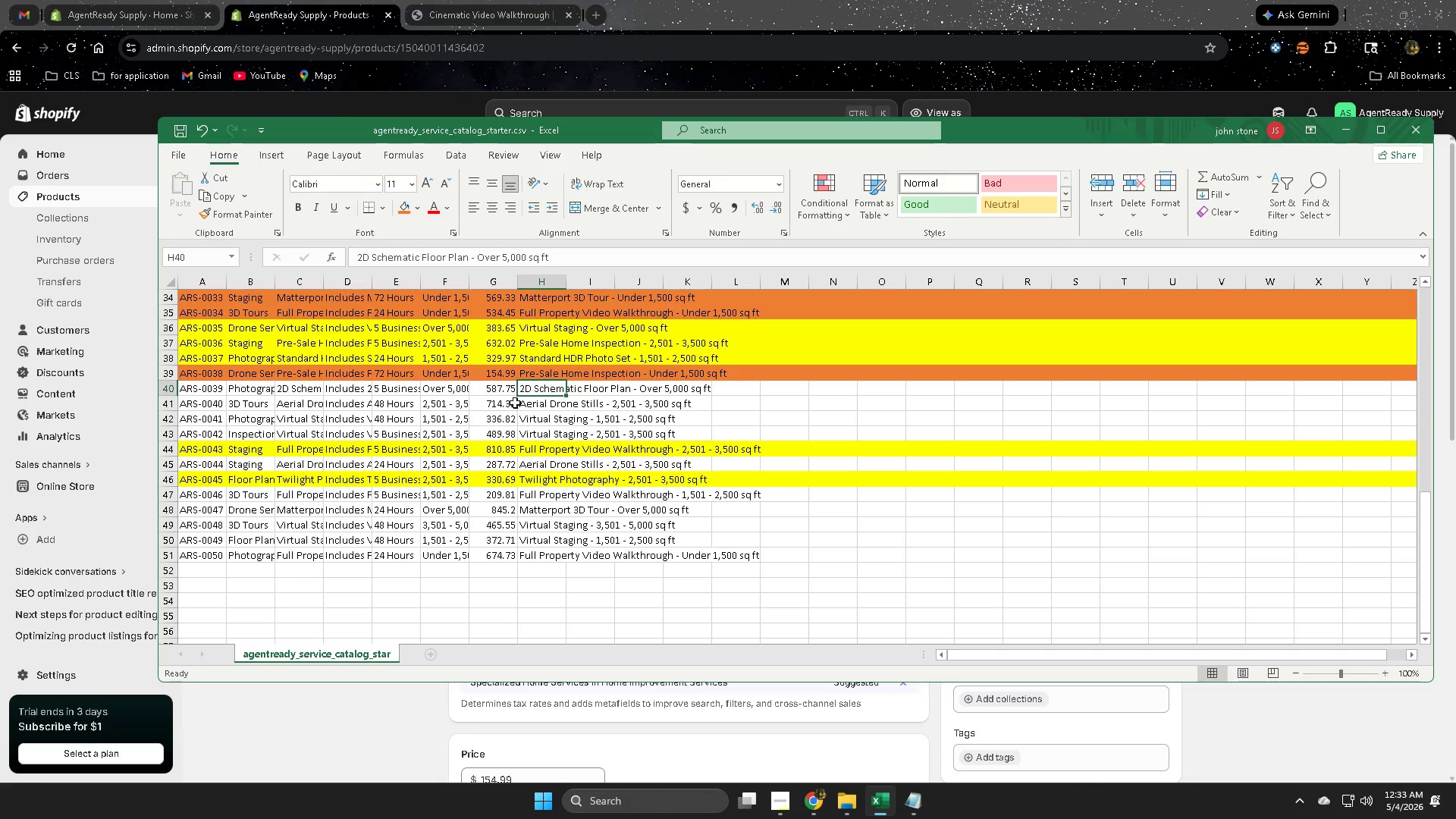 
double_click([299, 392])
 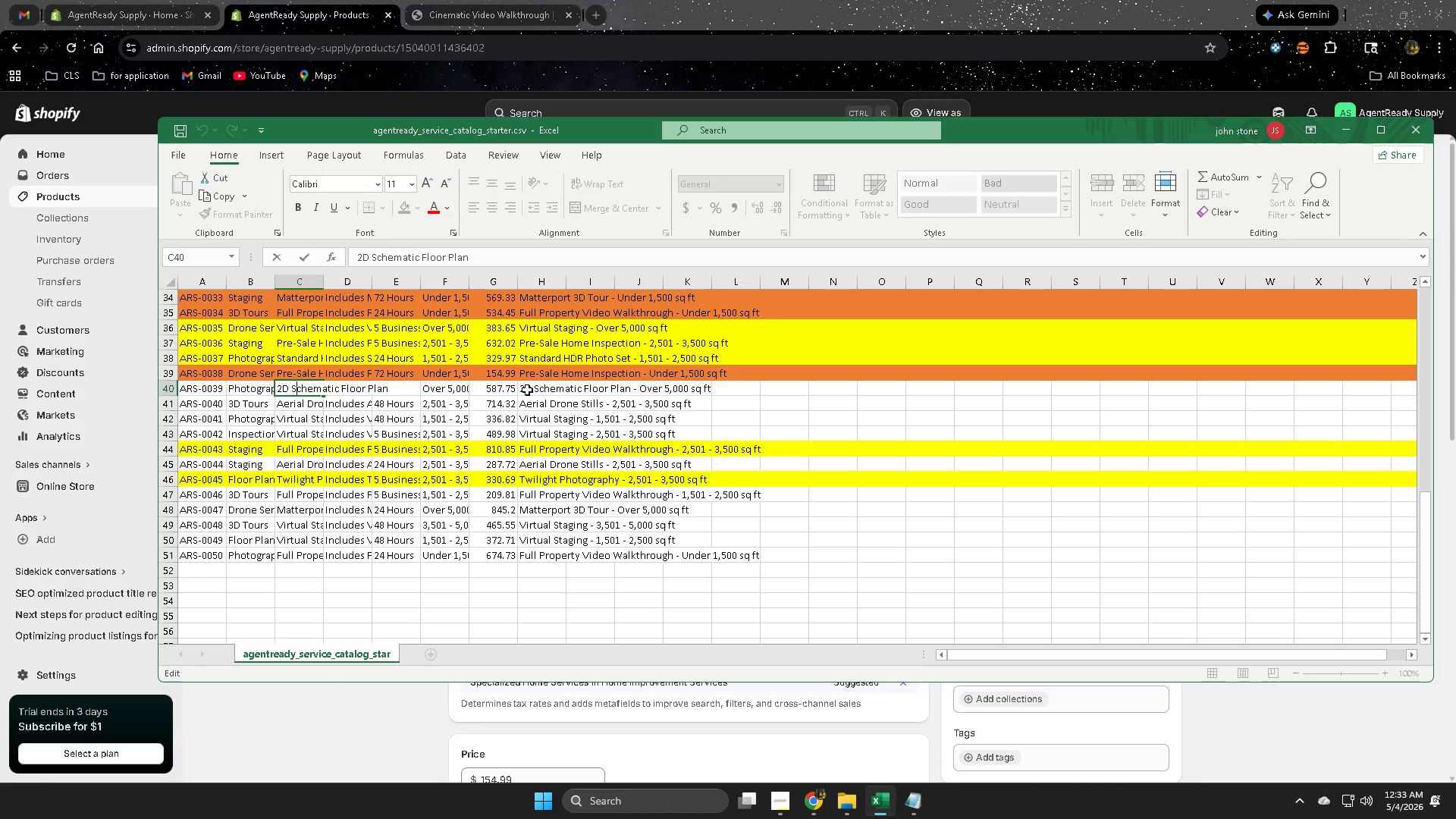 
left_click([535, 394])
 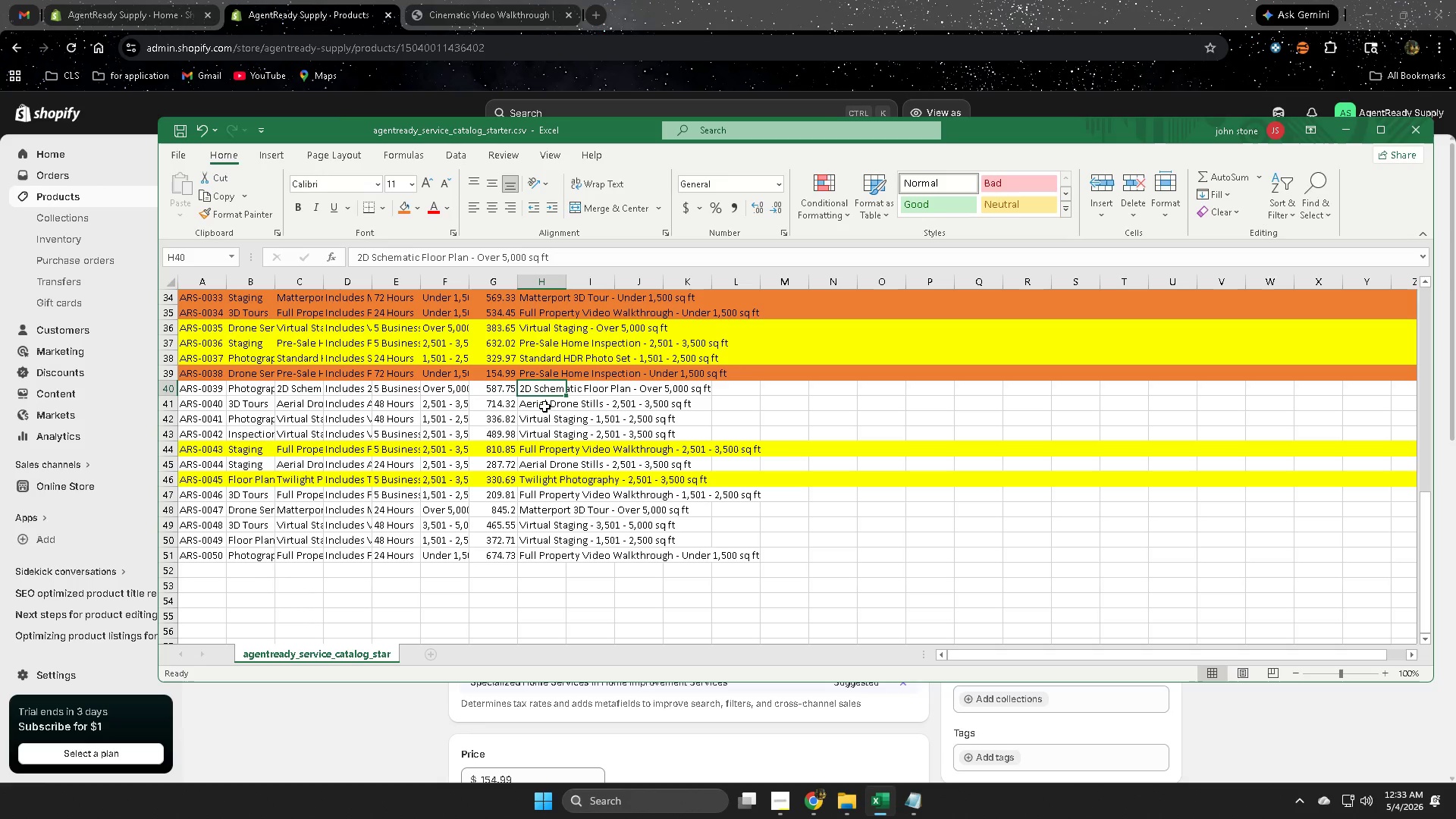 
wait(11.92)
 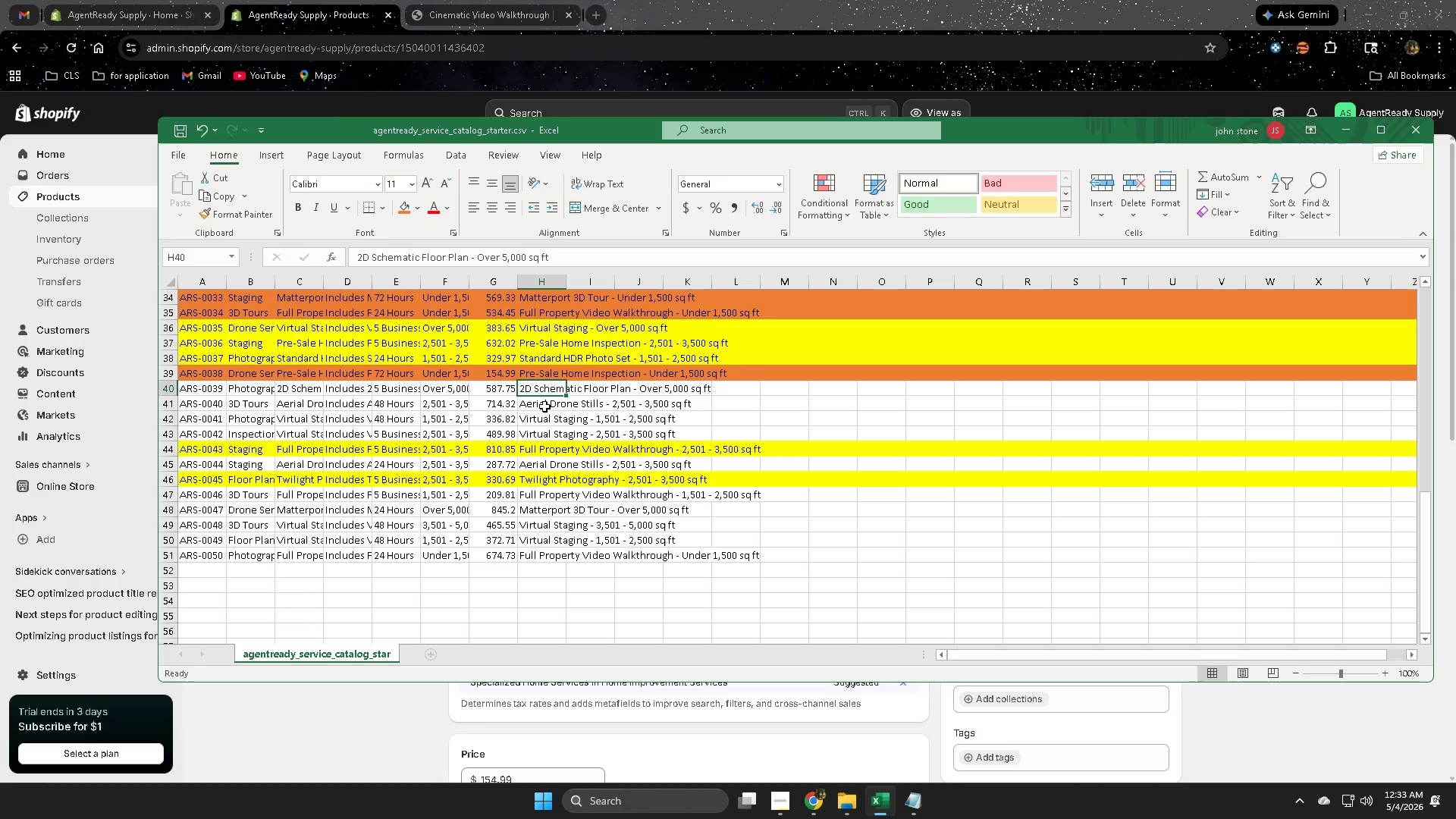 
left_click([539, 388])
 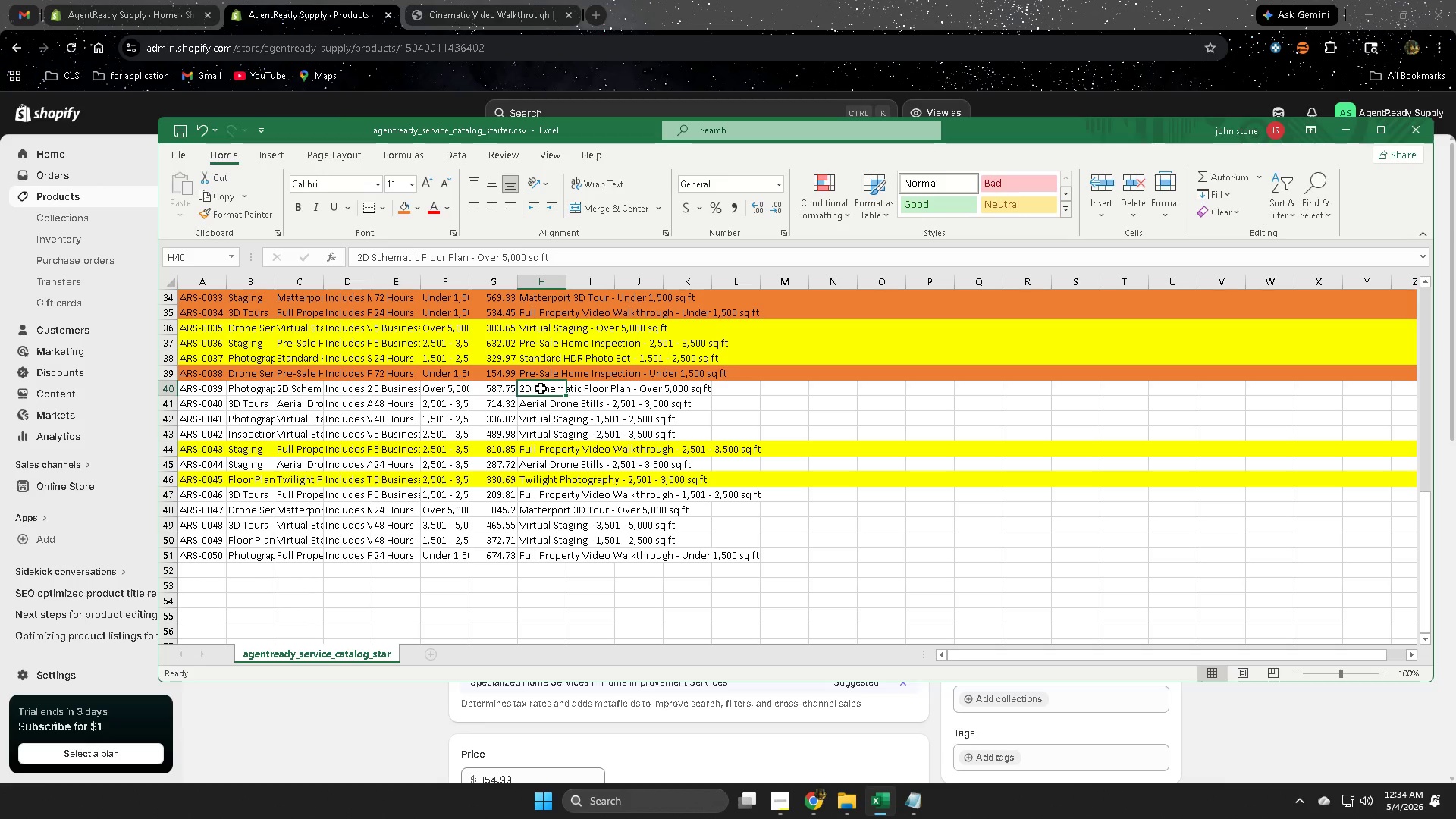 
wait(9.98)
 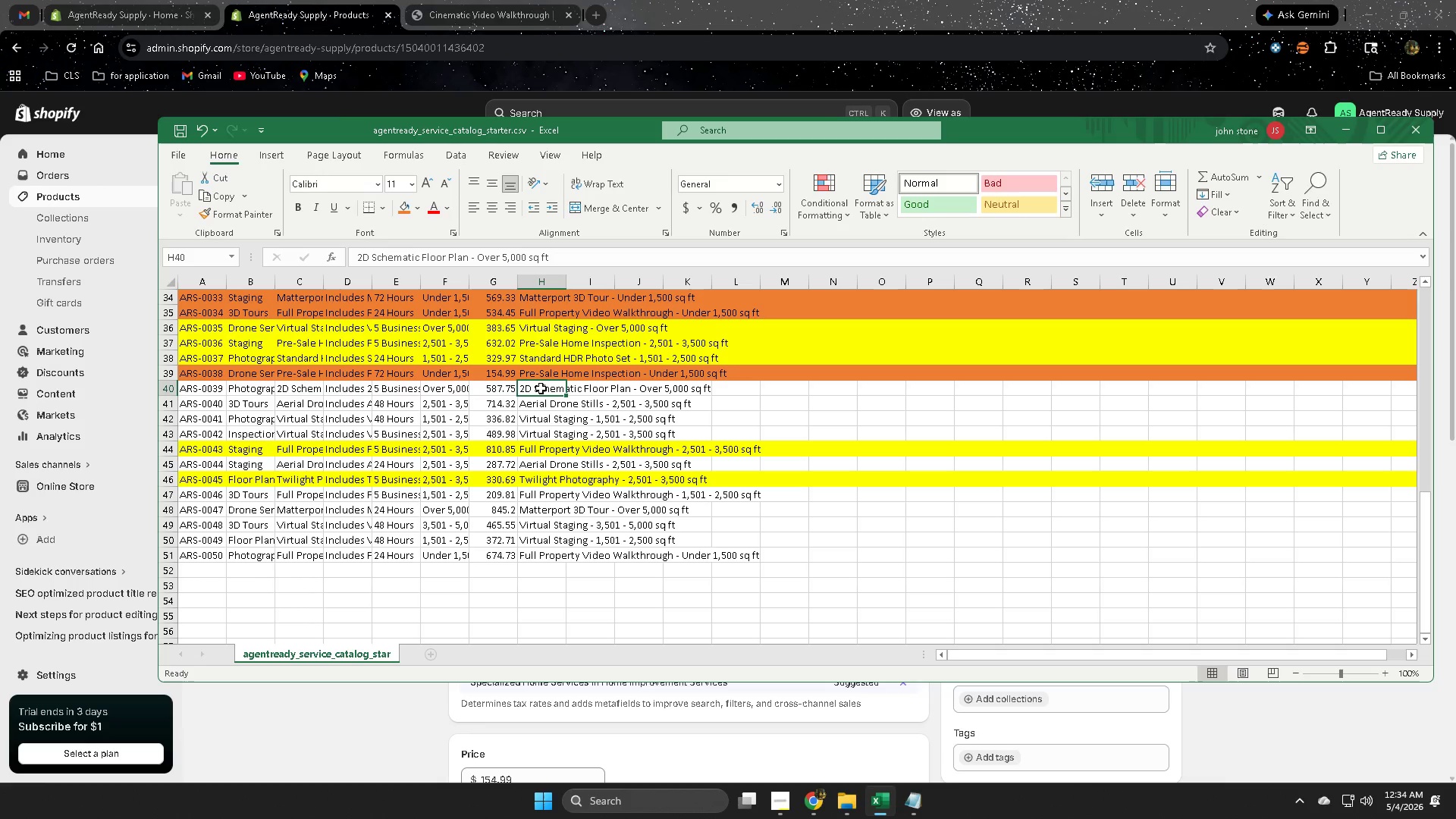 
key(Control+C)
 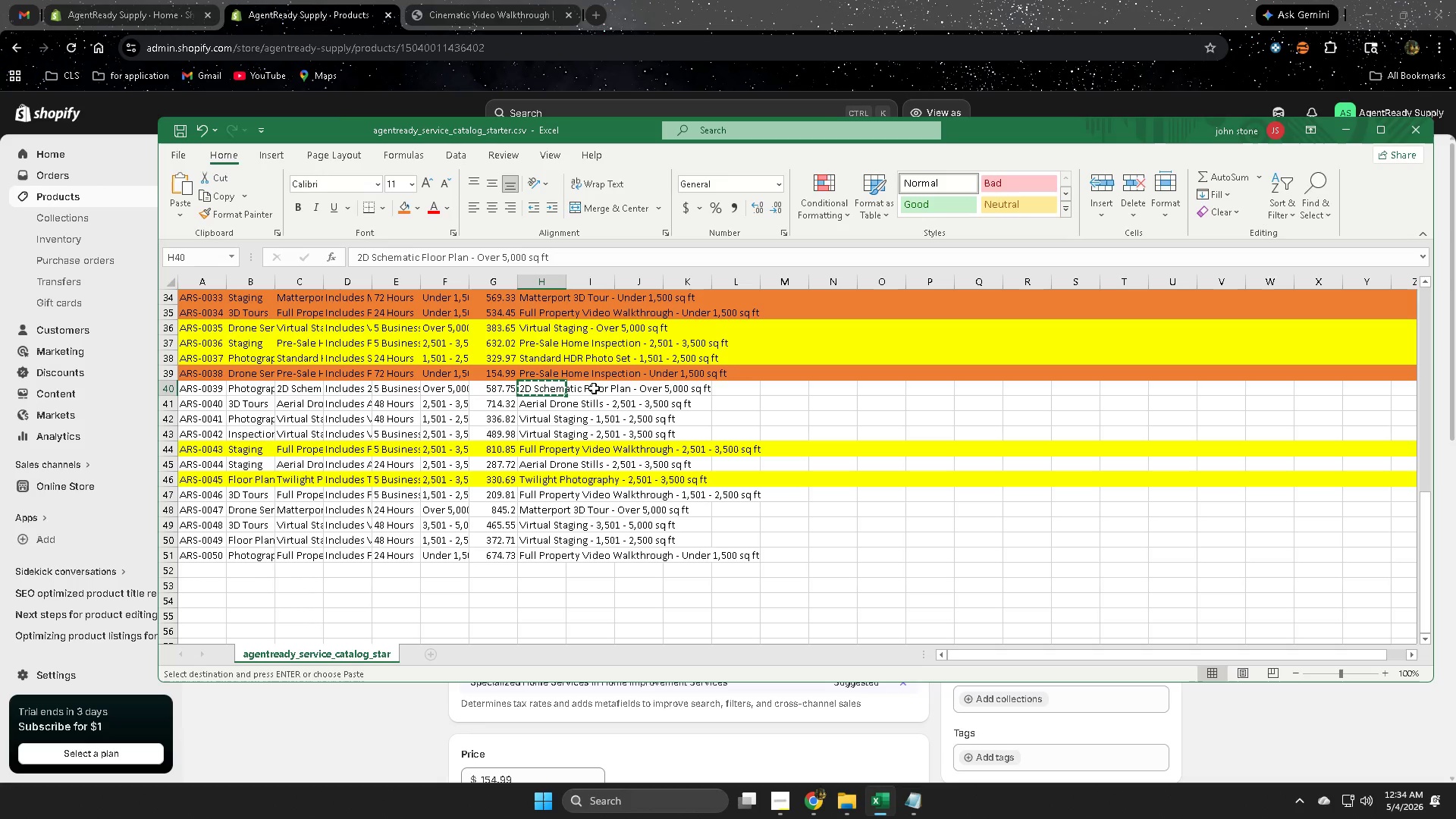 
double_click([585, 390])
 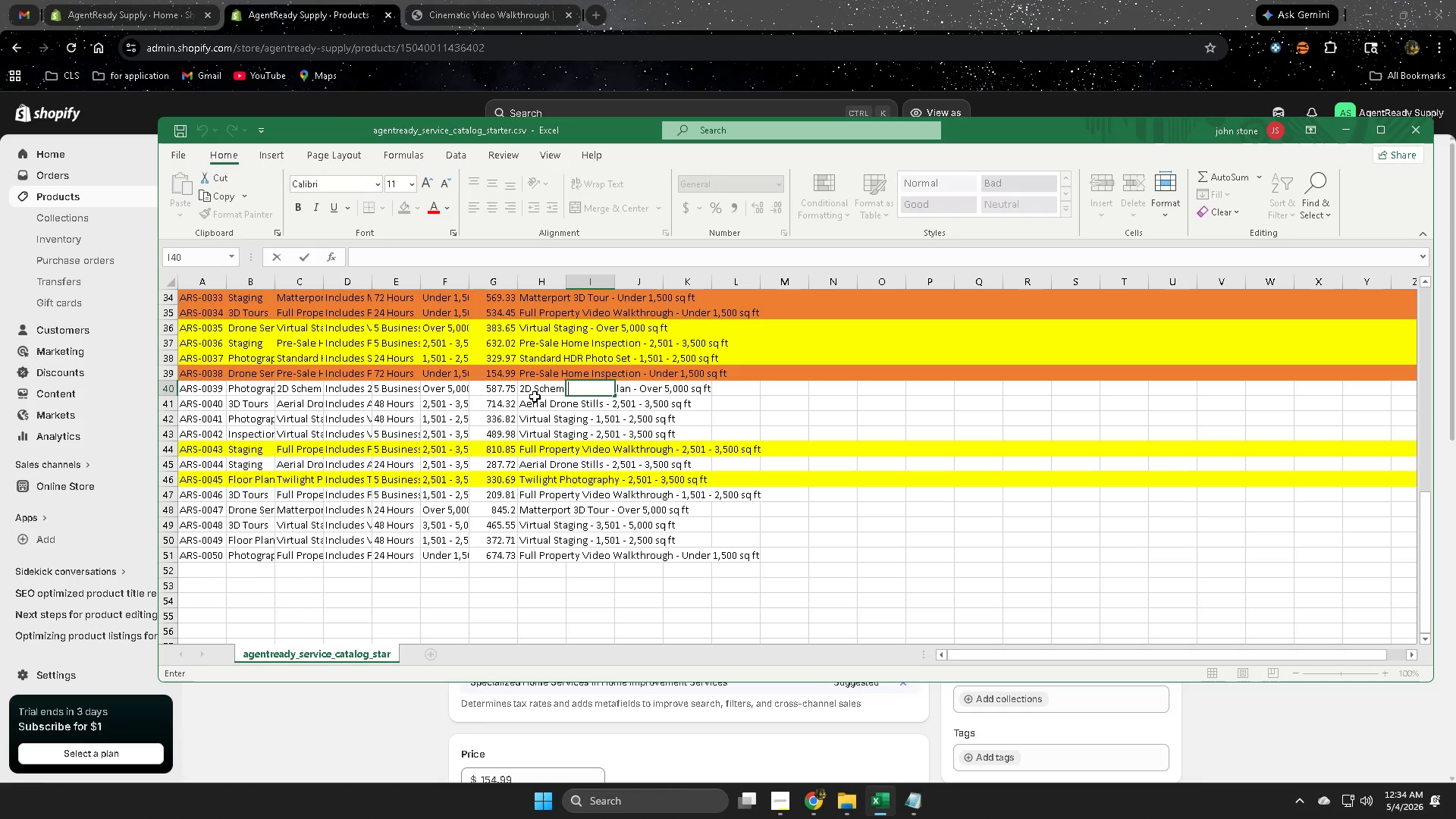 
left_click([535, 394])
 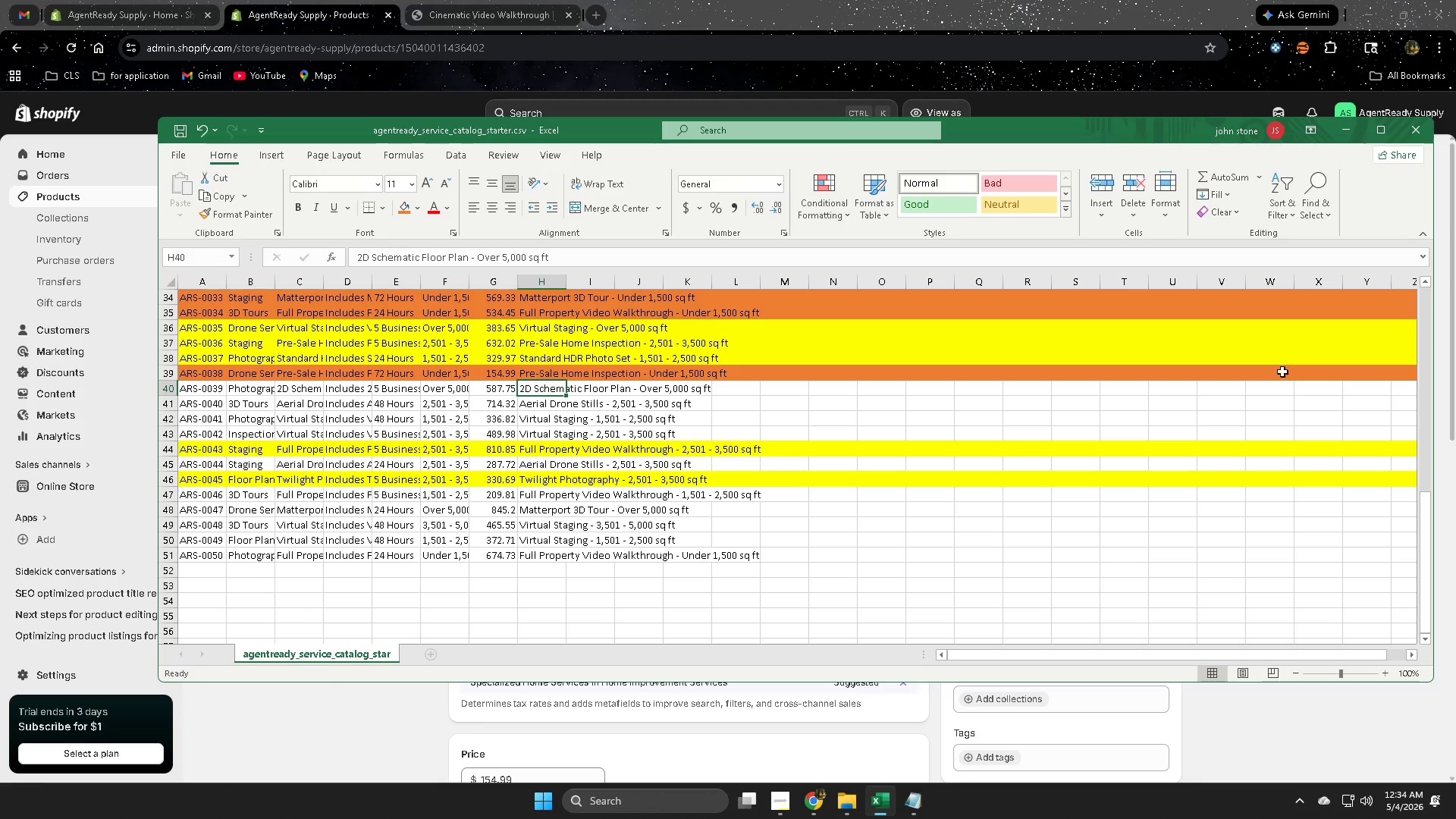 
left_click([1347, 127])
 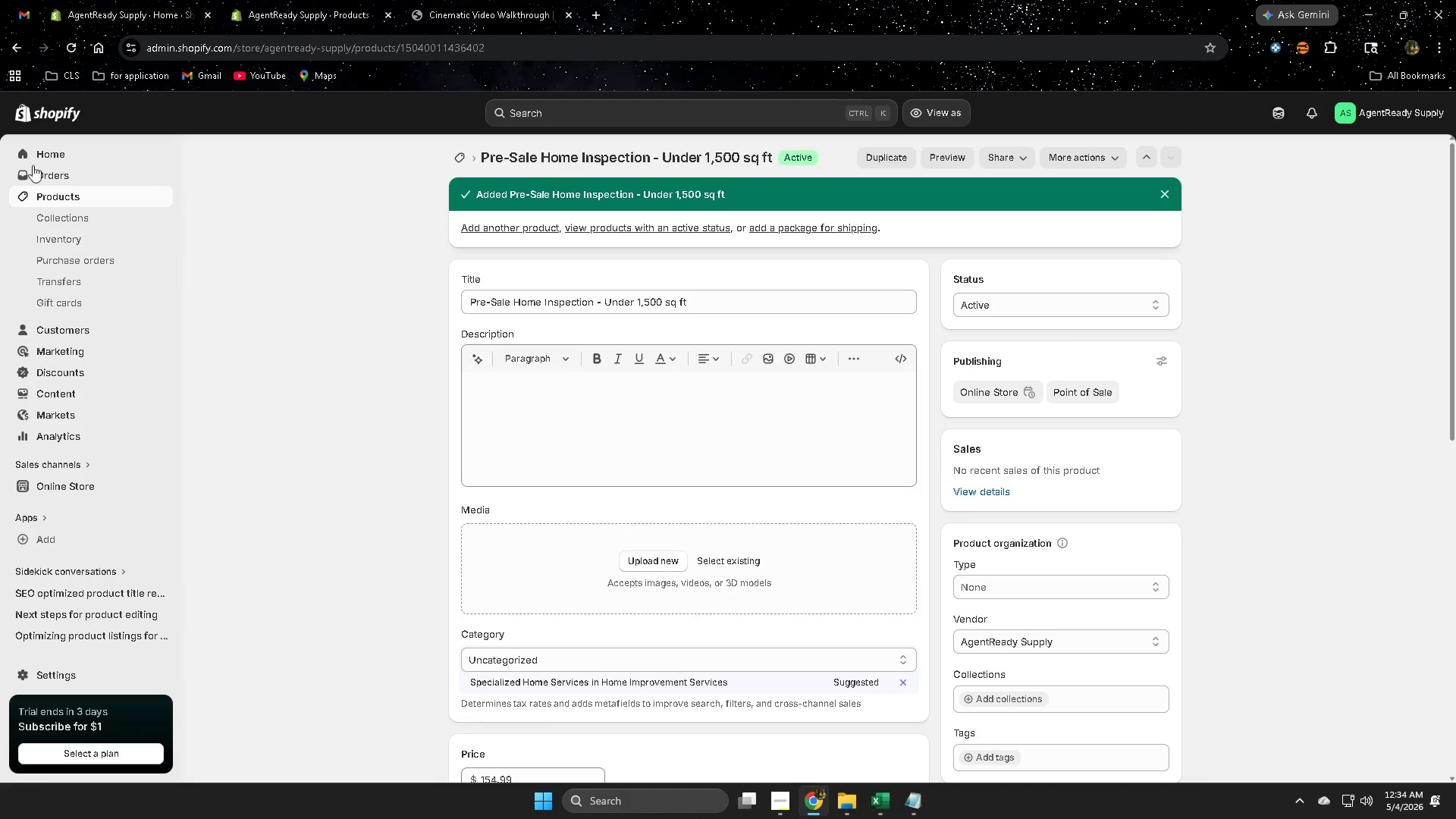 
left_click([60, 196])
 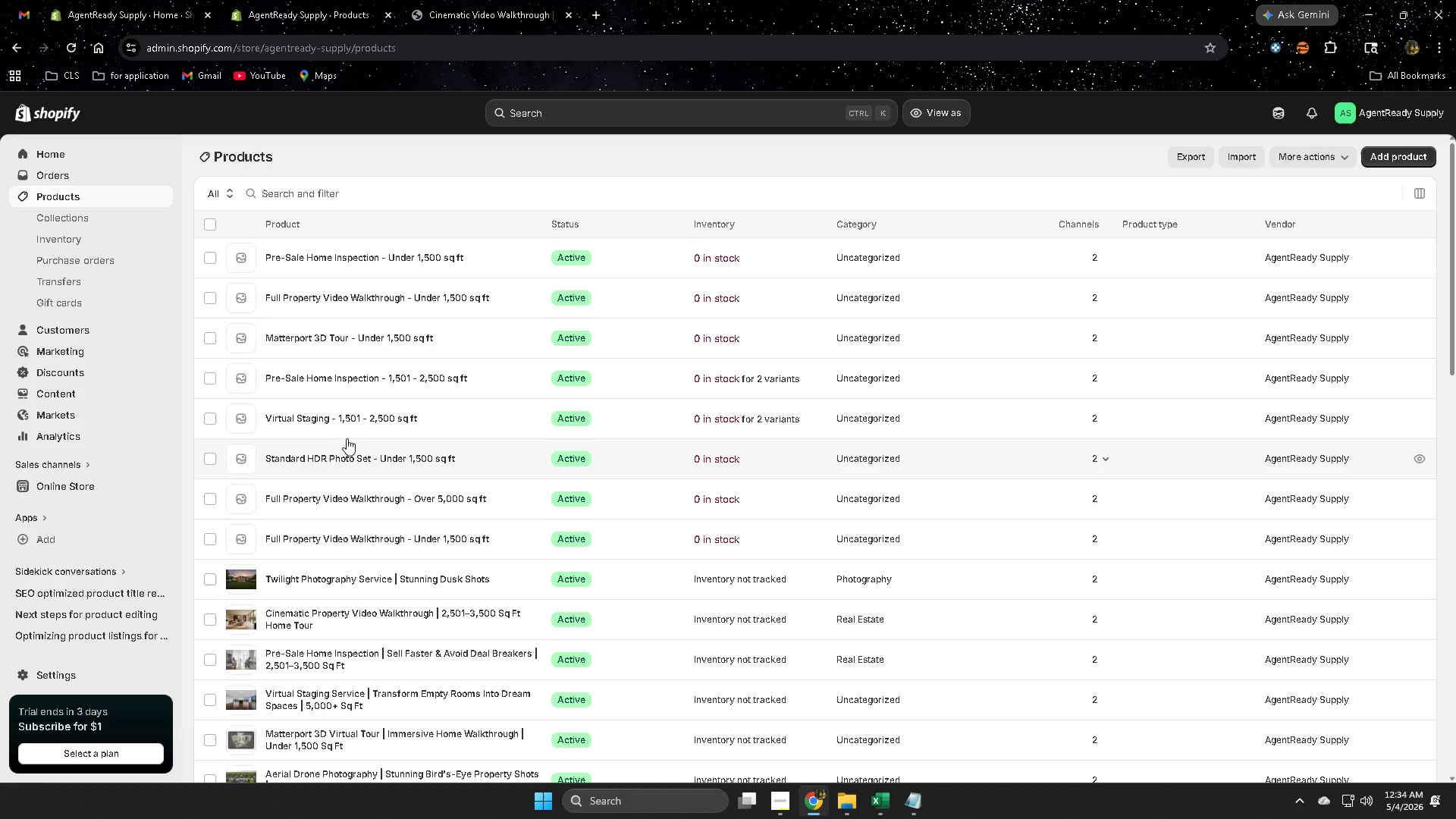 
wait(6.92)
 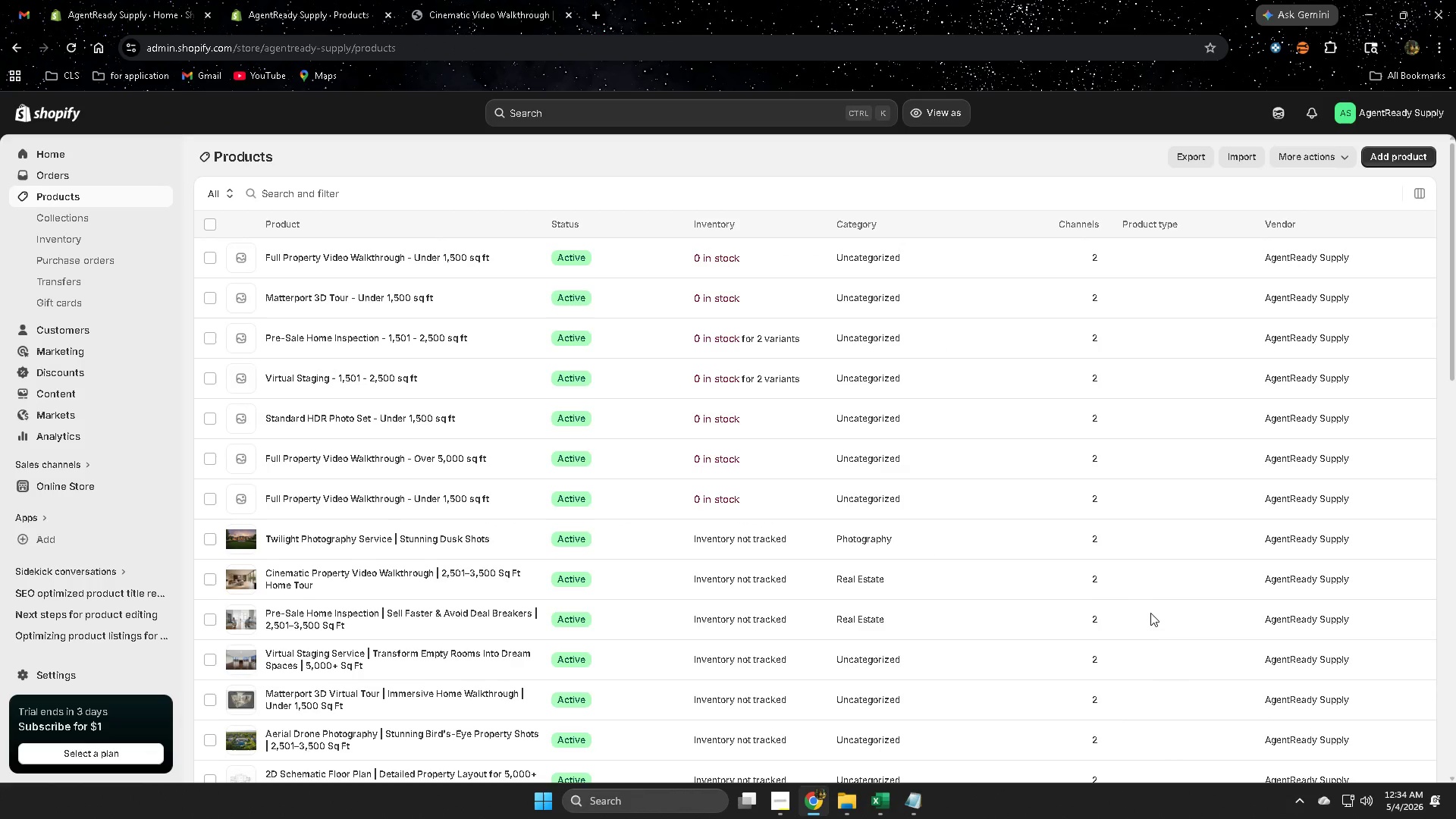 
scroll: coordinate [347, 439], scroll_direction: down, amount: 3.0
 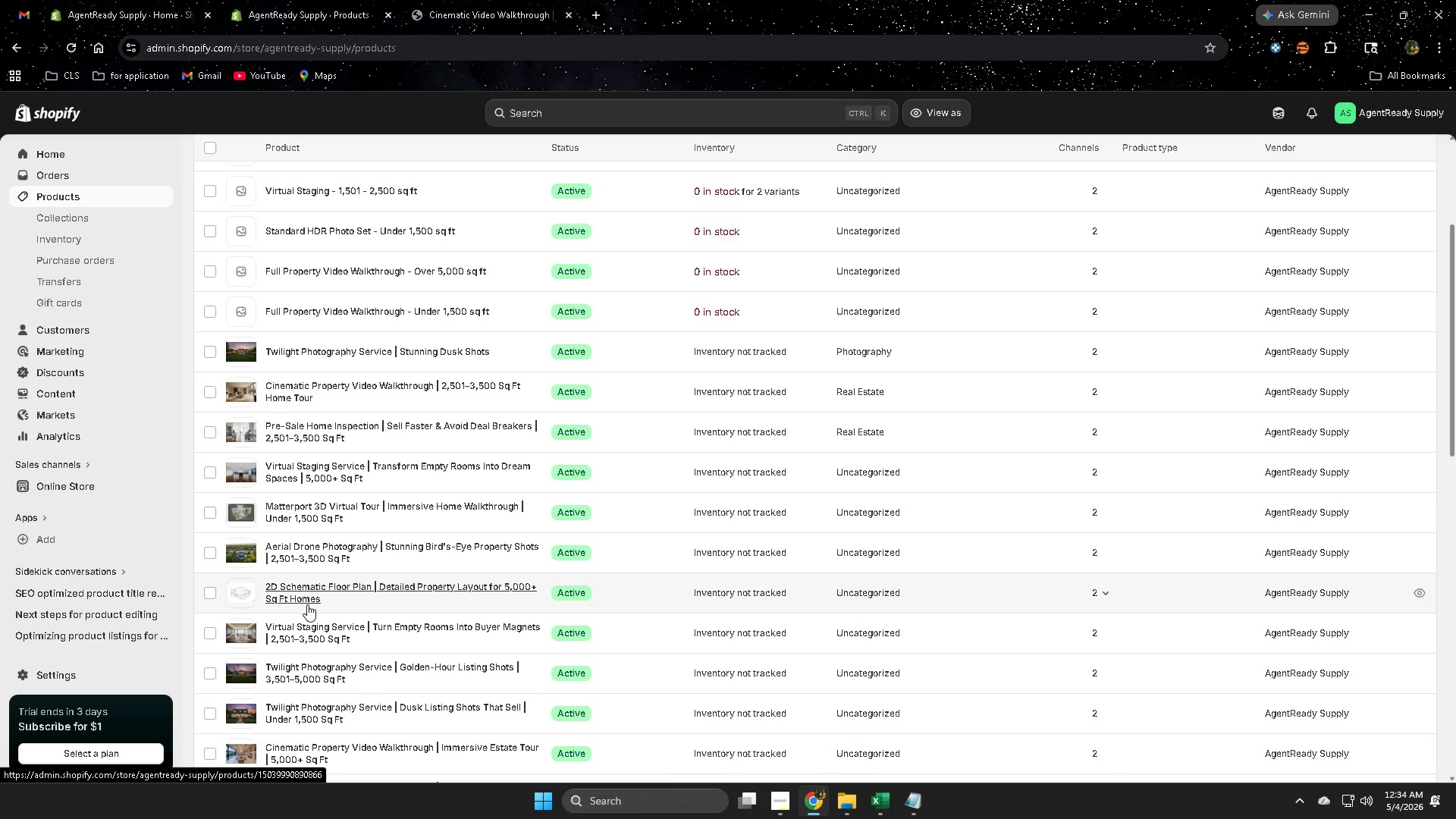 
wait(5.02)
 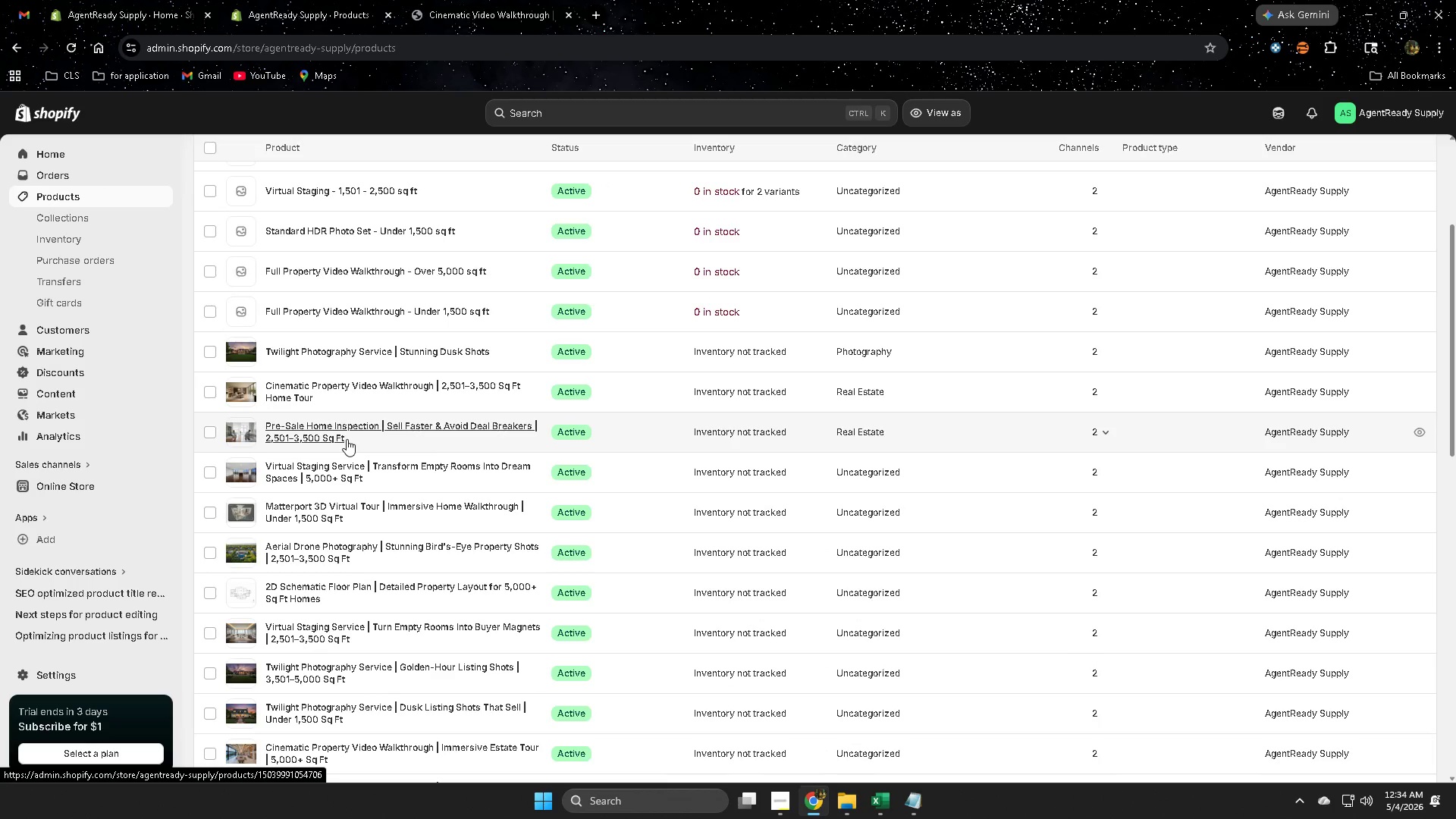 
left_click([871, 801])
 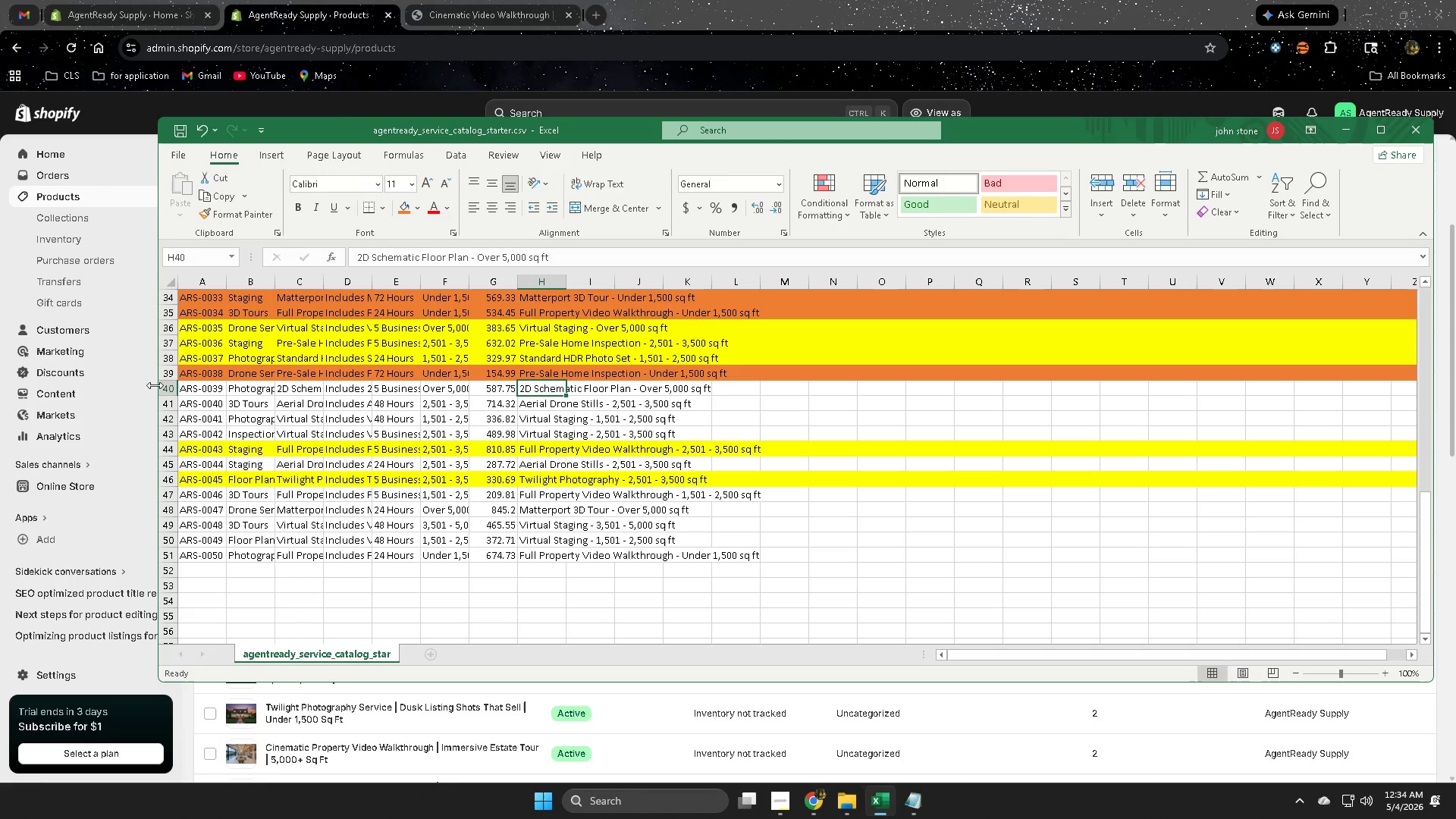 
left_click([170, 389])
 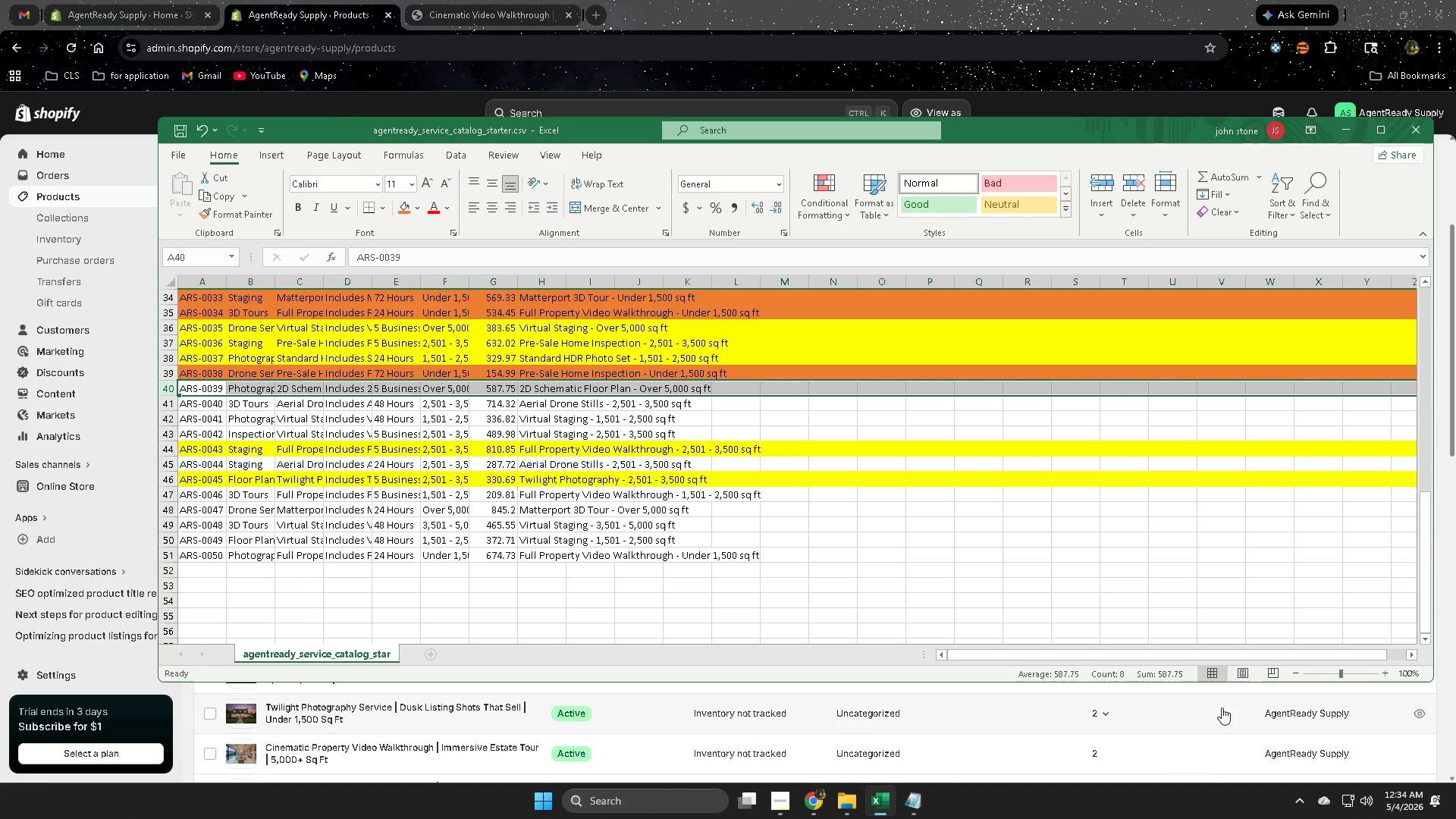 
left_click([1341, 131])
 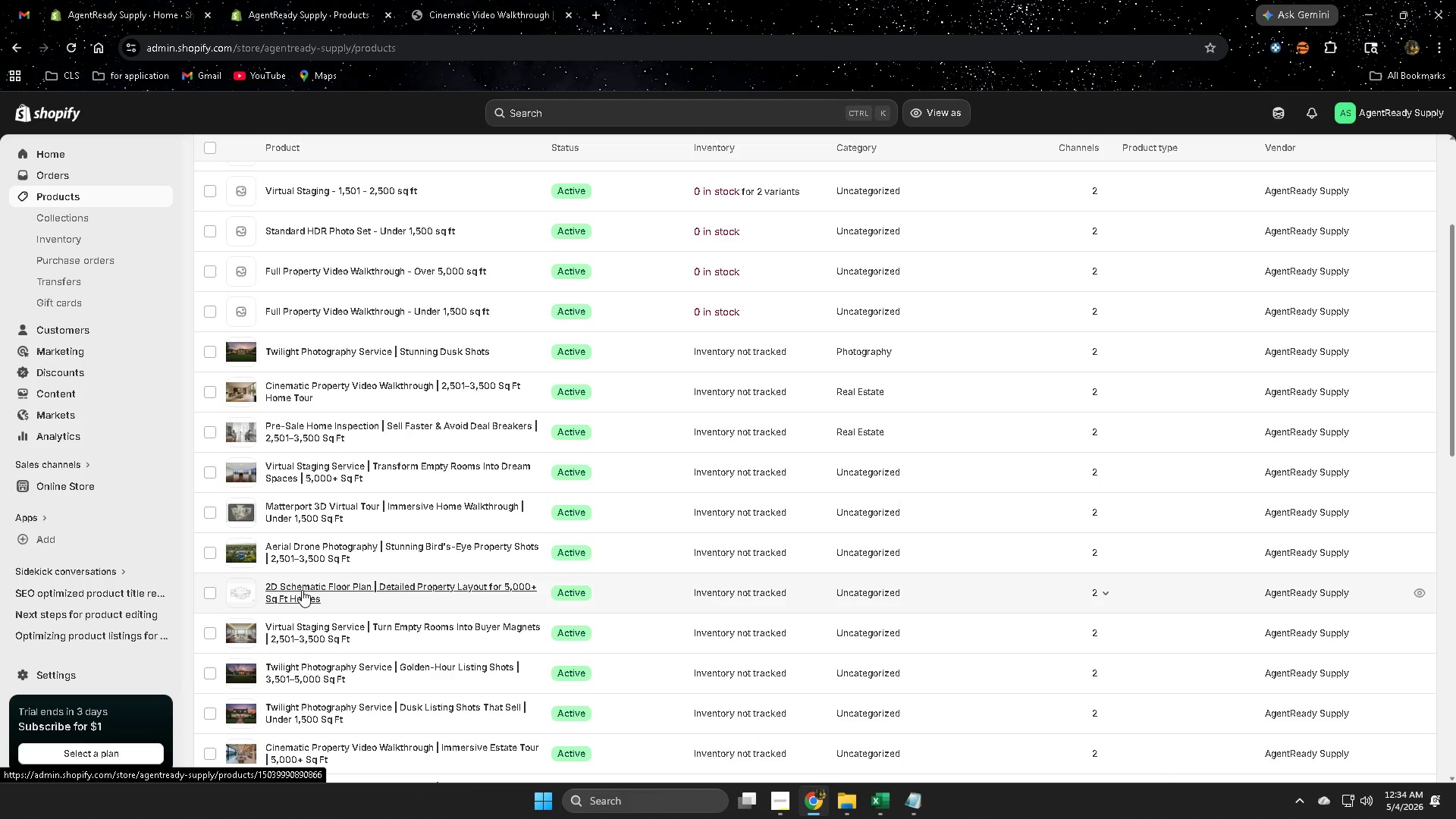 
left_click([302, 590])
 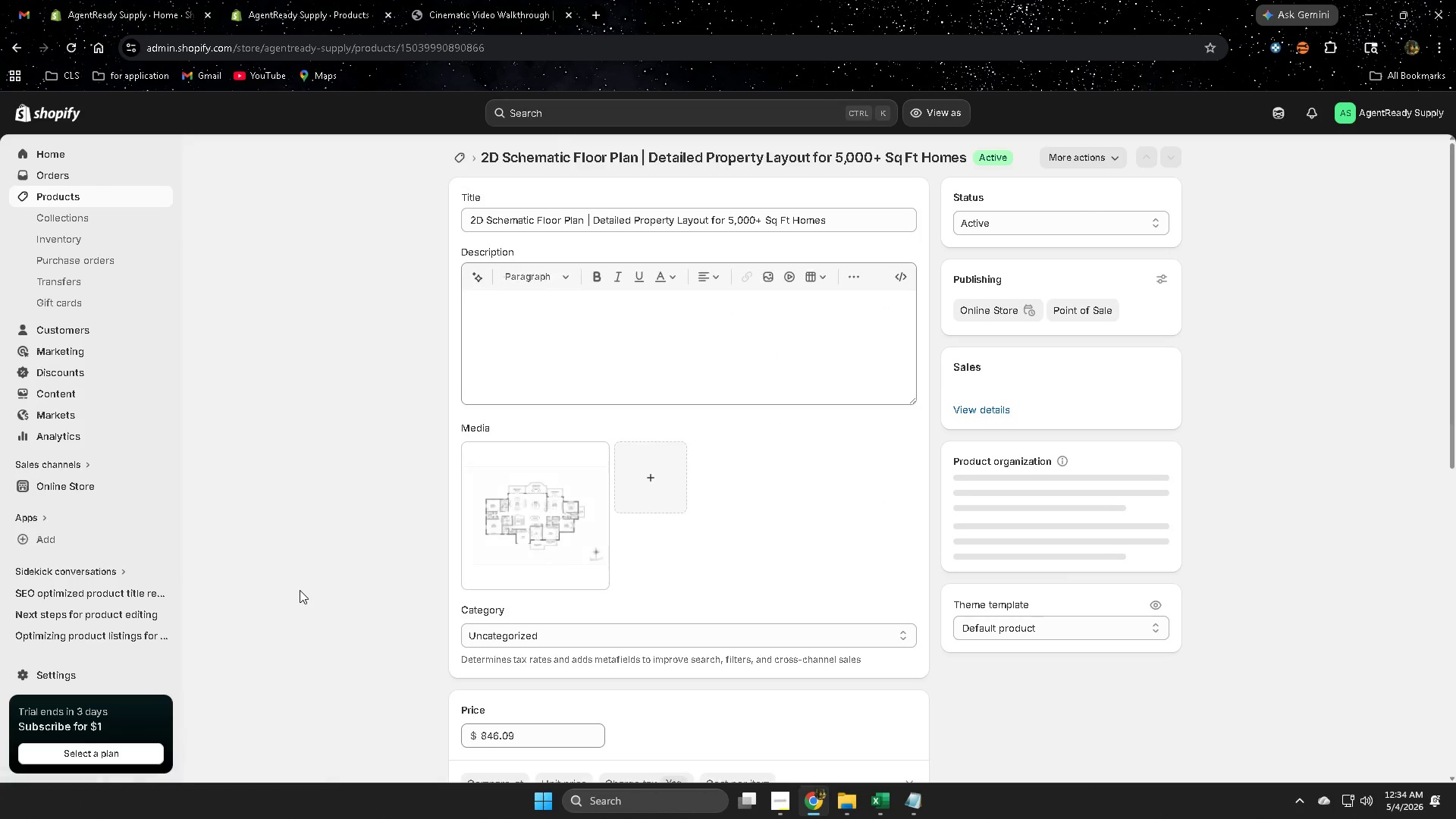 
scroll: coordinate [713, 588], scroll_direction: down, amount: 7.0
 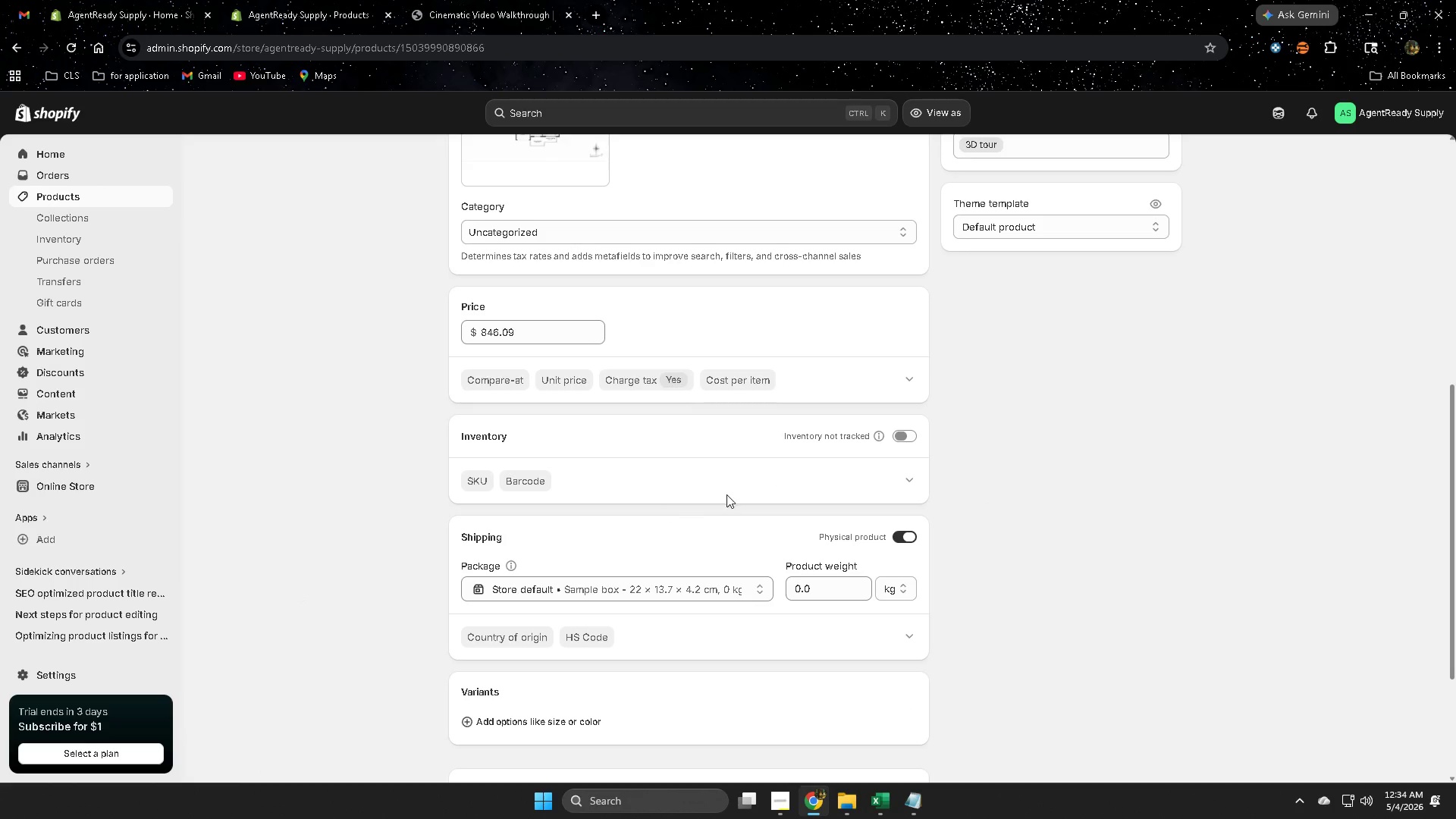 
left_click([902, 439])
 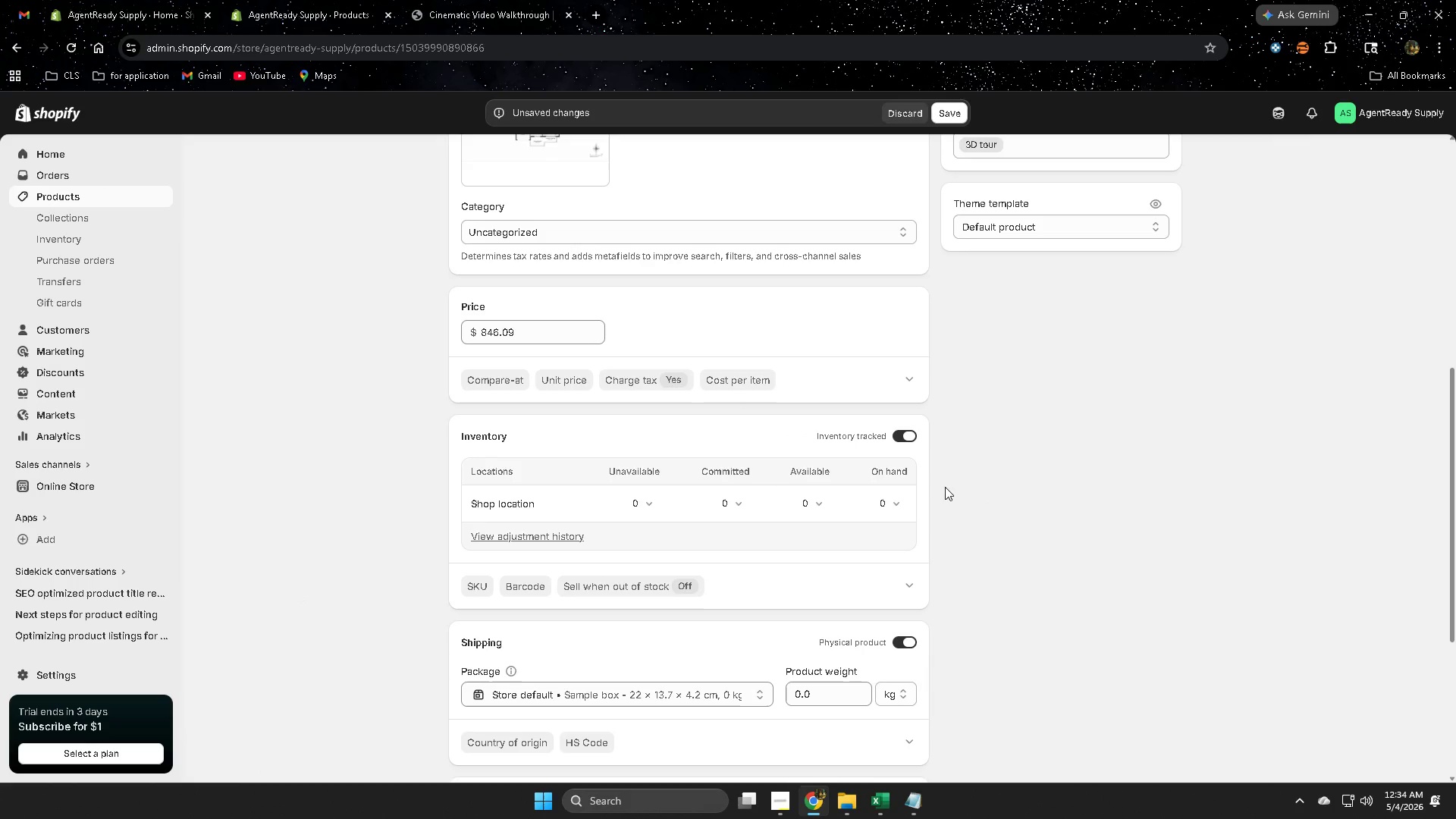 
left_click([910, 435])
 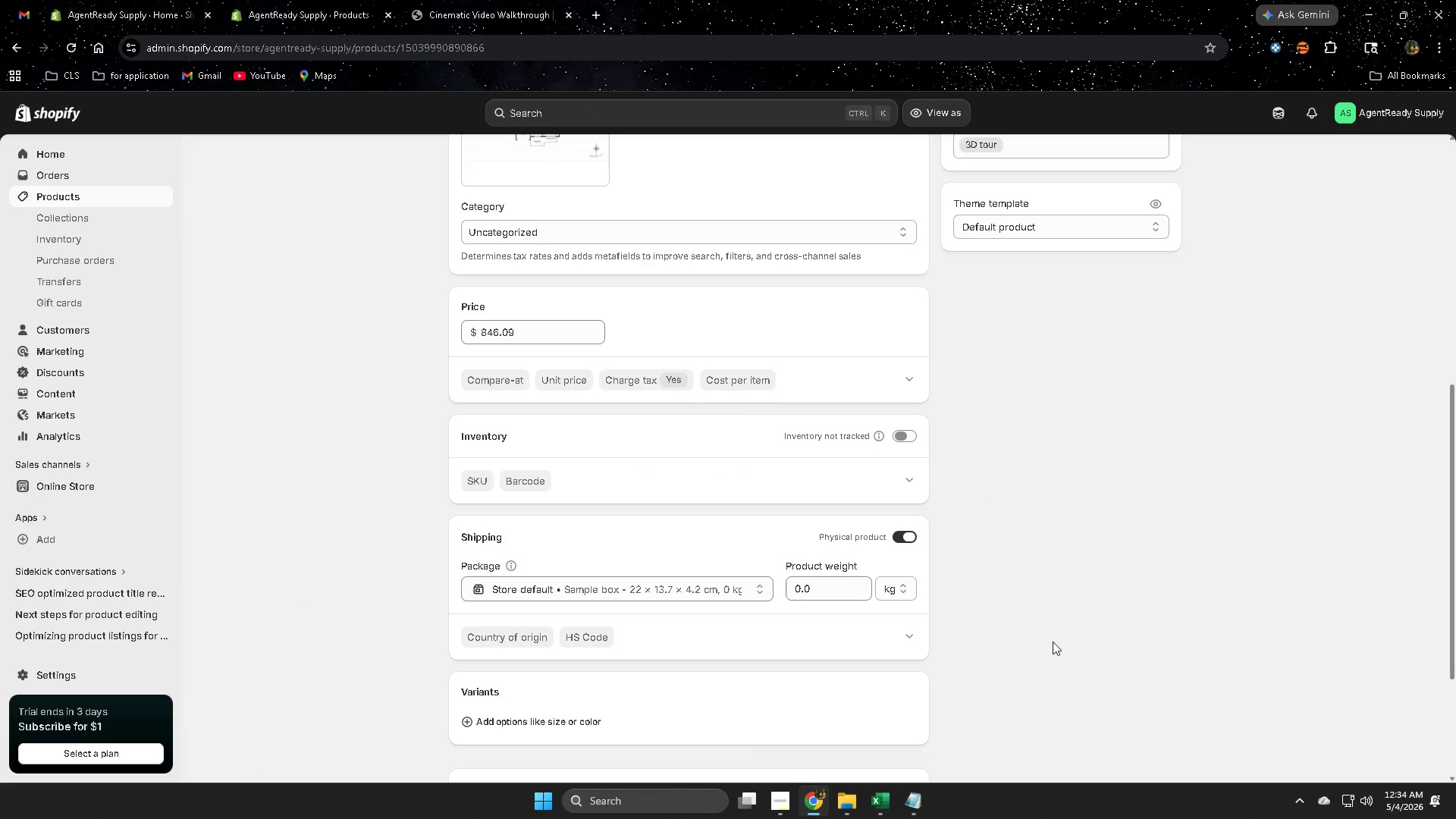 
scroll: coordinate [1053, 642], scroll_direction: down, amount: 4.0
 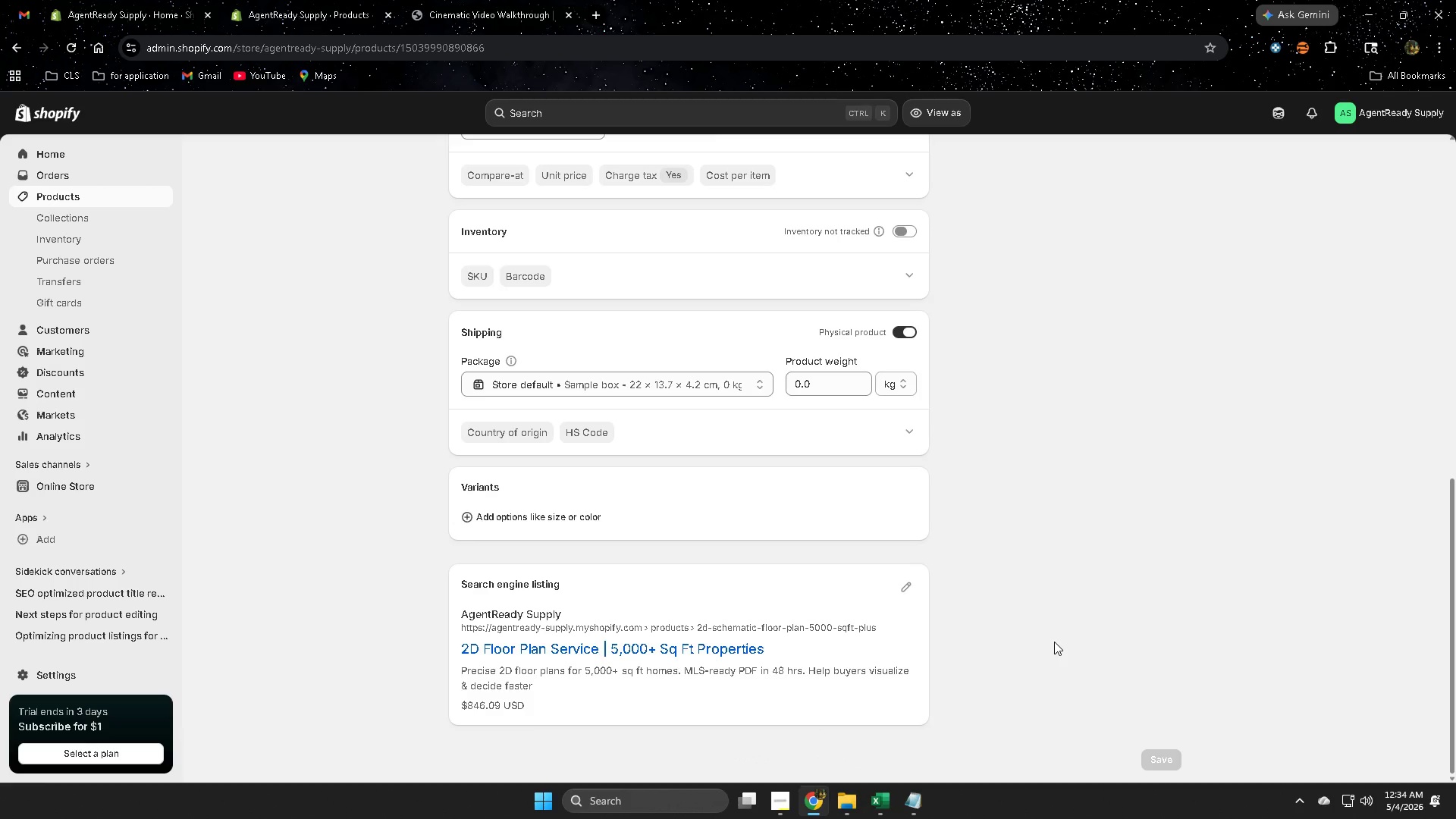 
scroll: coordinate [1053, 641], scroll_direction: up, amount: 8.0
 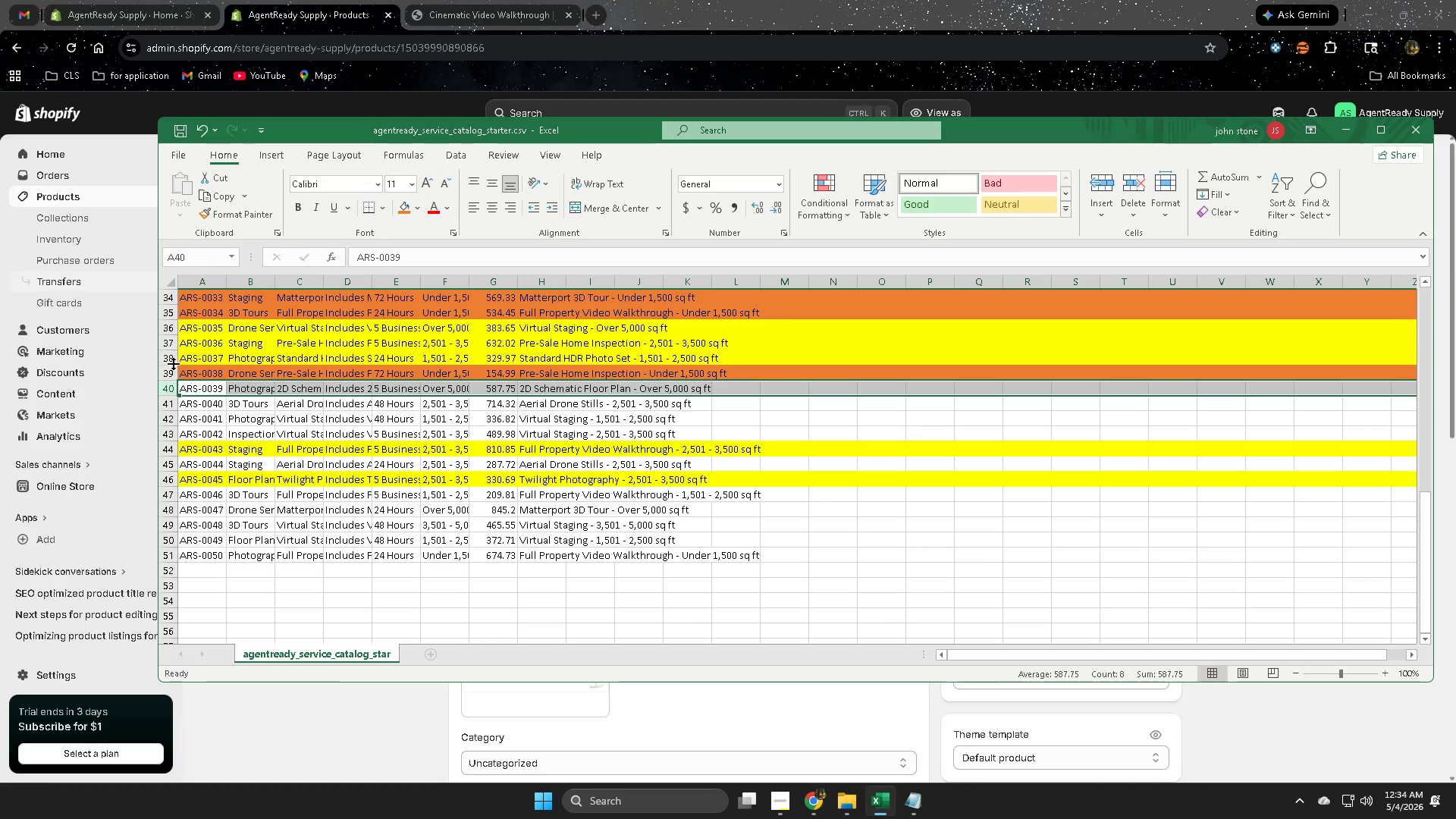 
left_click([170, 389])
 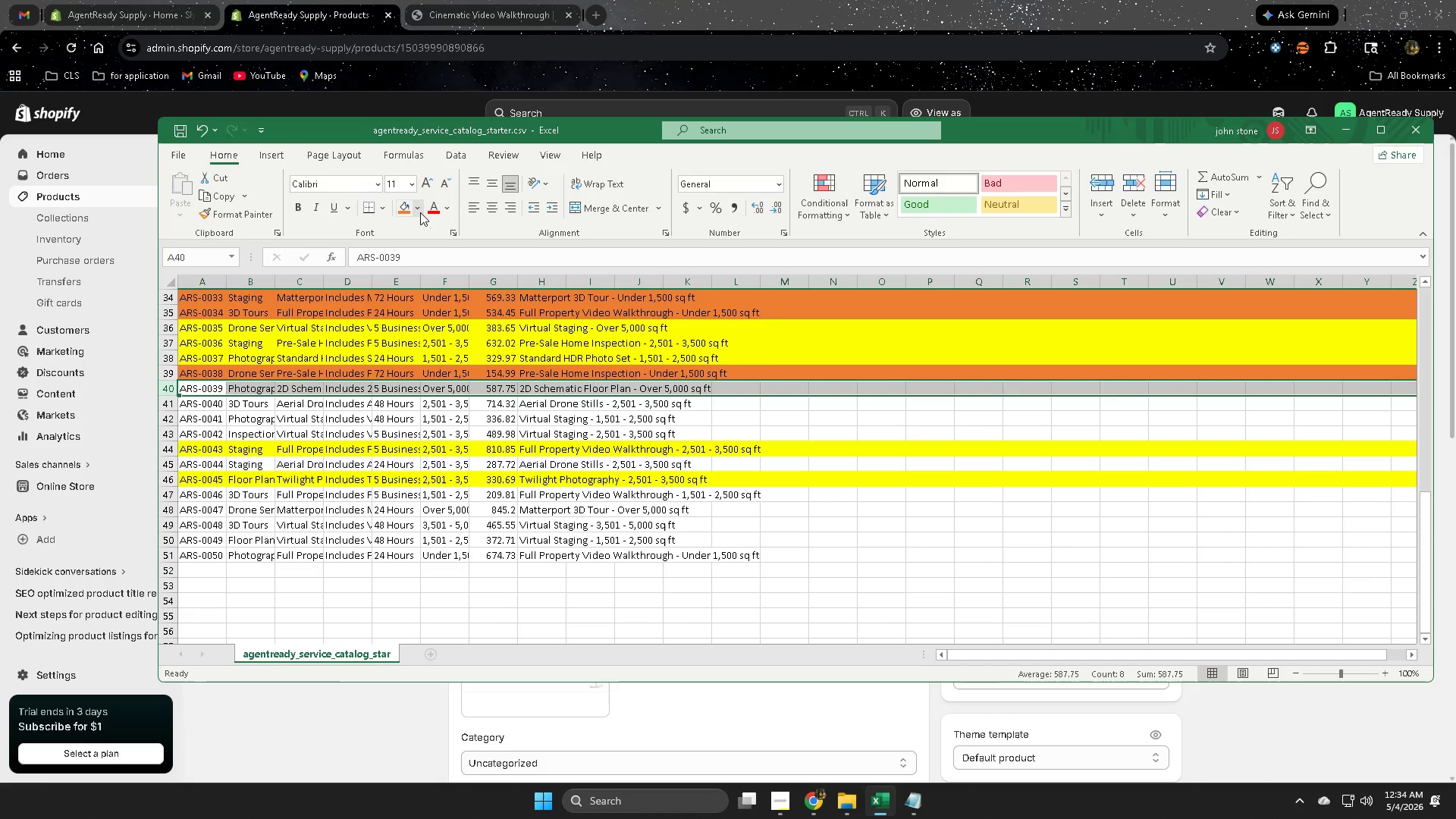 
left_click([415, 207])
 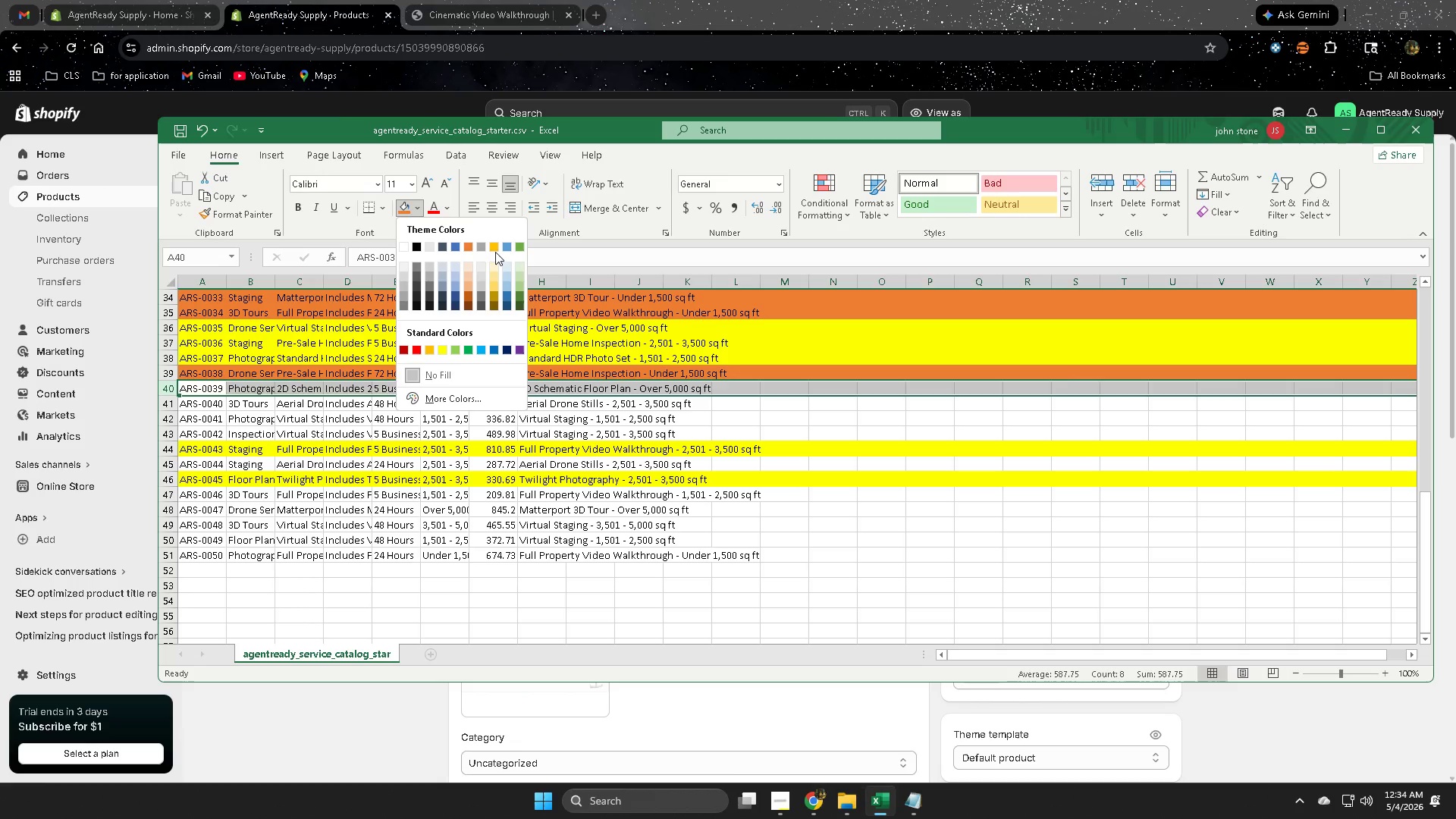 
left_click([492, 249])
 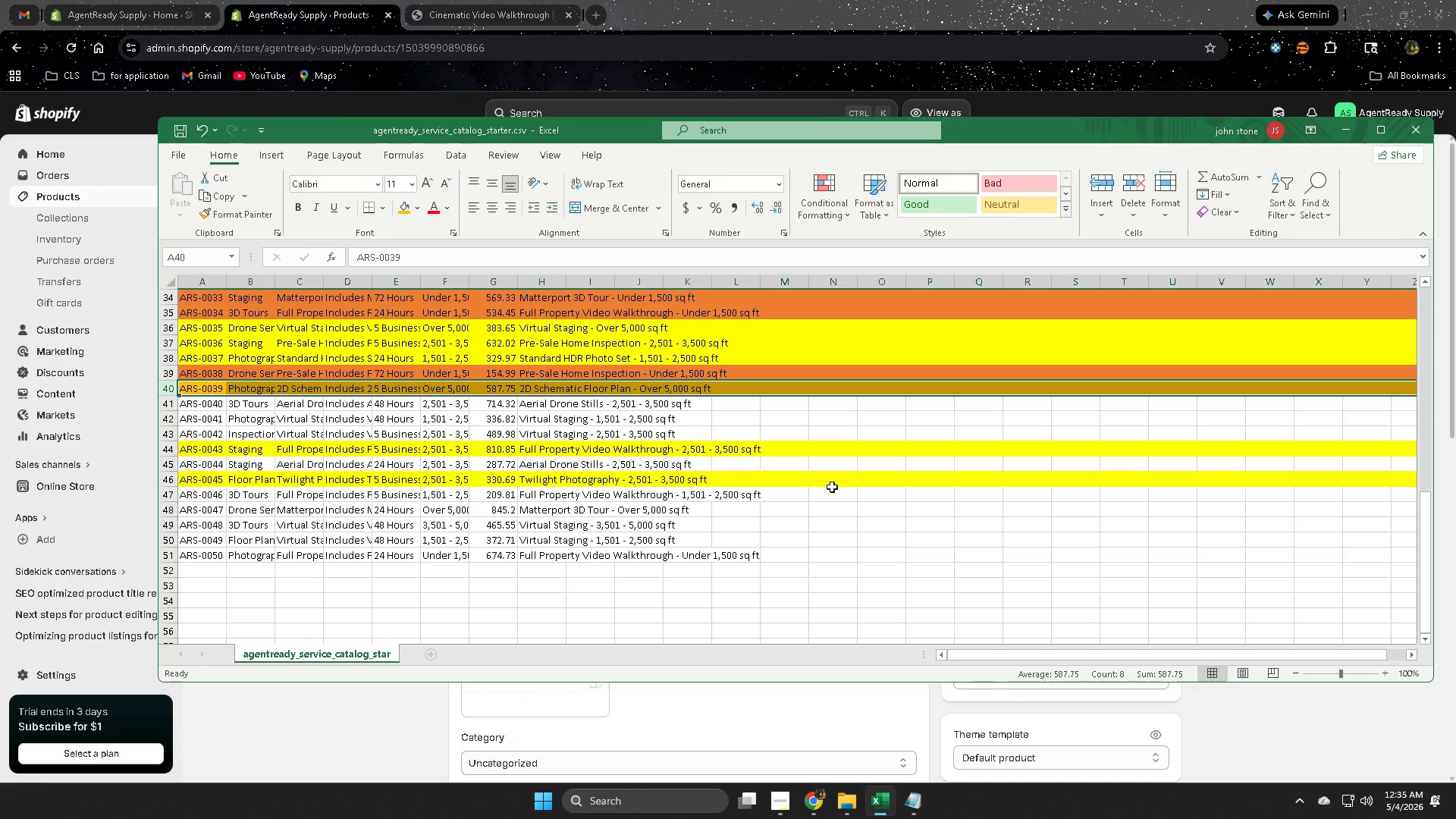 
left_click([865, 507])
 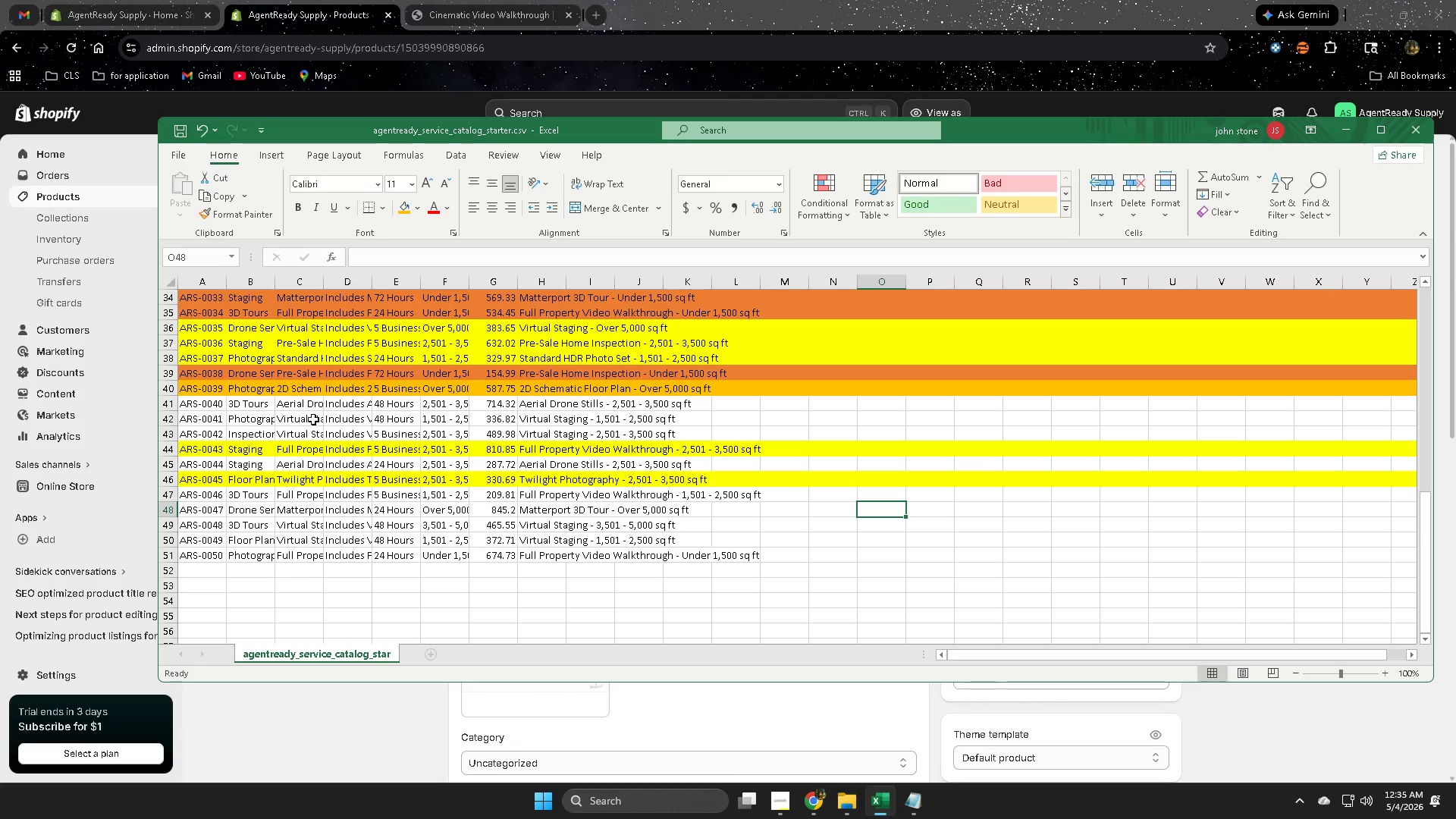 
wait(6.36)
 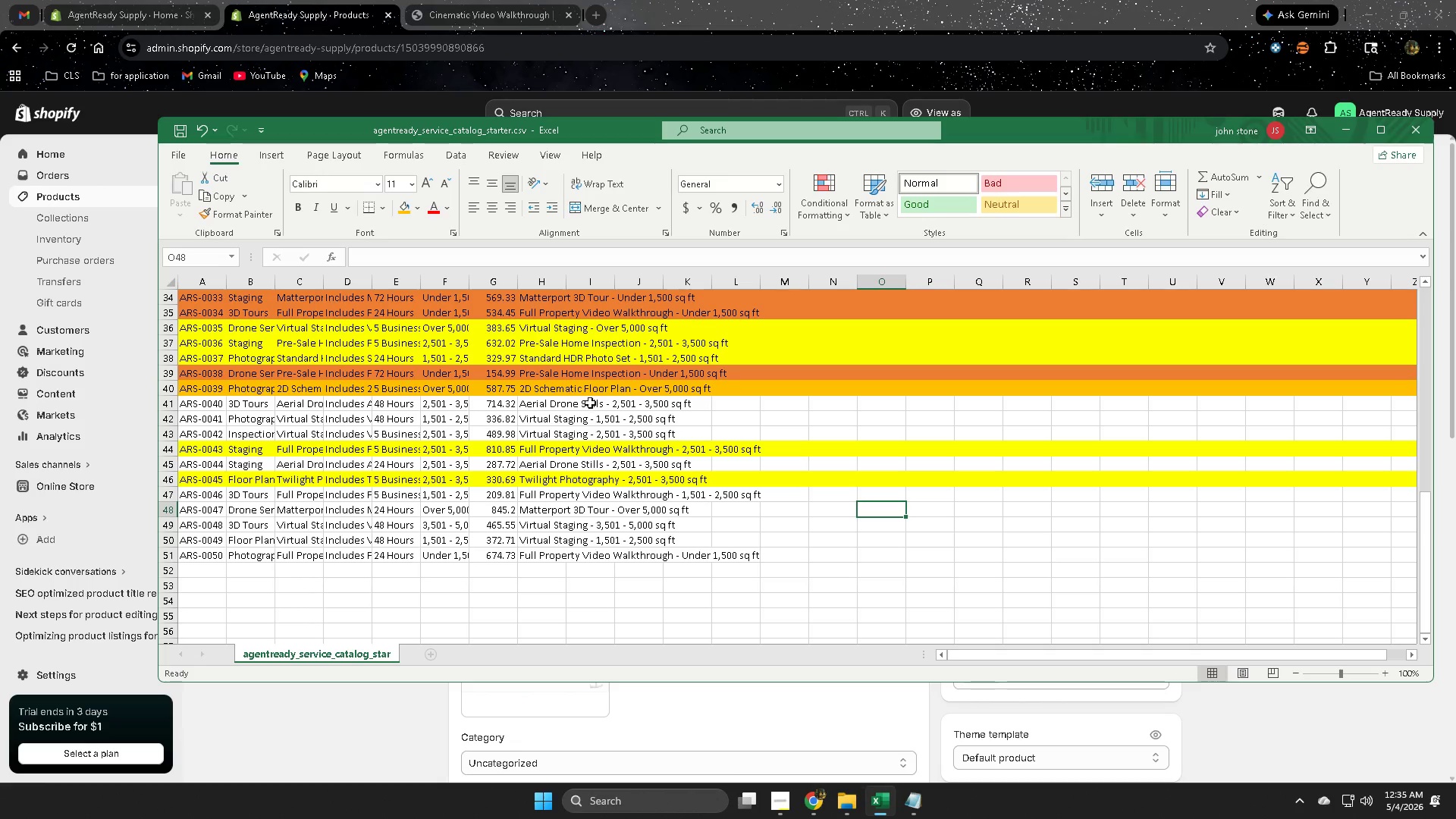 
left_click([536, 403])
 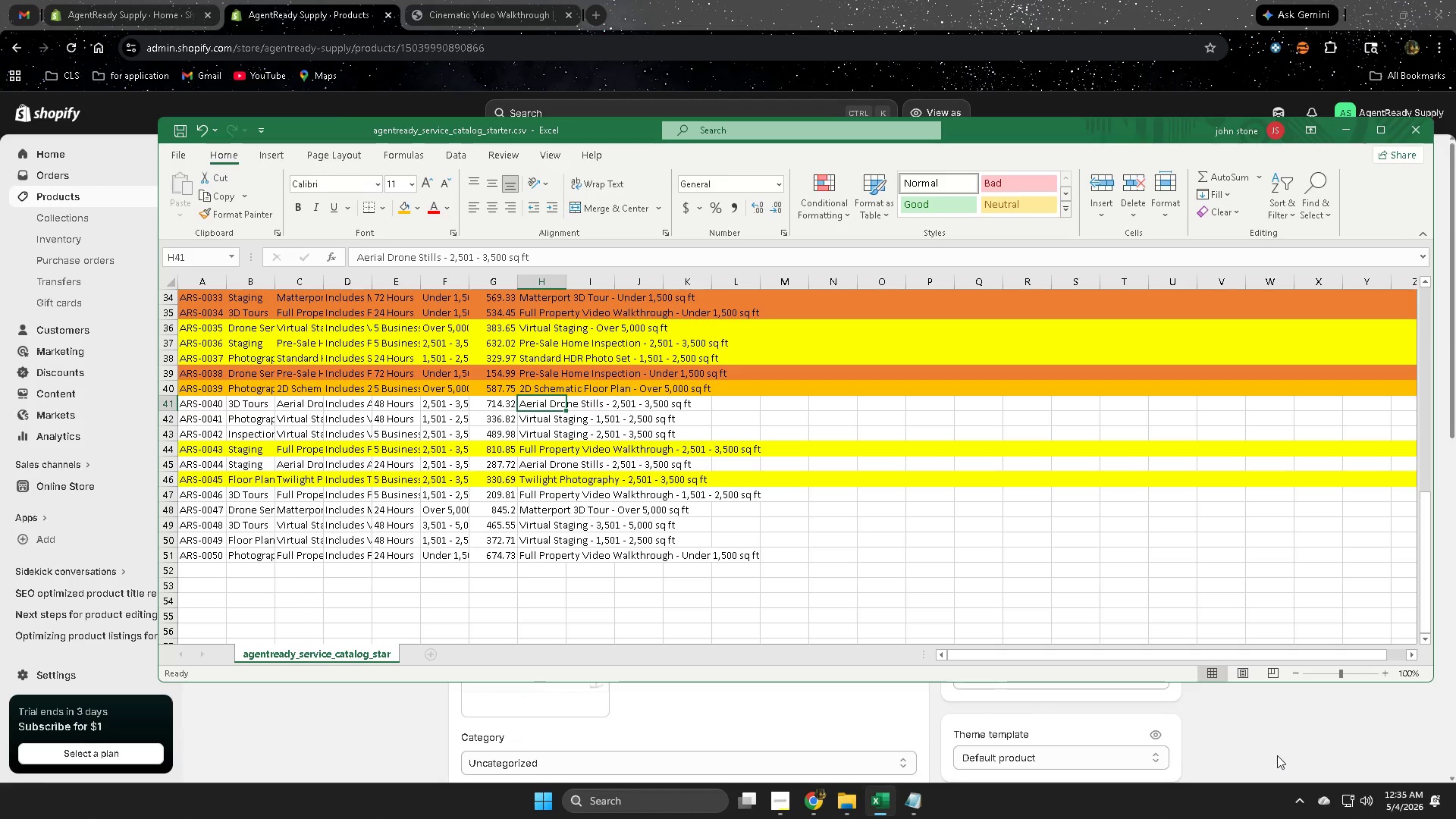 
wait(6.92)
 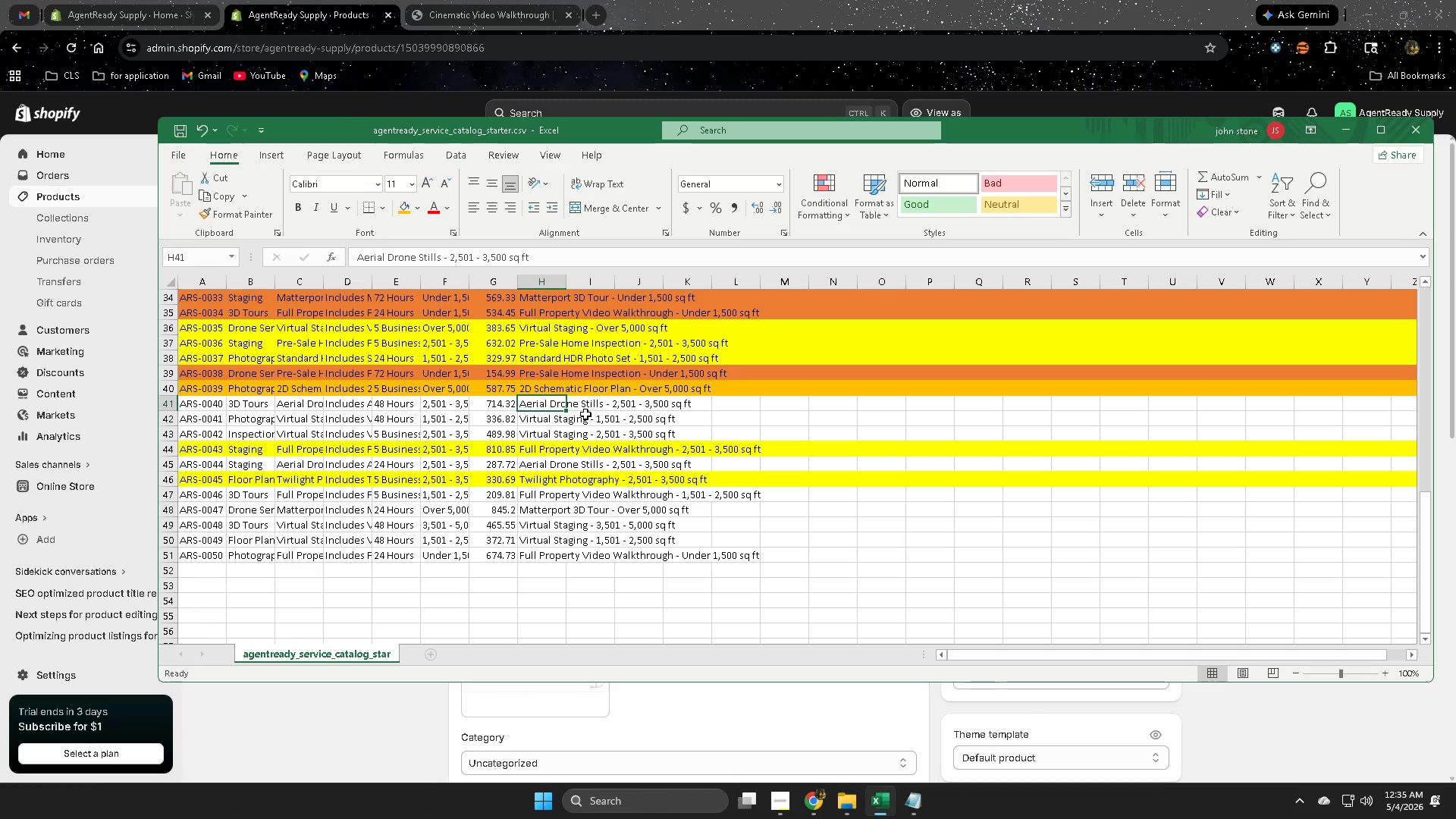 
left_click([1276, 755])
 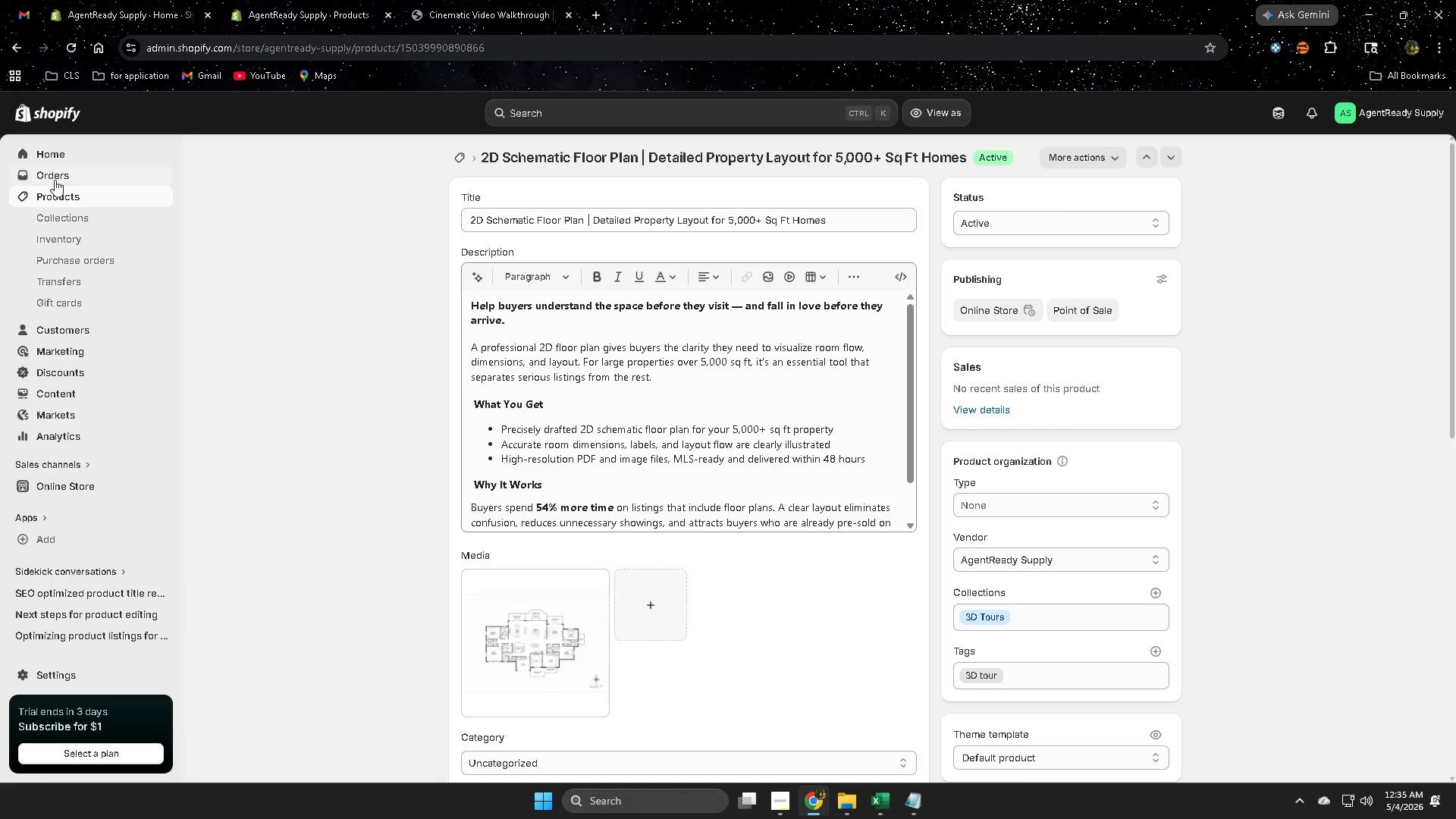 
left_click([74, 196])
 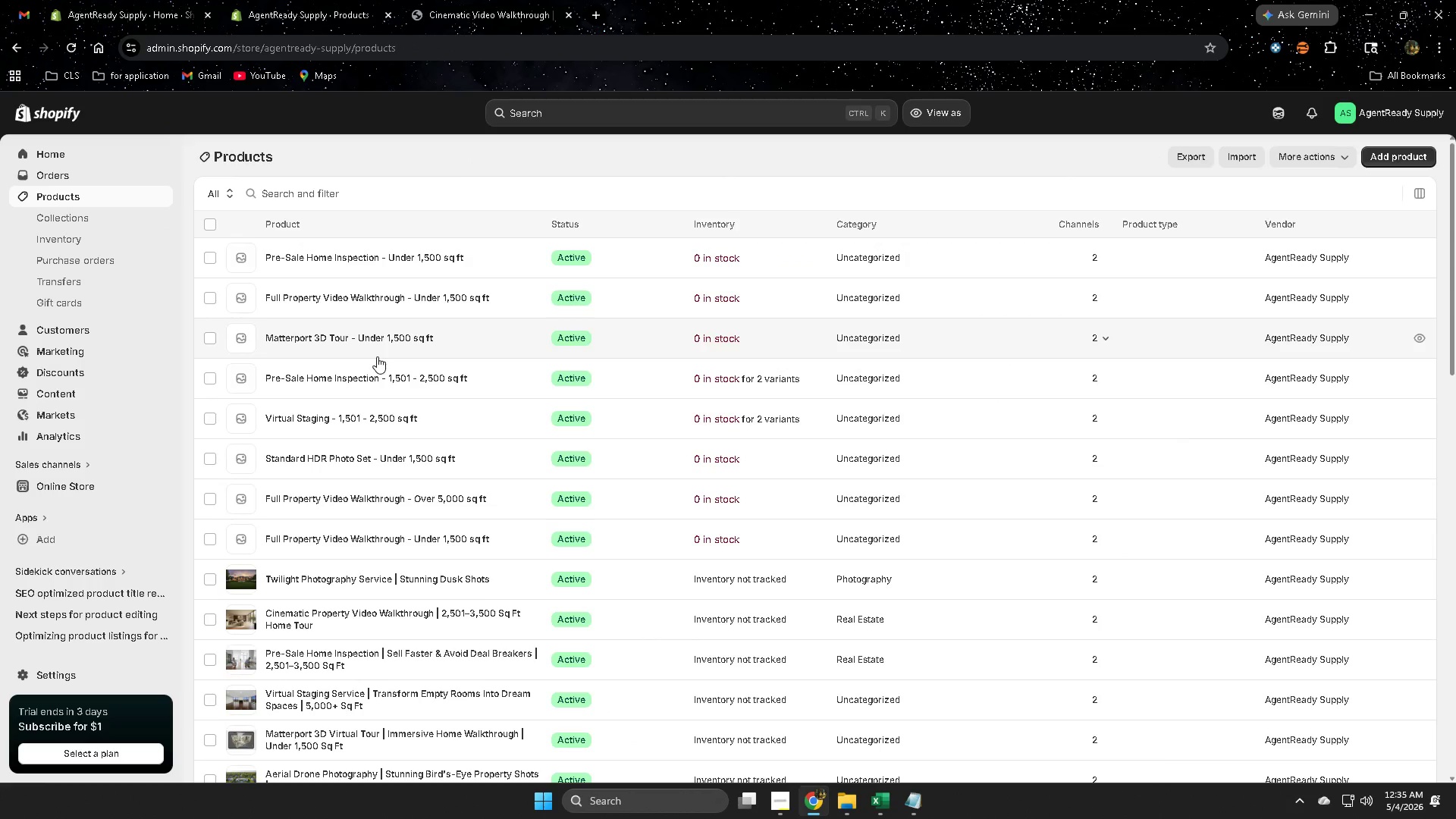 
wait(5.27)
 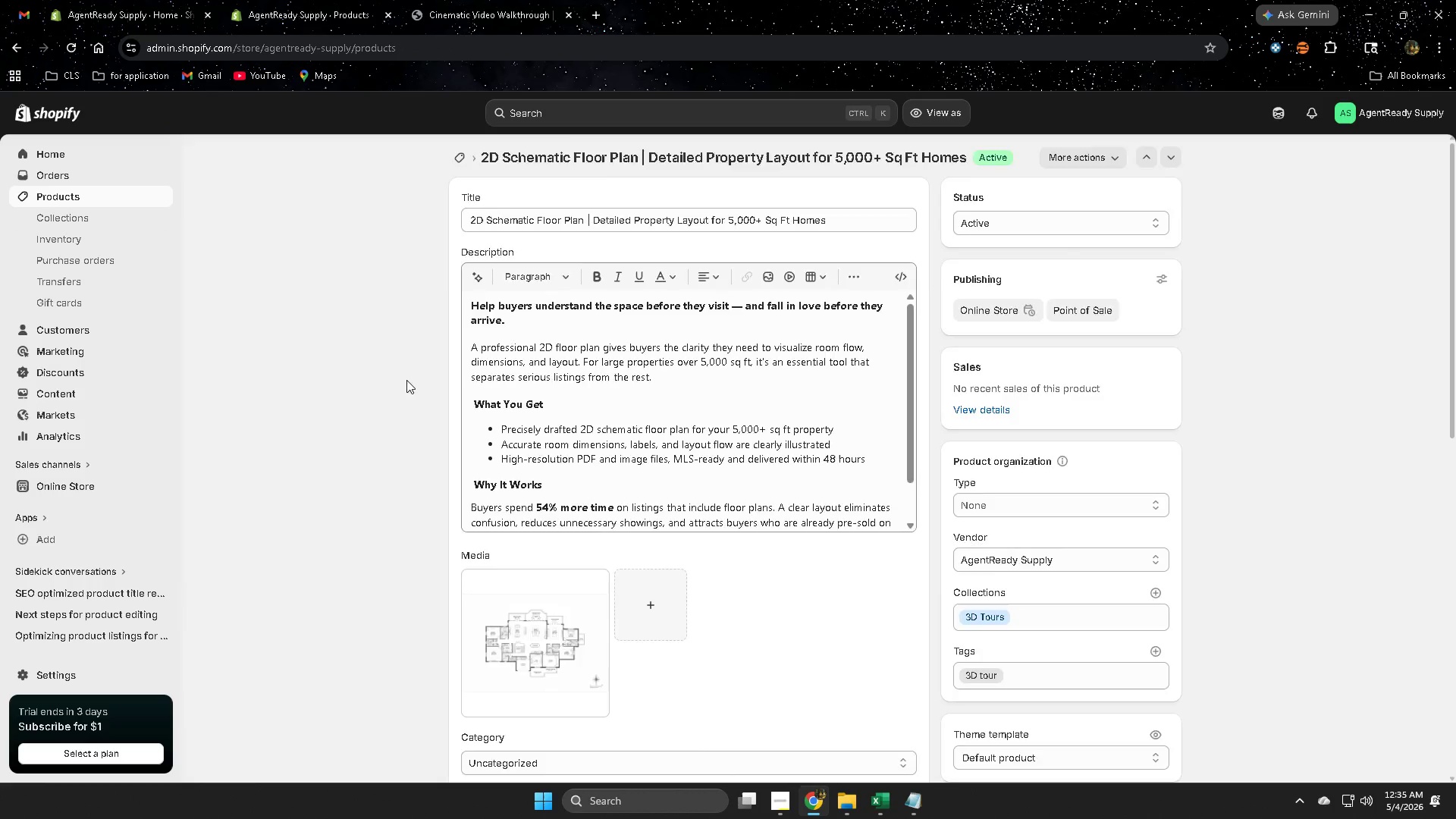 
scroll: coordinate [299, 513], scroll_direction: down, amount: 8.0
 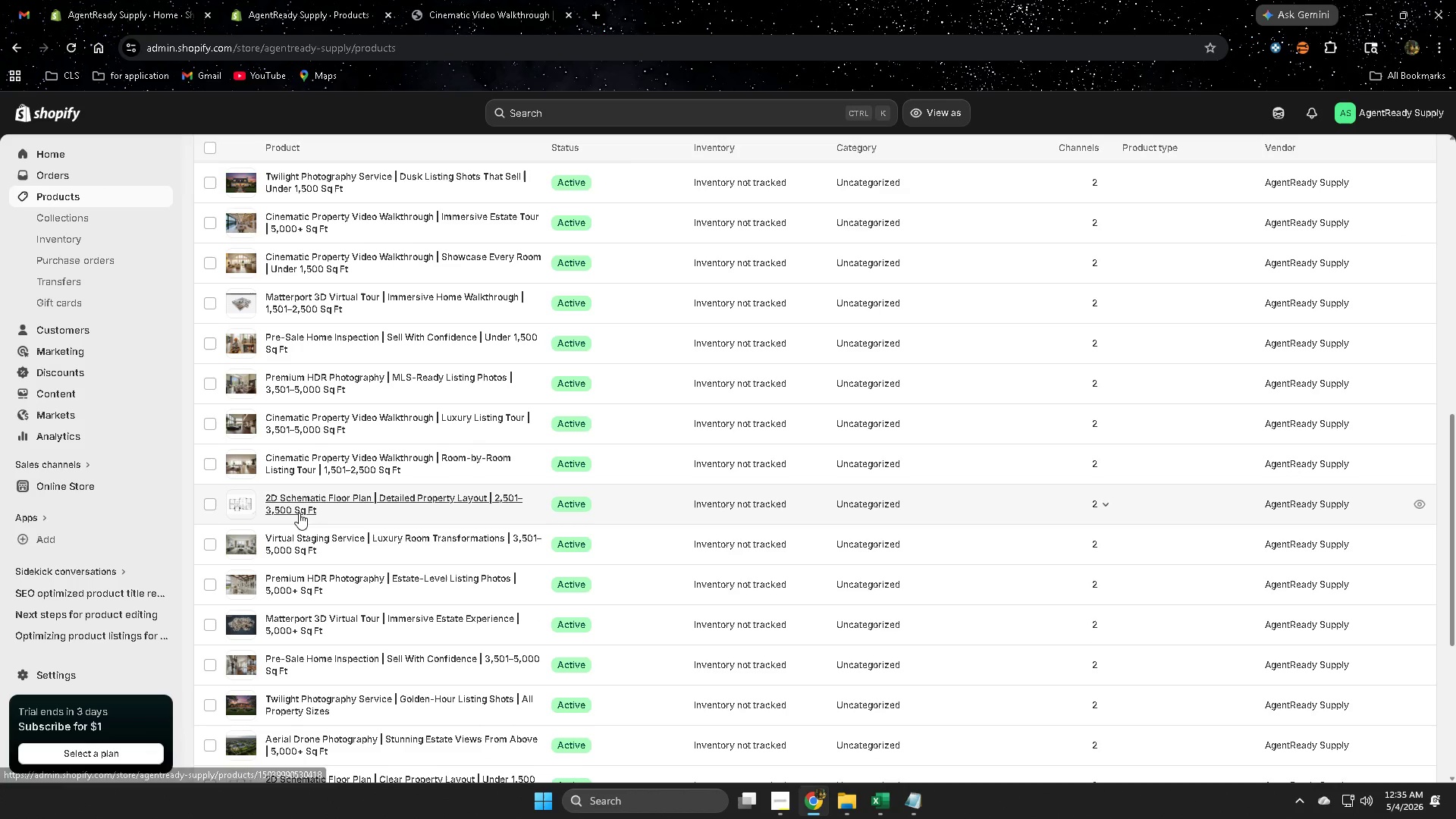 
scroll: coordinate [299, 513], scroll_direction: down, amount: 2.0
 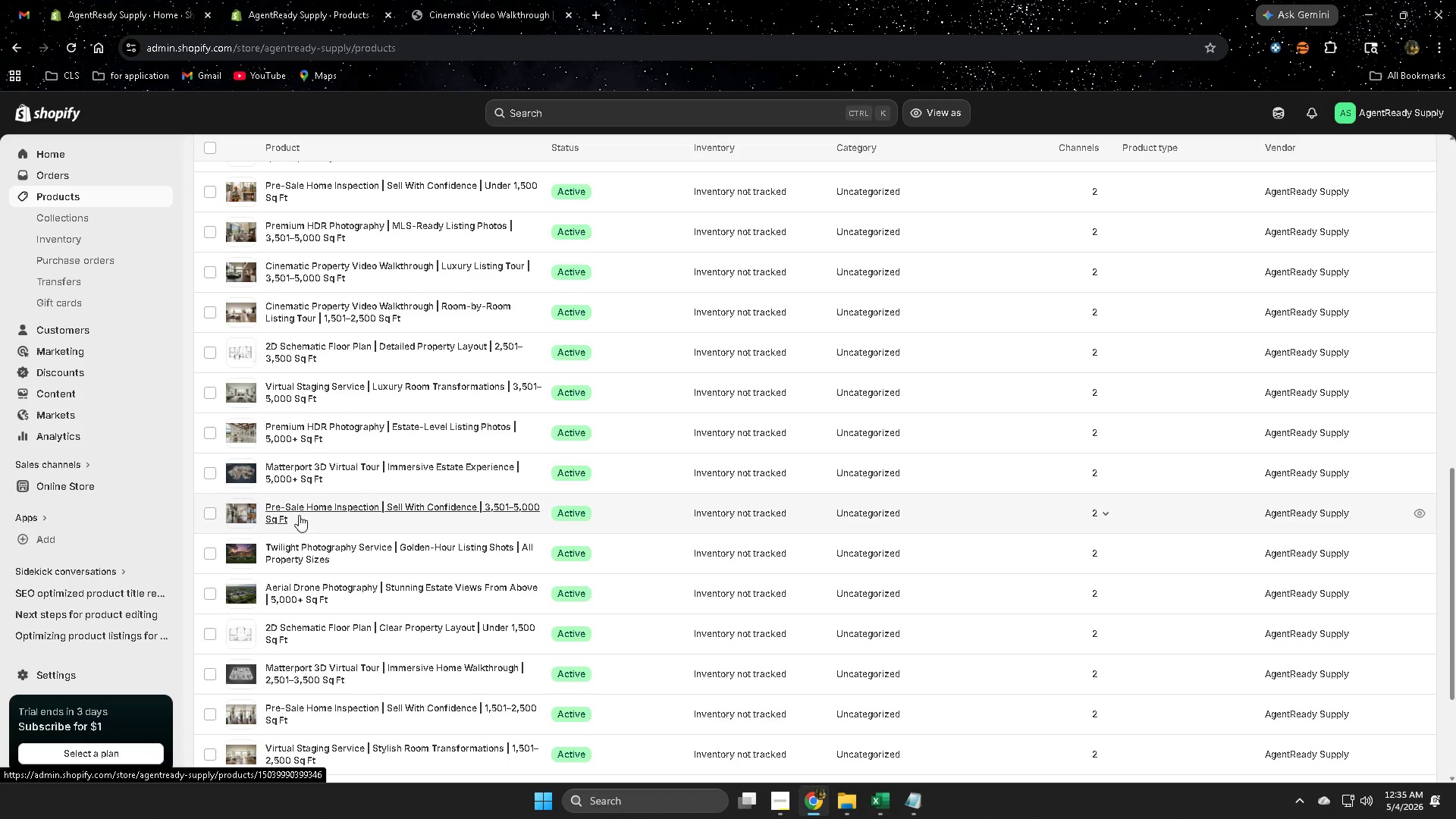 
wait(9.29)
 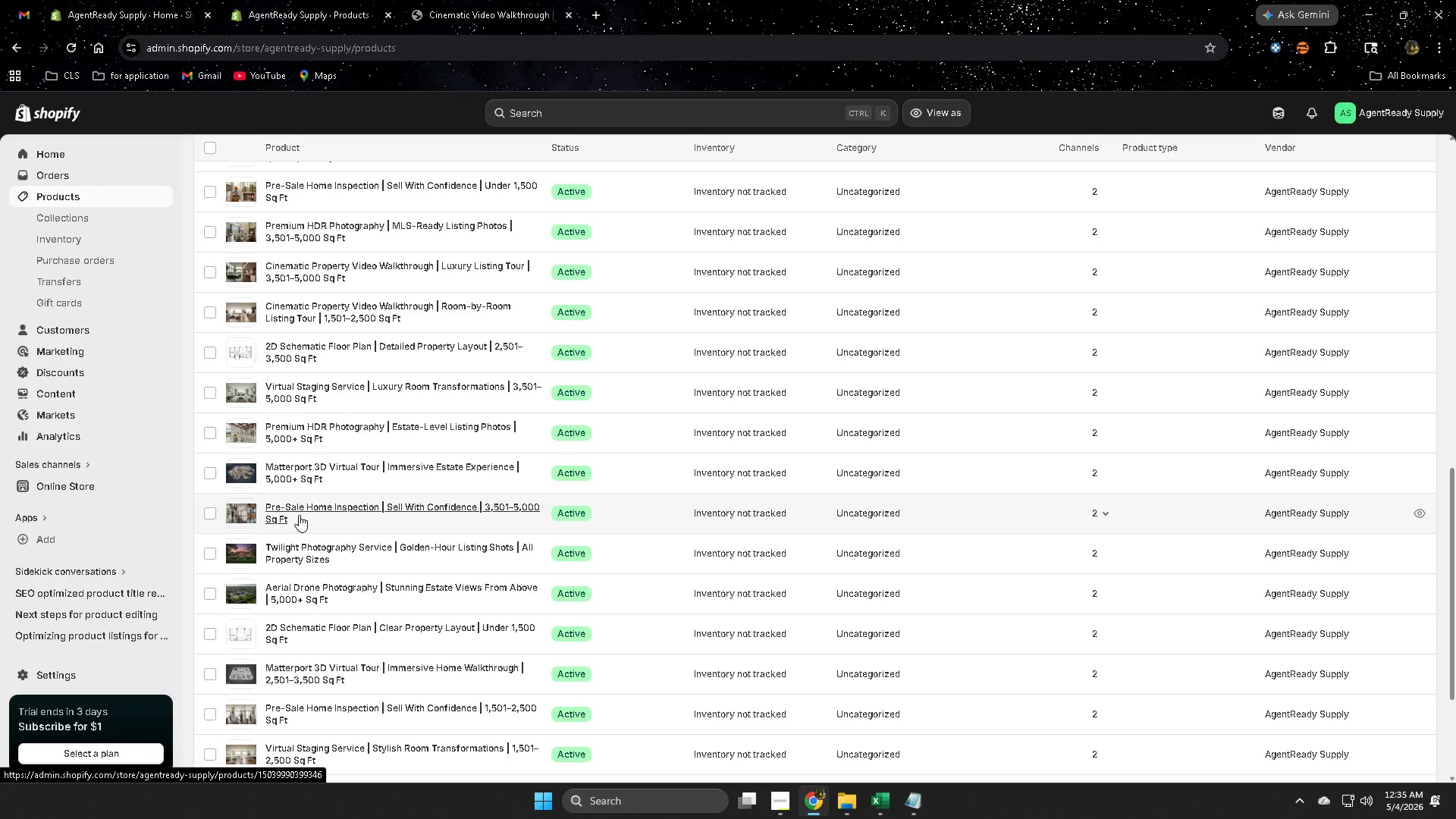 
scroll: coordinate [459, 367], scroll_direction: up, amount: 4.0
 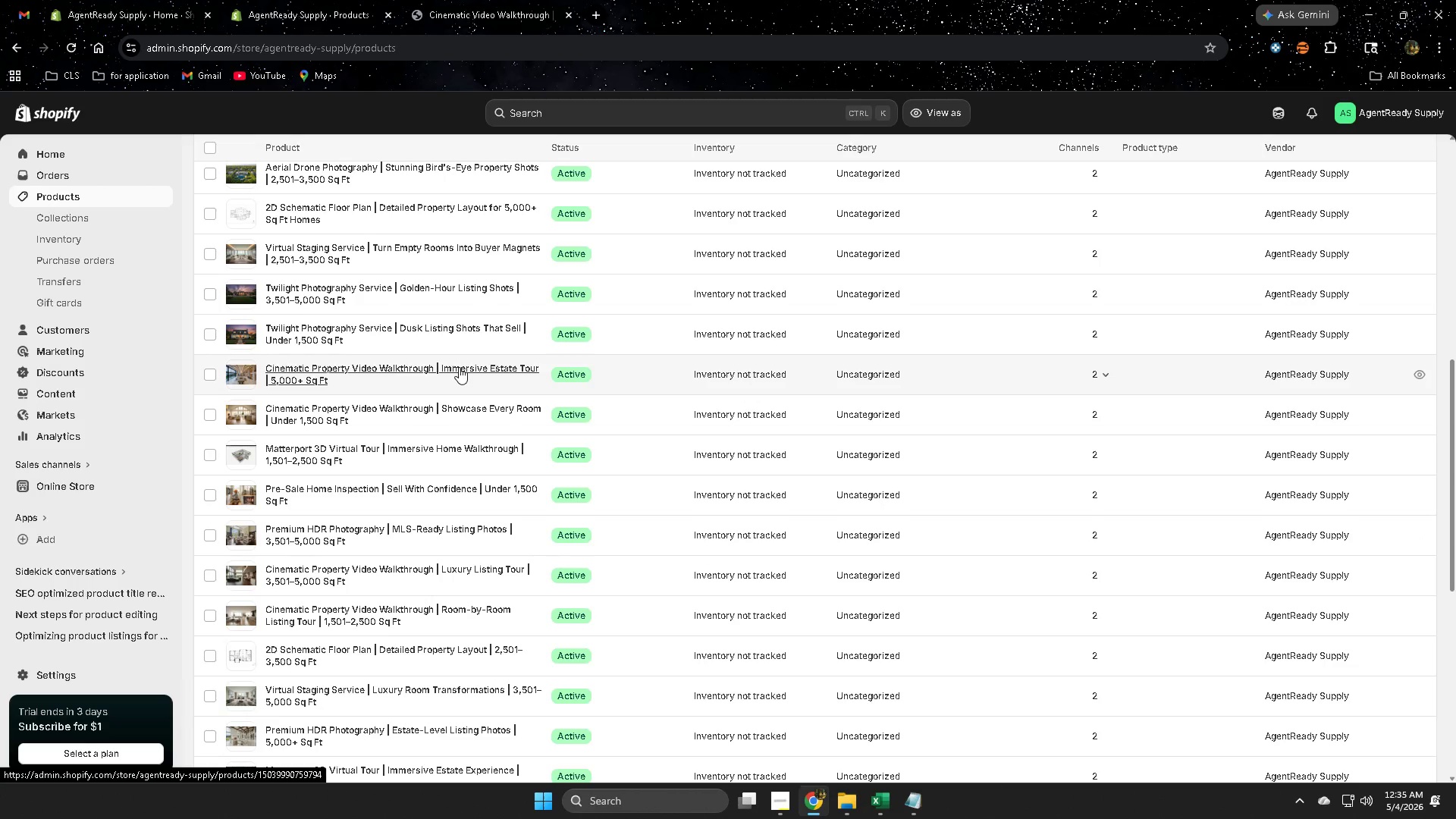 
scroll: coordinate [335, 557], scroll_direction: down, amount: 6.0
 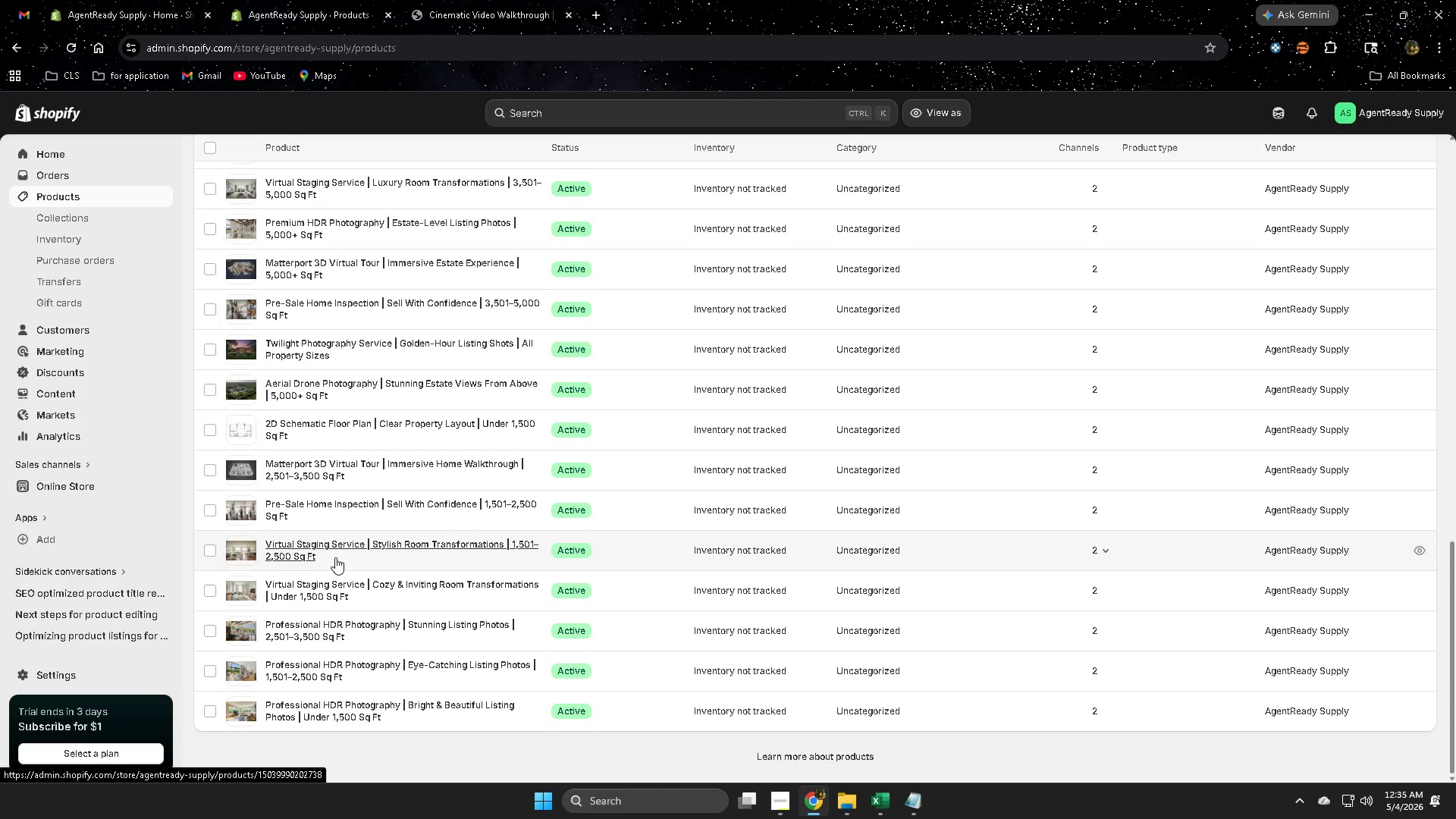 
scroll: coordinate [743, 641], scroll_direction: up, amount: 3.0
 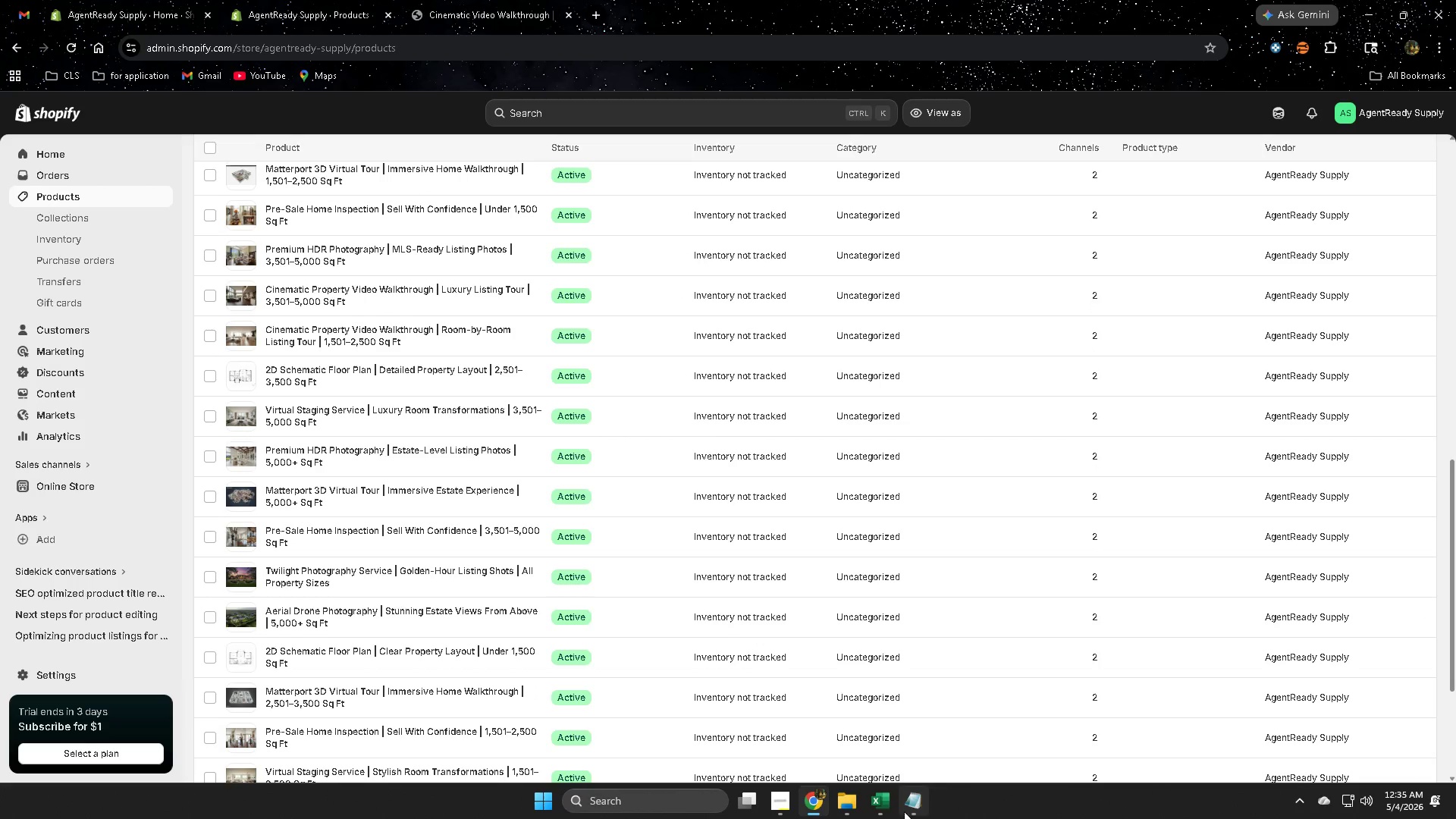 
left_click([885, 810])
 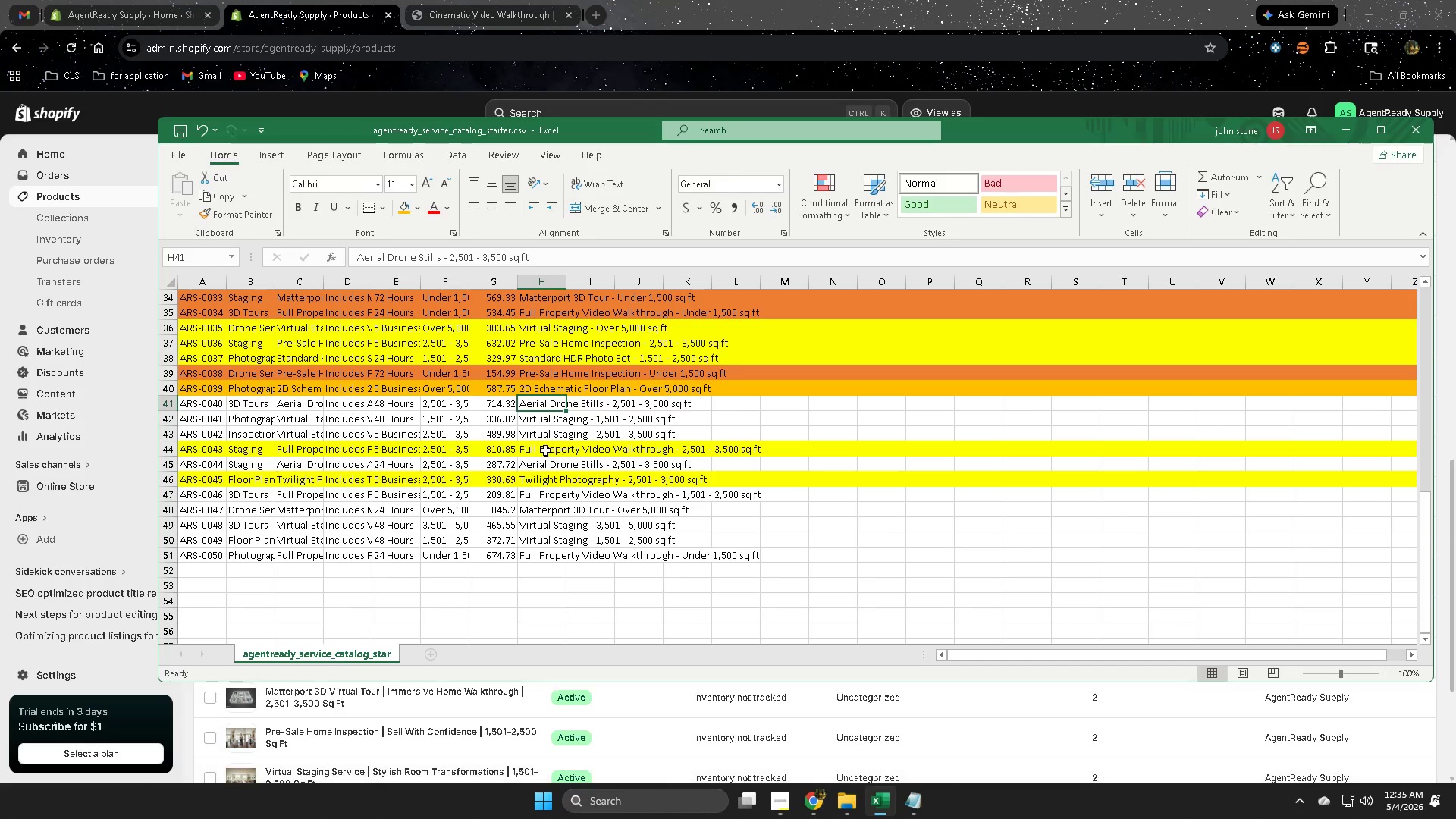 
key(Control+C)
 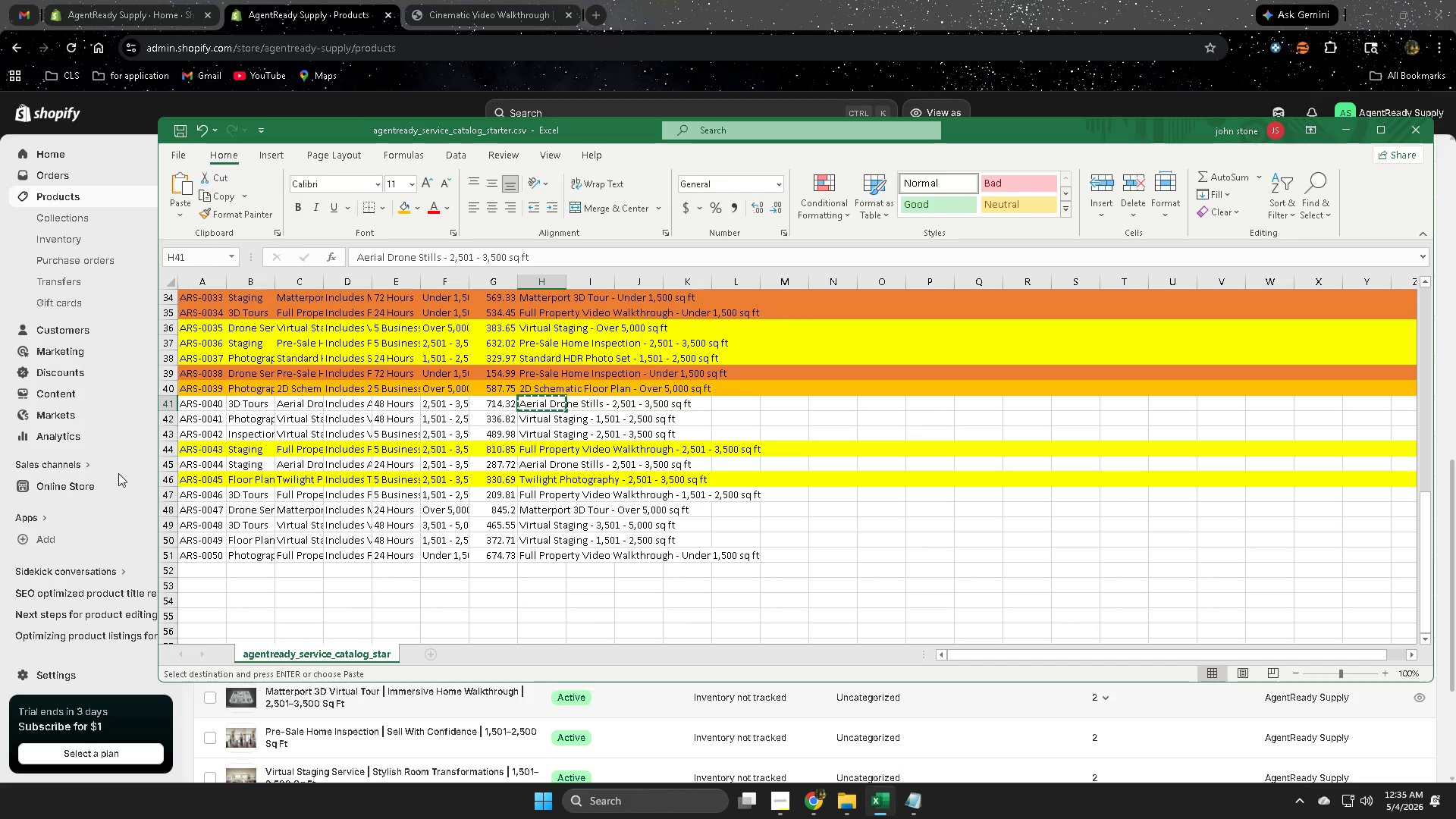 
left_click([110, 375])
 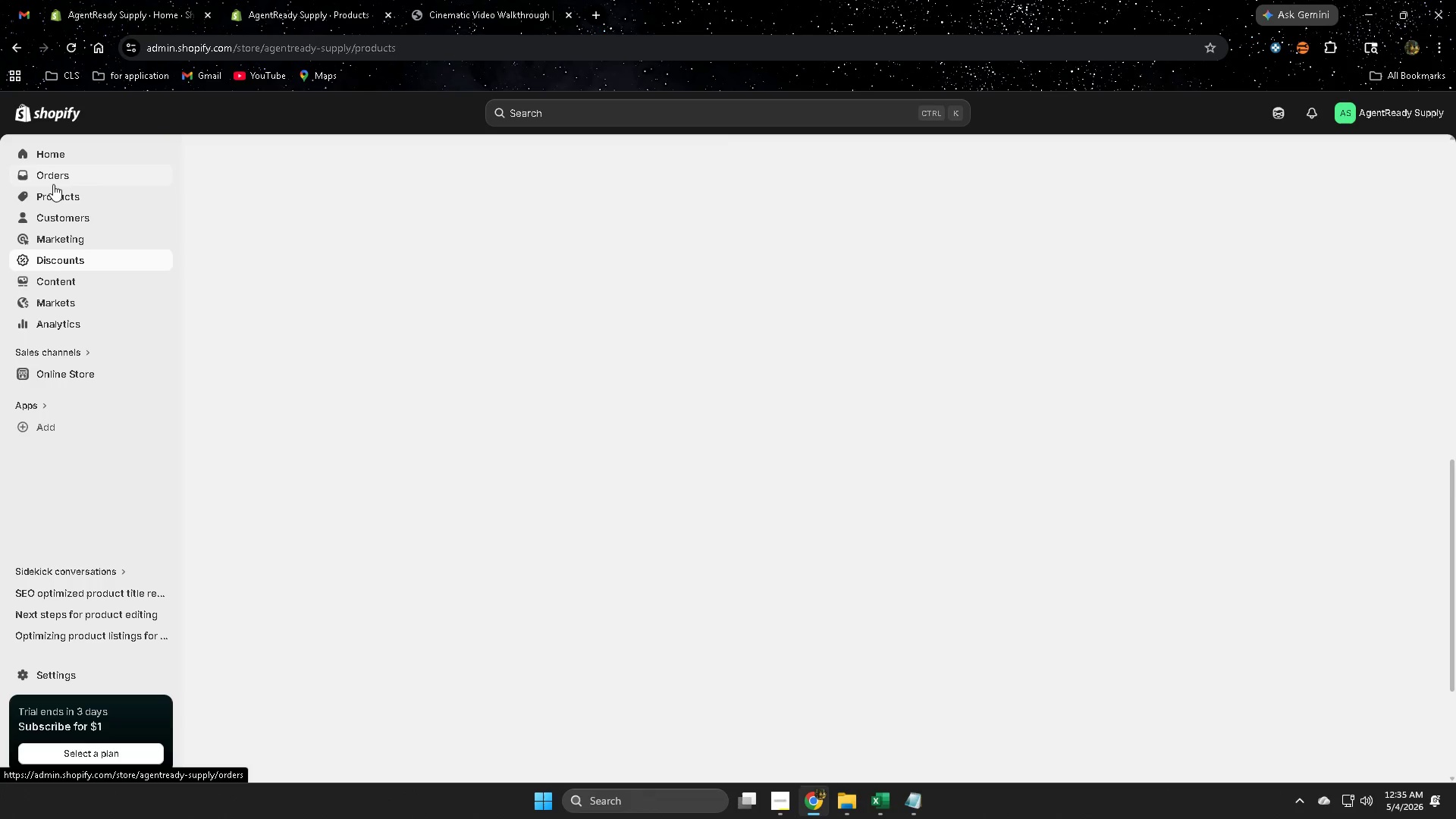 
left_click([55, 193])
 